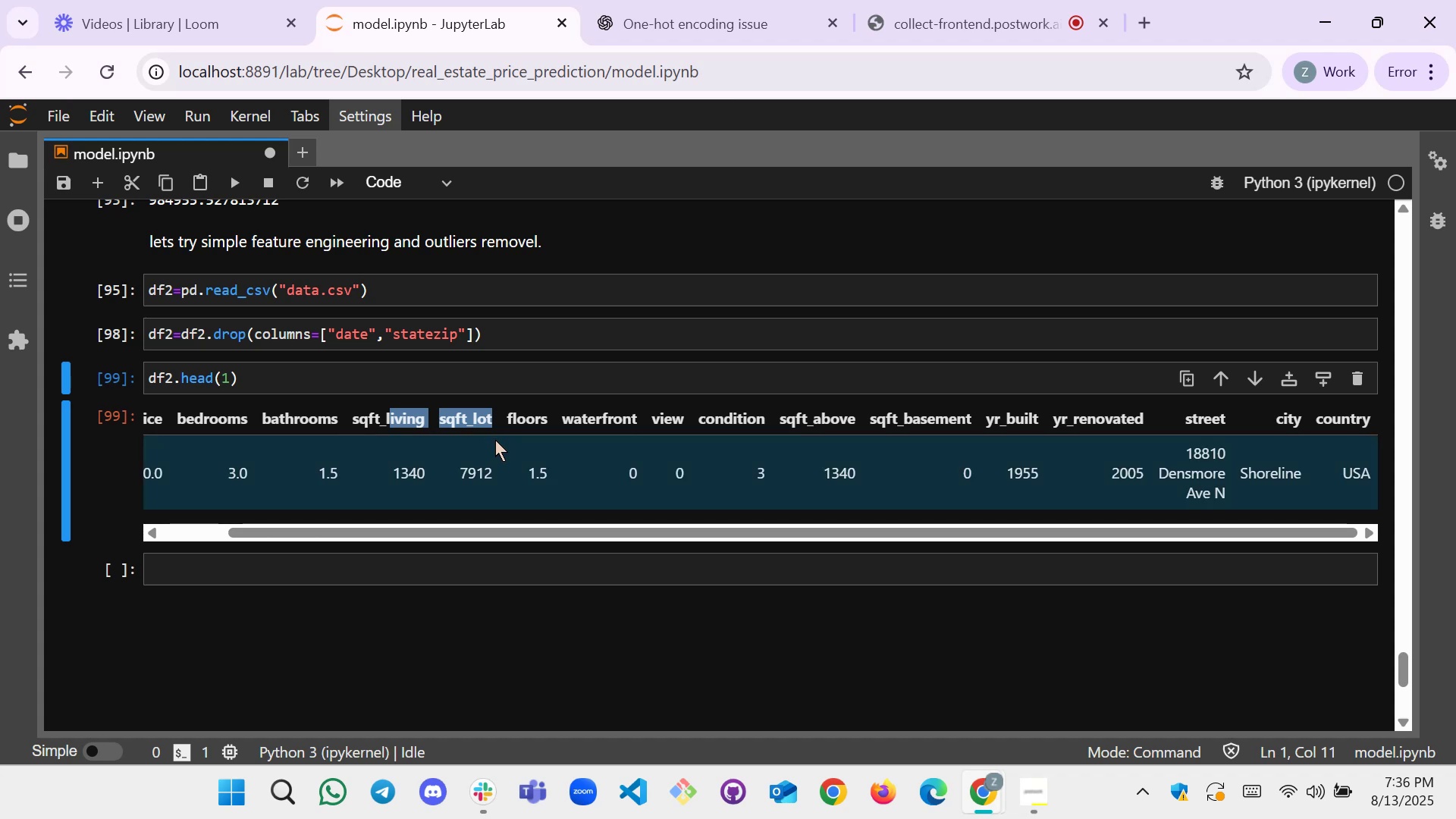 
left_click([495, 440])
 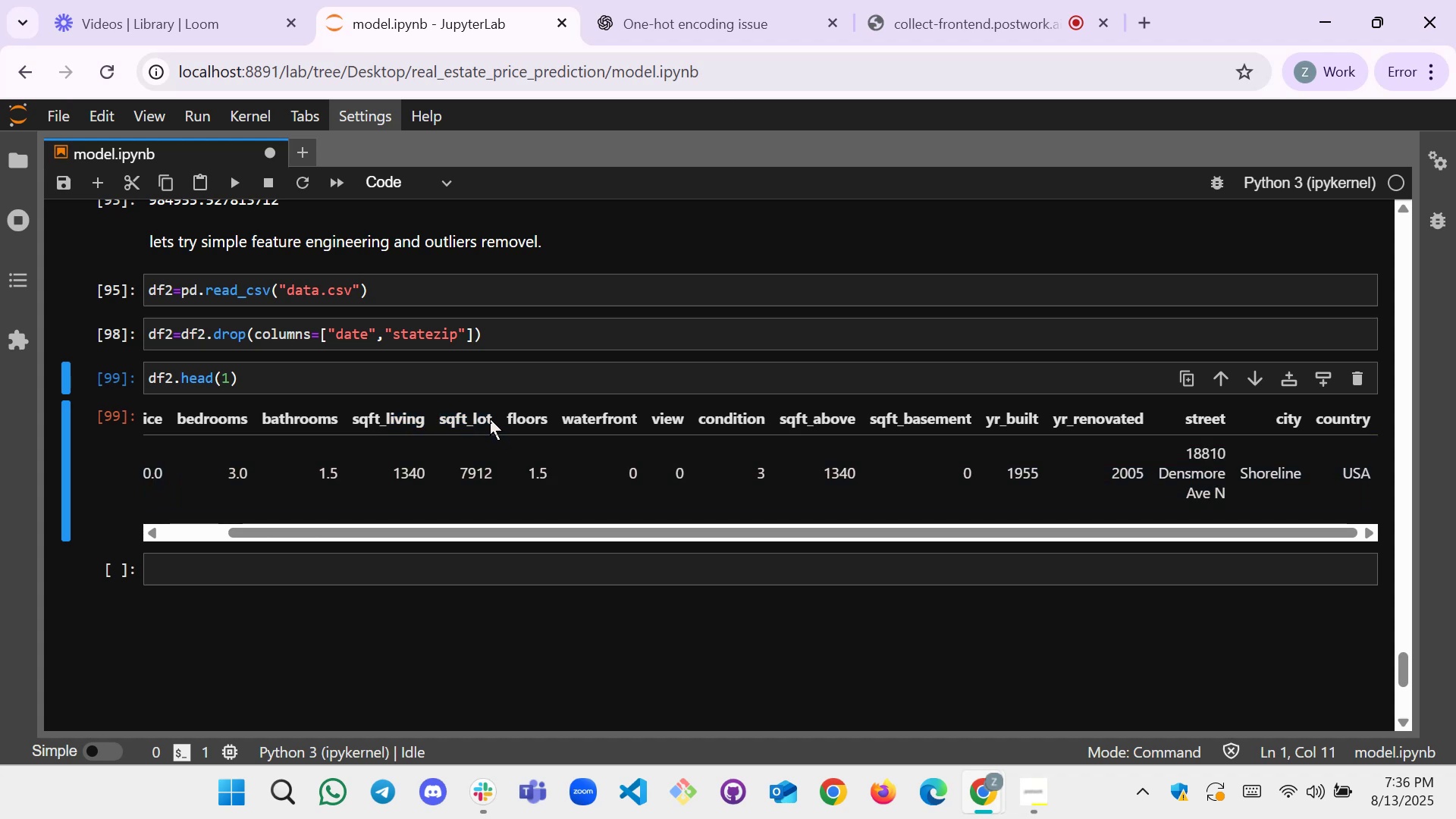 
left_click_drag(start_coordinate=[490, 418], to_coordinate=[438, 420])
 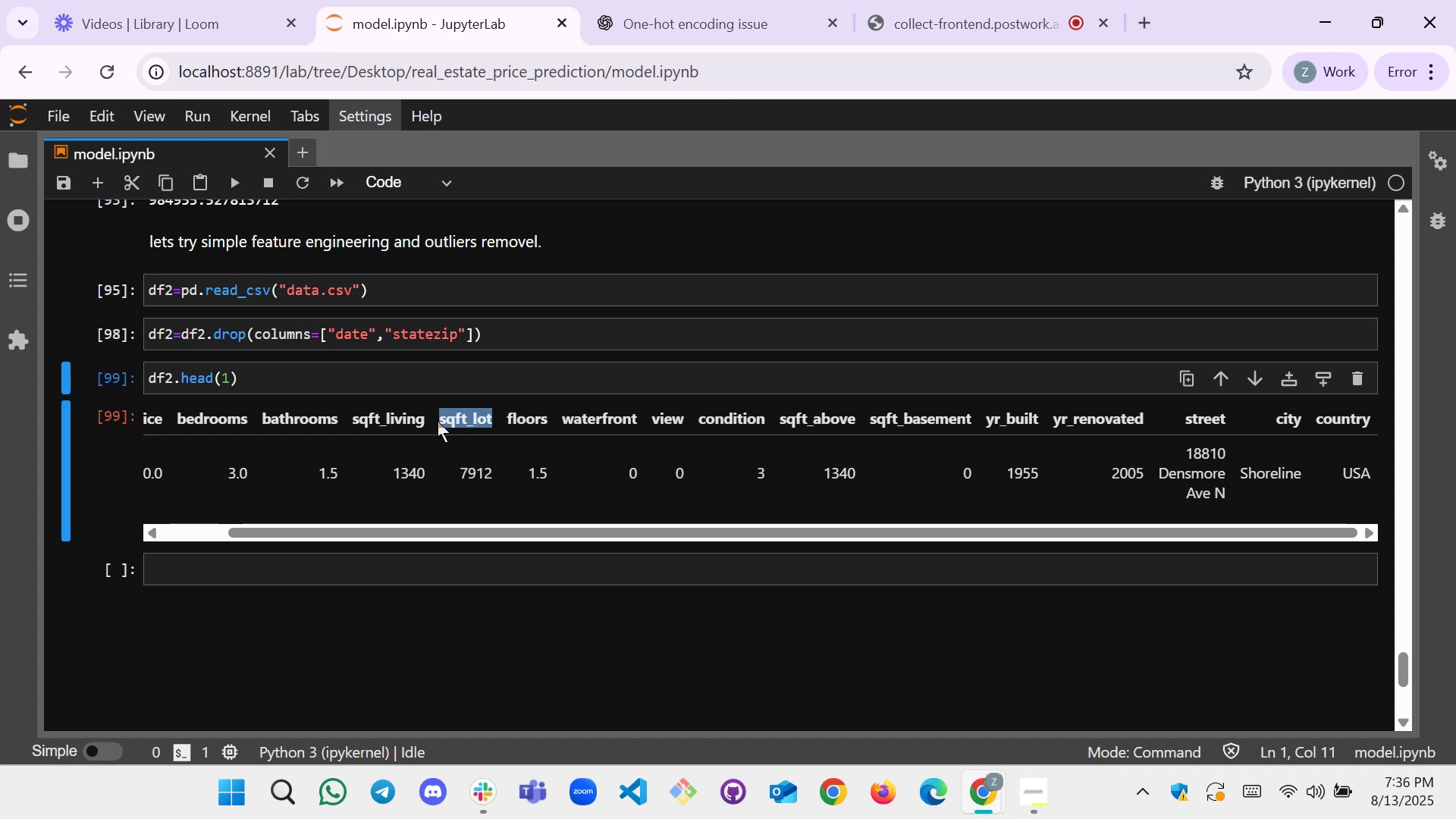 
wait(15.01)
 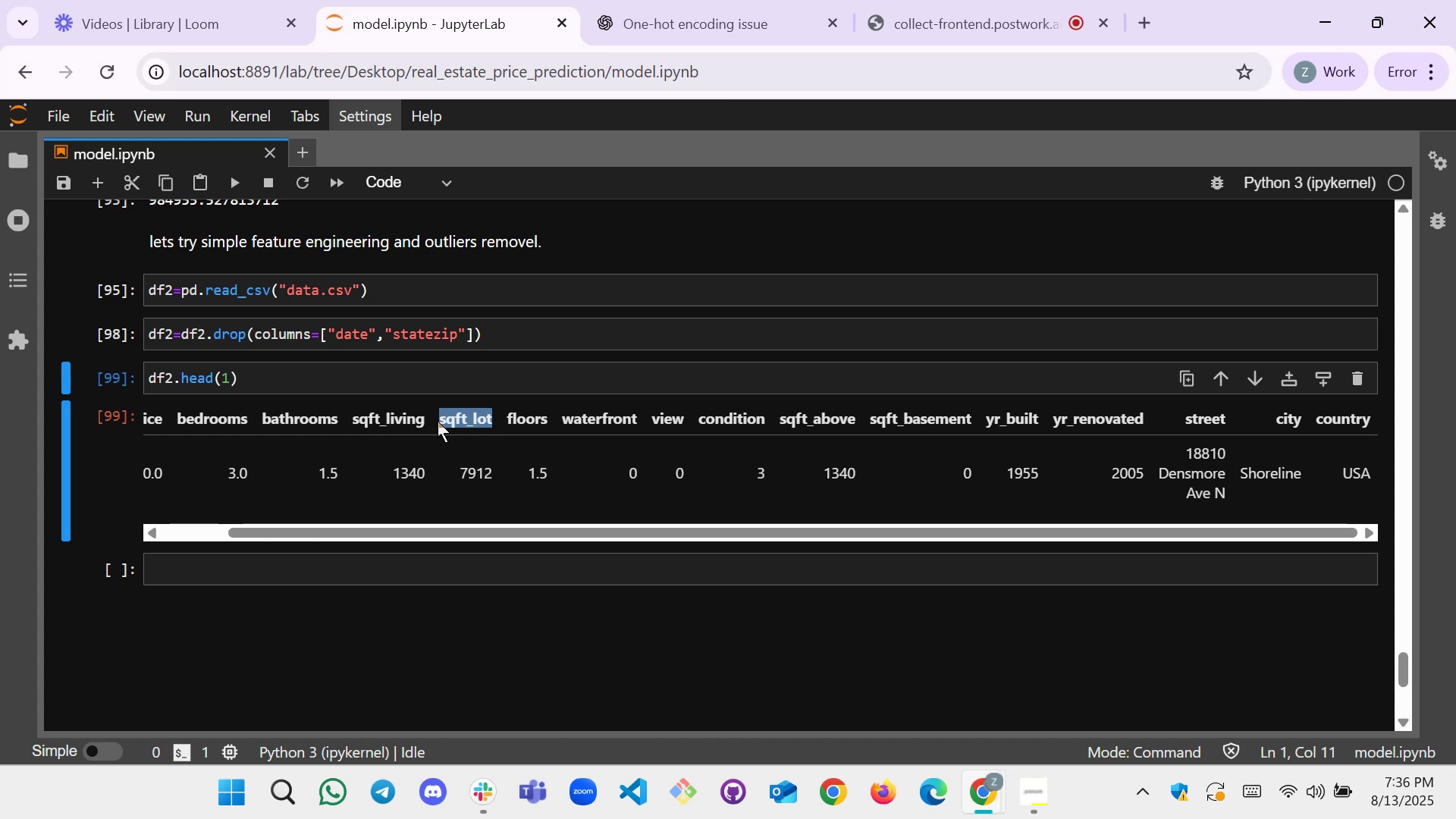 
left_click_drag(start_coordinate=[429, 526], to_coordinate=[353, 534])
 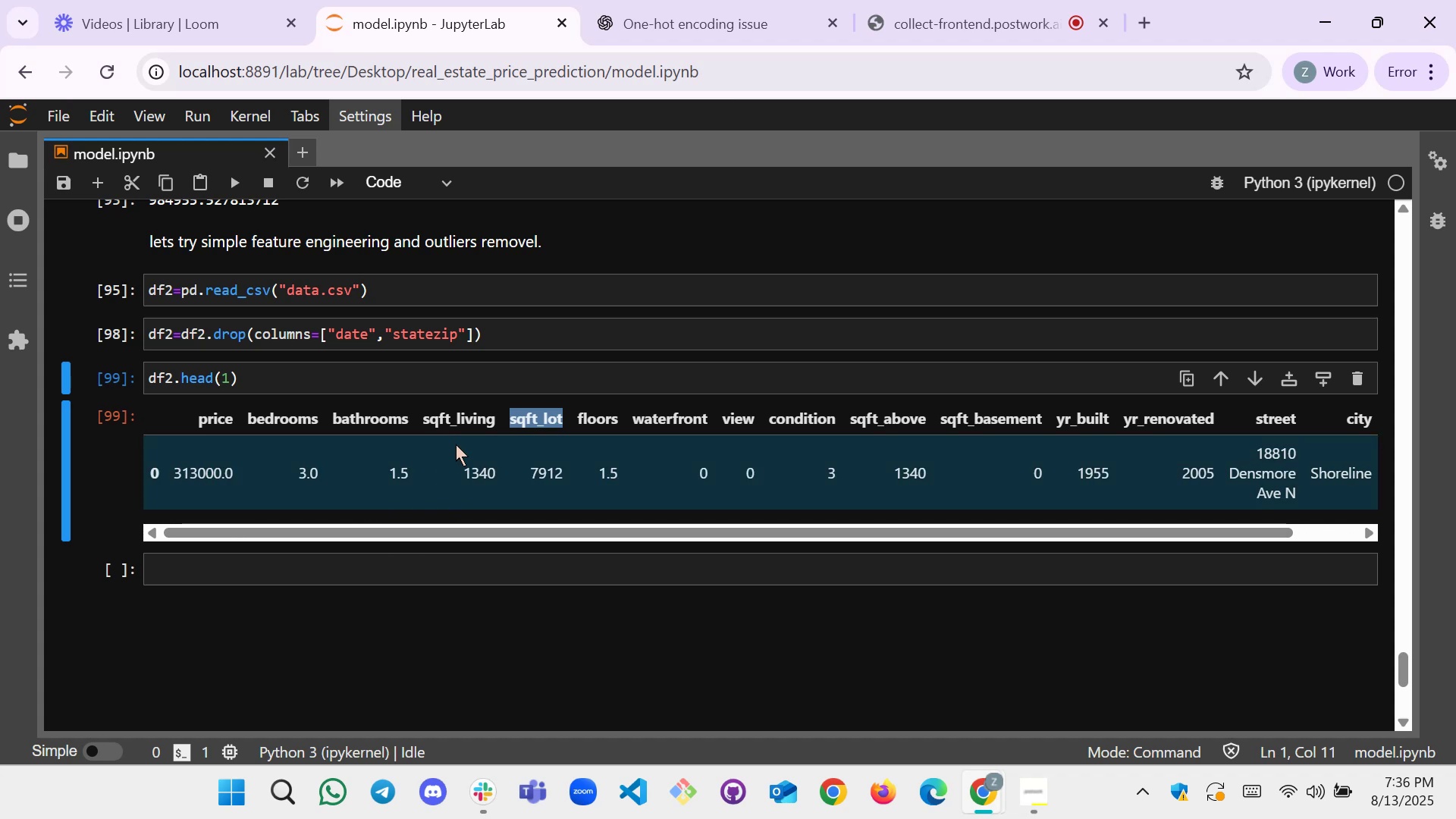 
left_click([460, 428])
 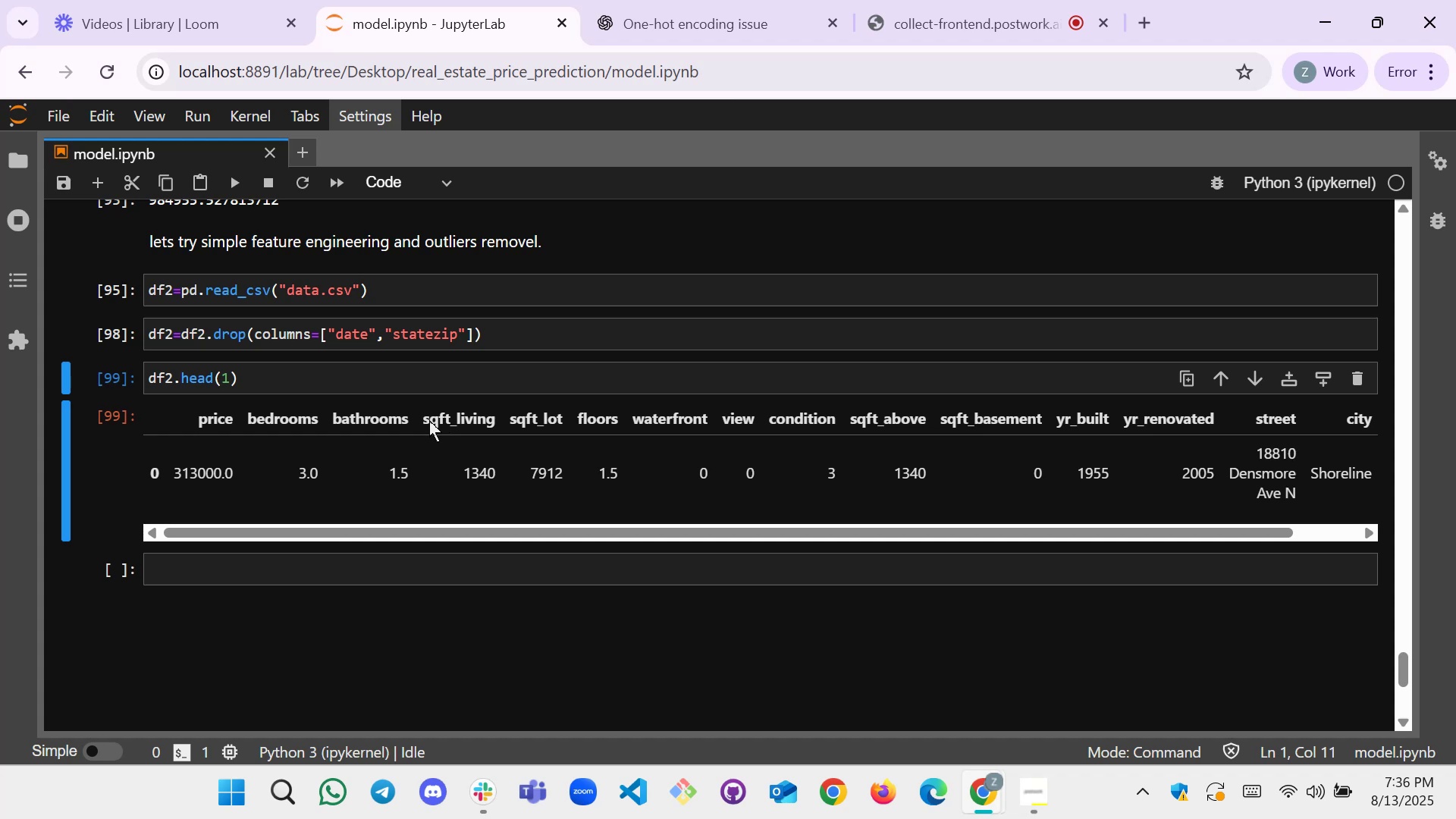 
wait(10.44)
 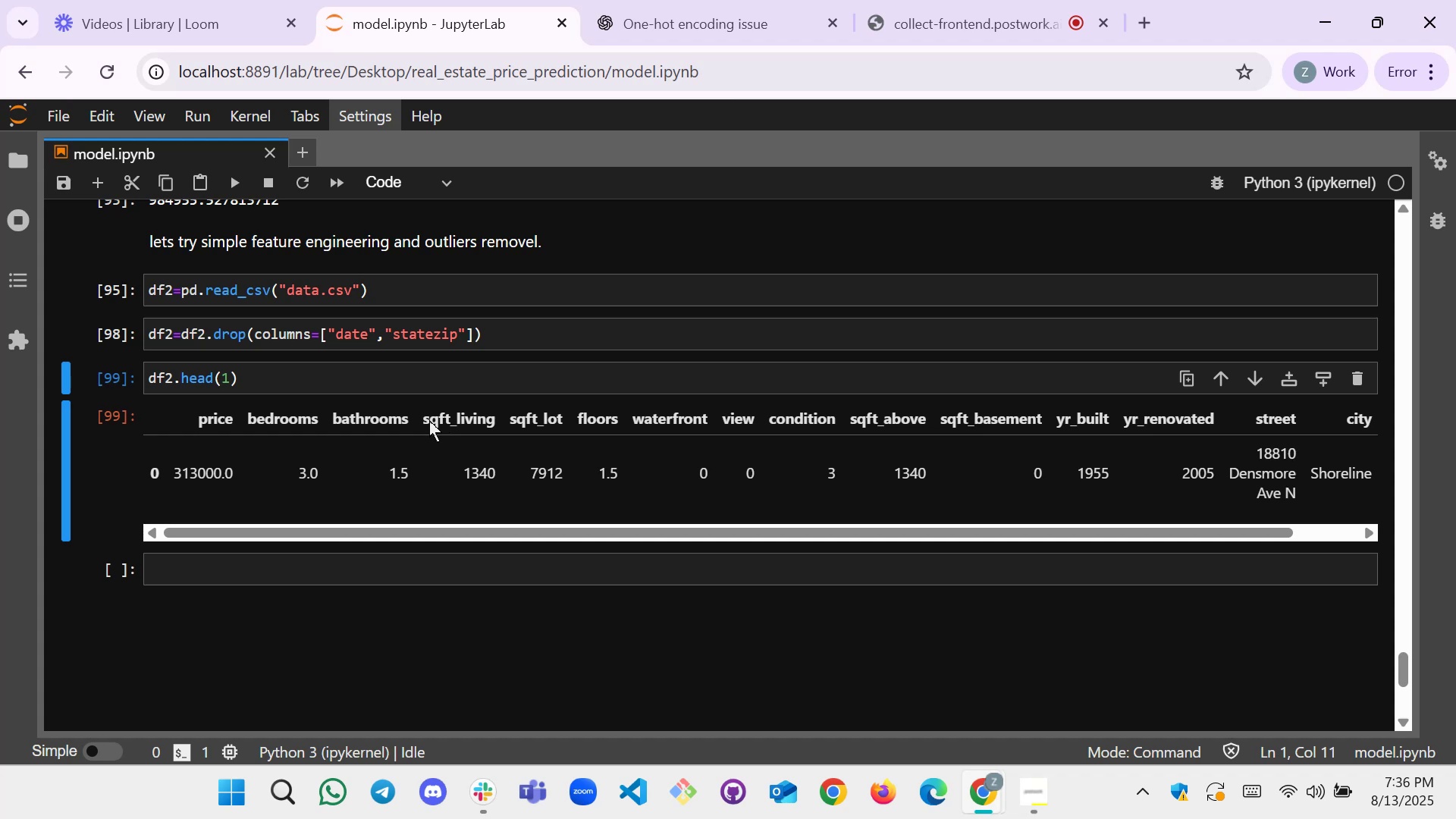 
left_click_drag(start_coordinate=[384, 535], to_coordinate=[340, 526])
 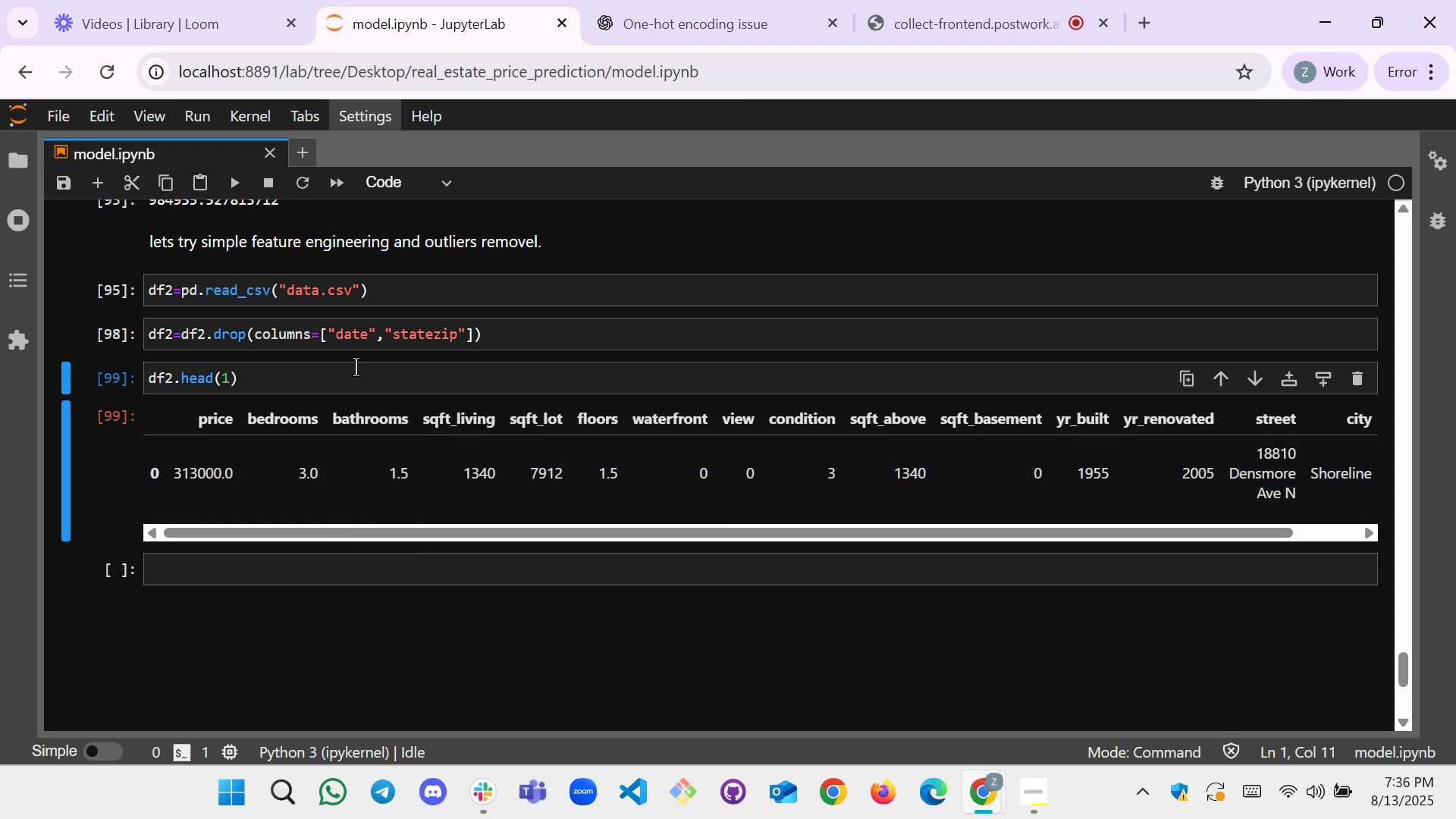 
left_click_drag(start_coordinate=[412, 416], to_coordinate=[567, 428])
 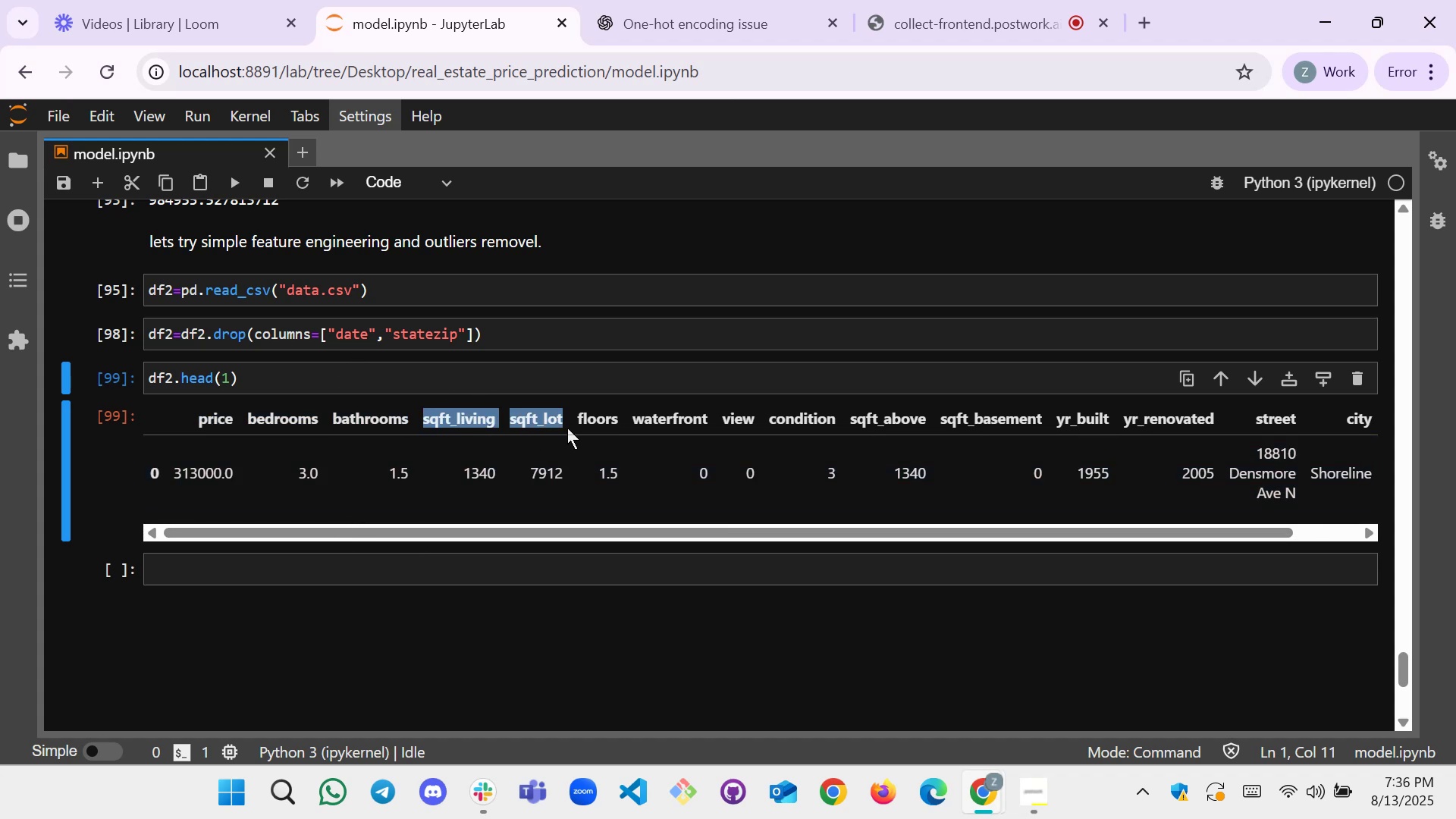 
key(Control+C)
 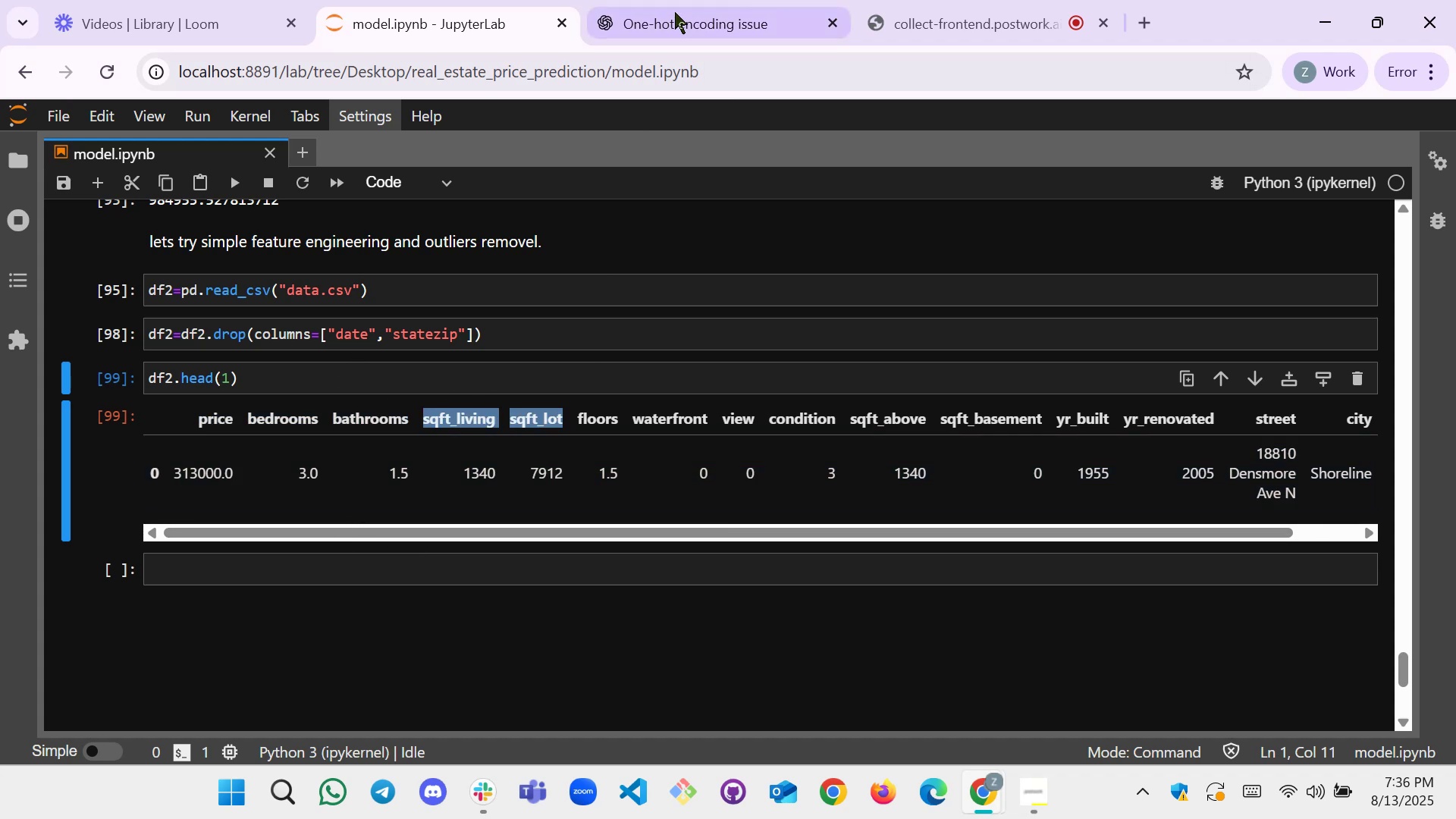 
left_click([689, 0])
 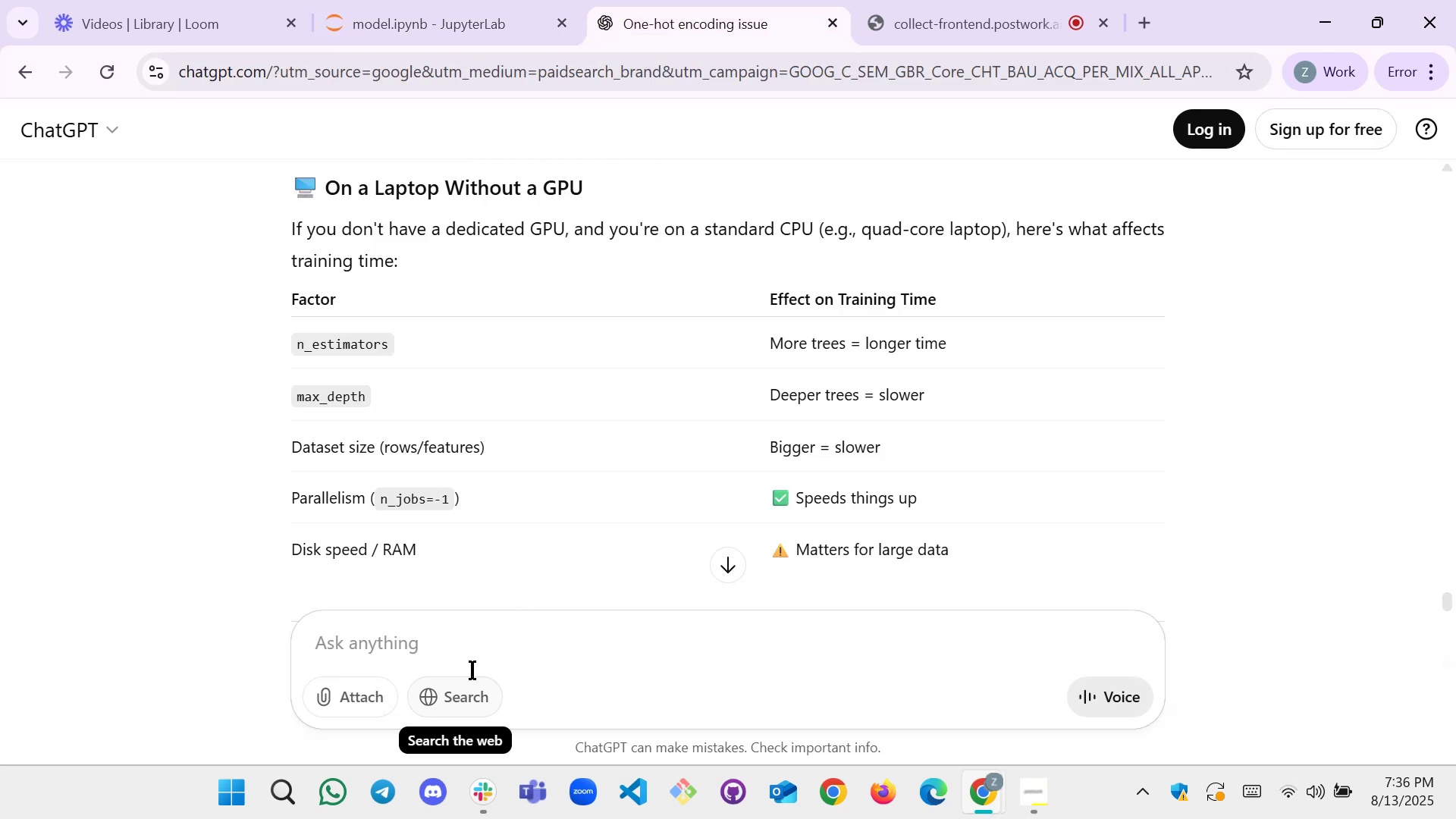 
left_click([475, 643])
 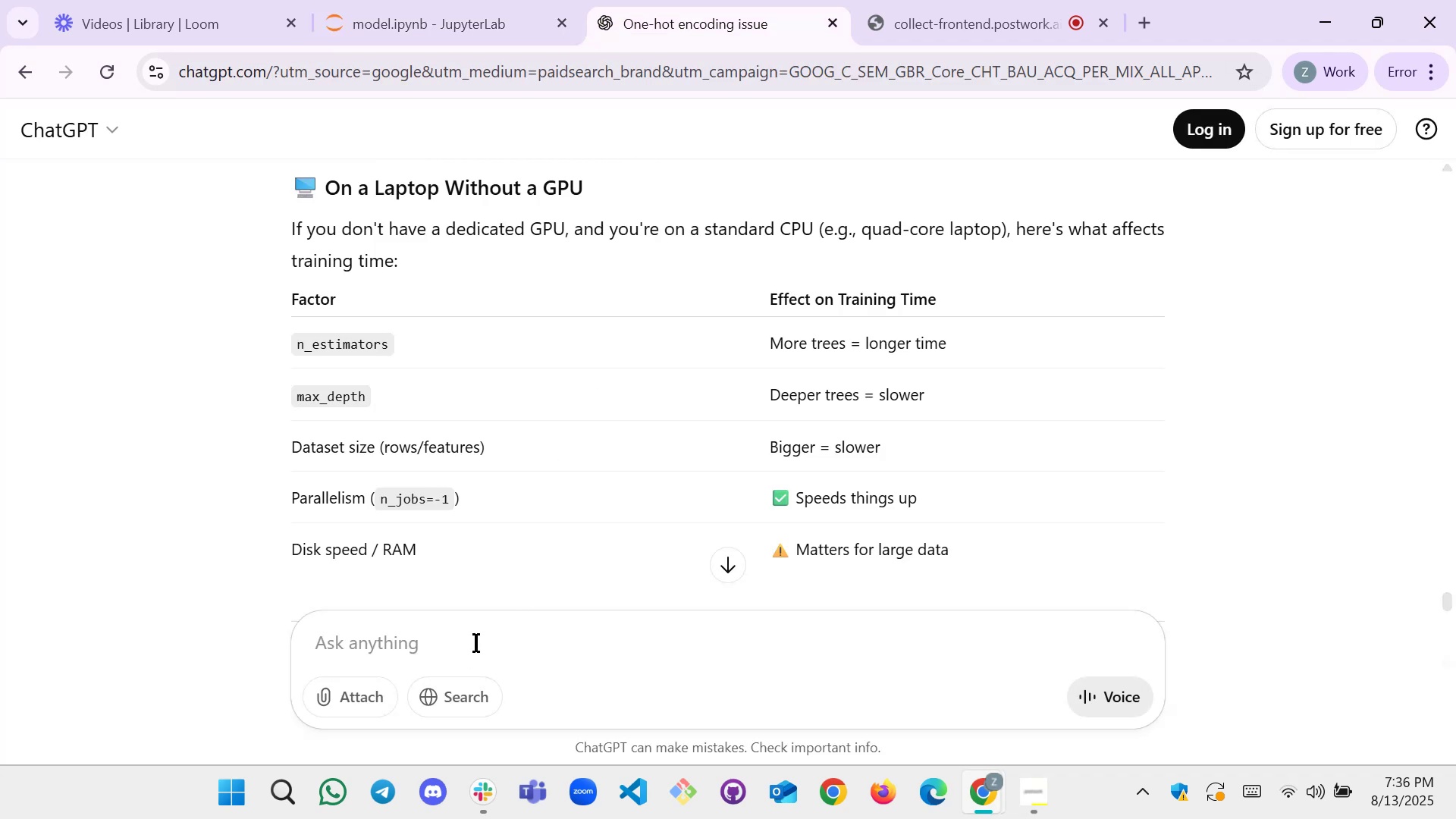 
key(Control+V)
 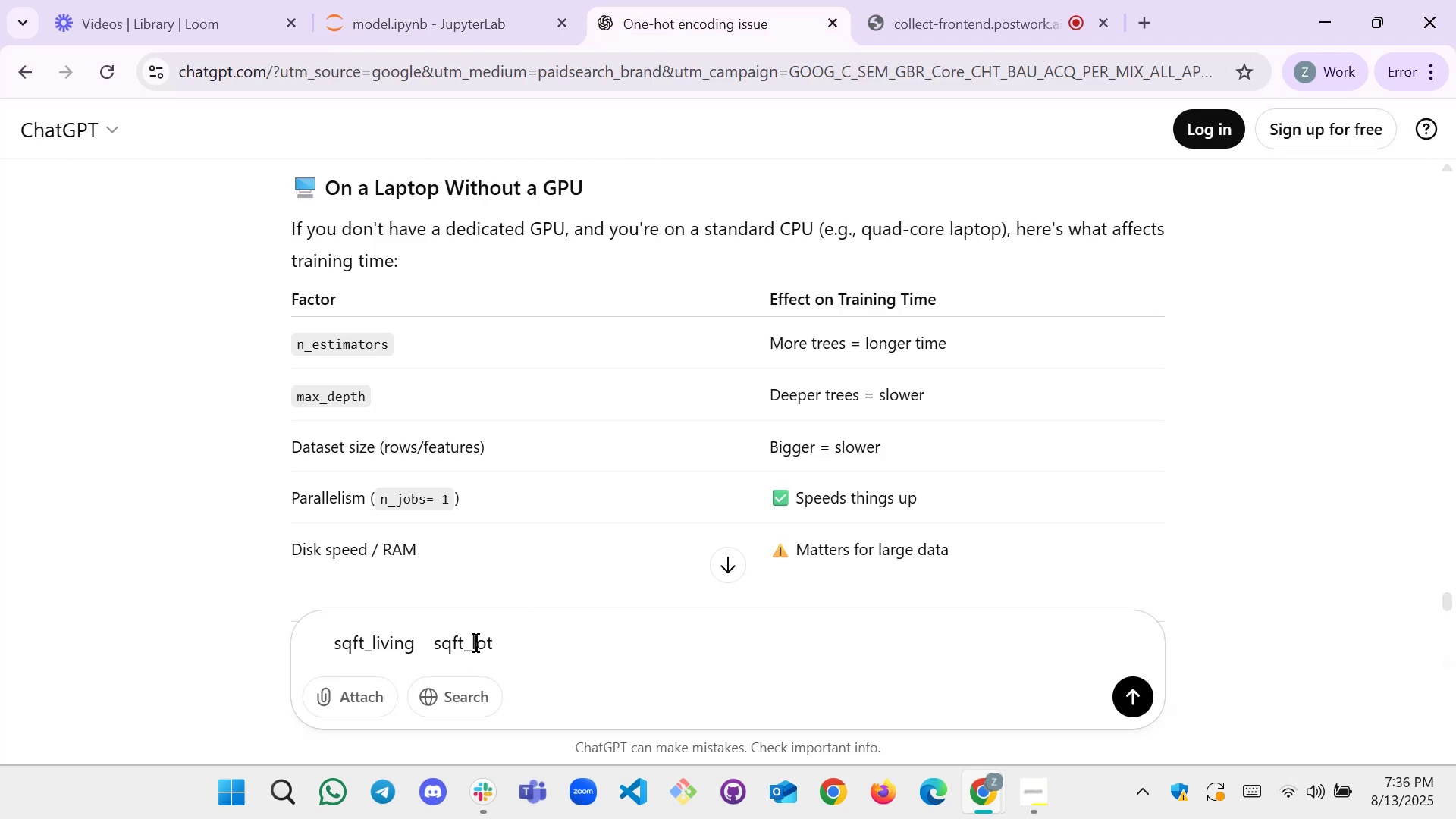 
key(Shift+Enter)
 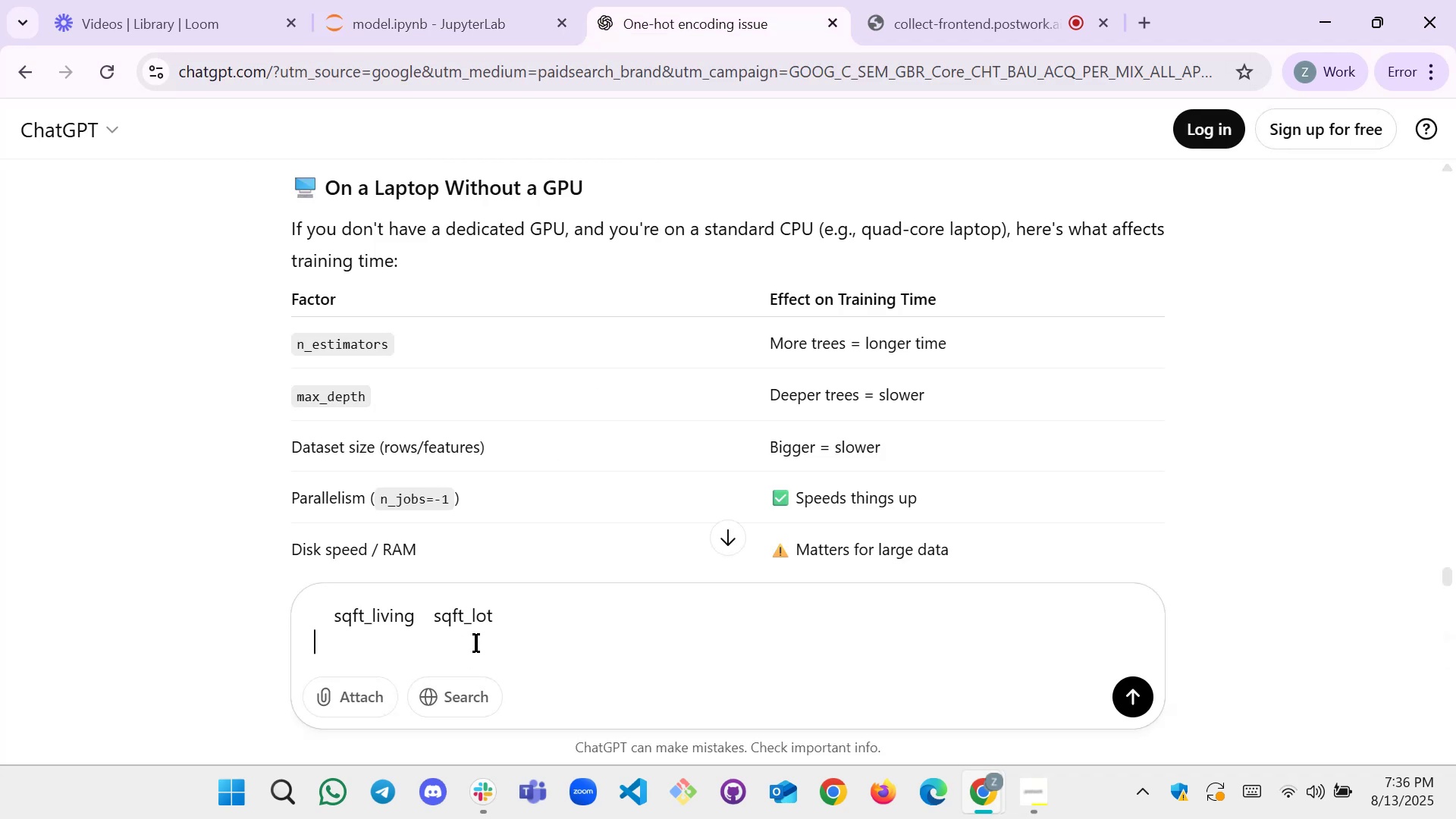 
key(Shift+Enter)
 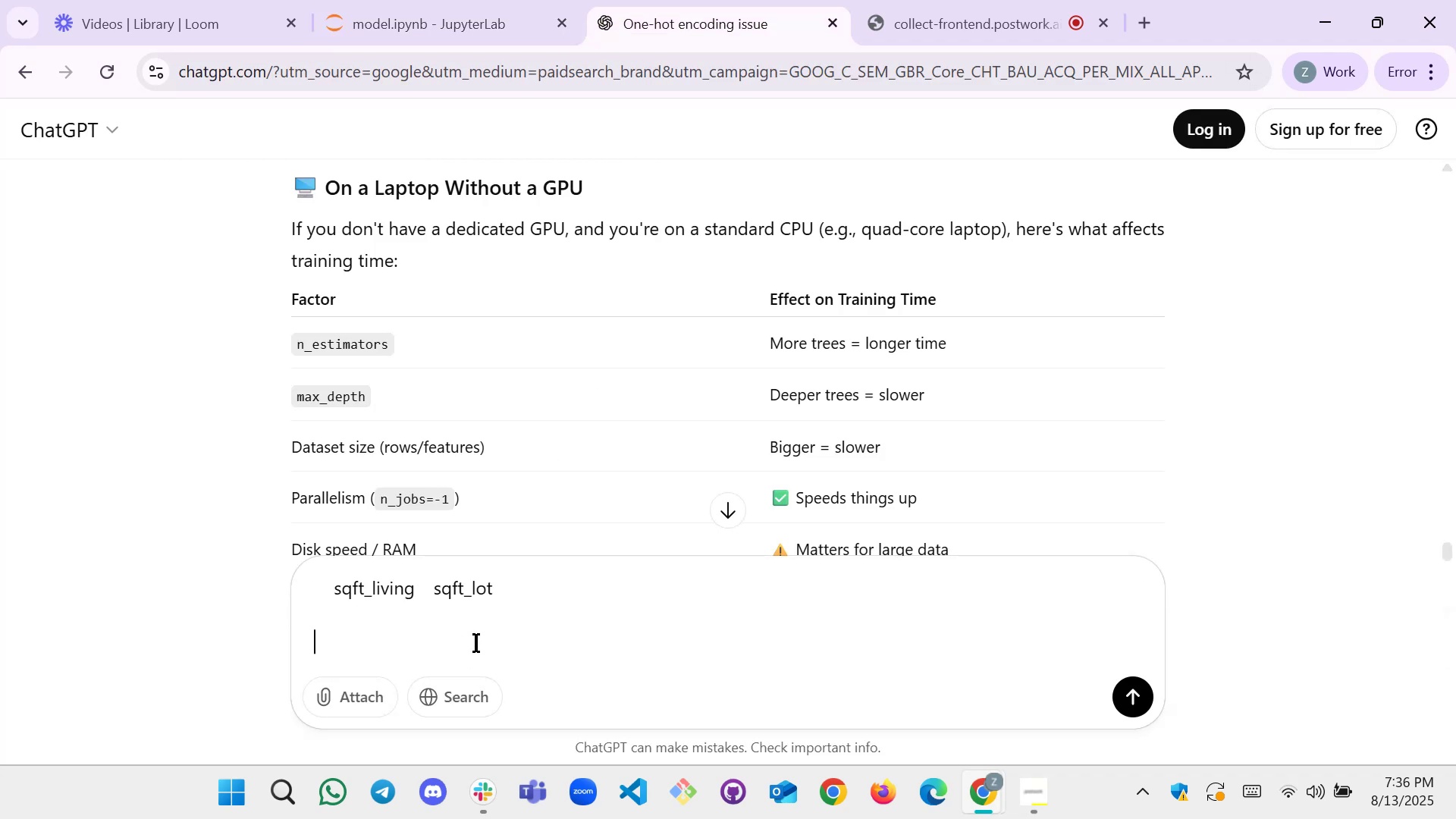 
key(Shift+Enter)
 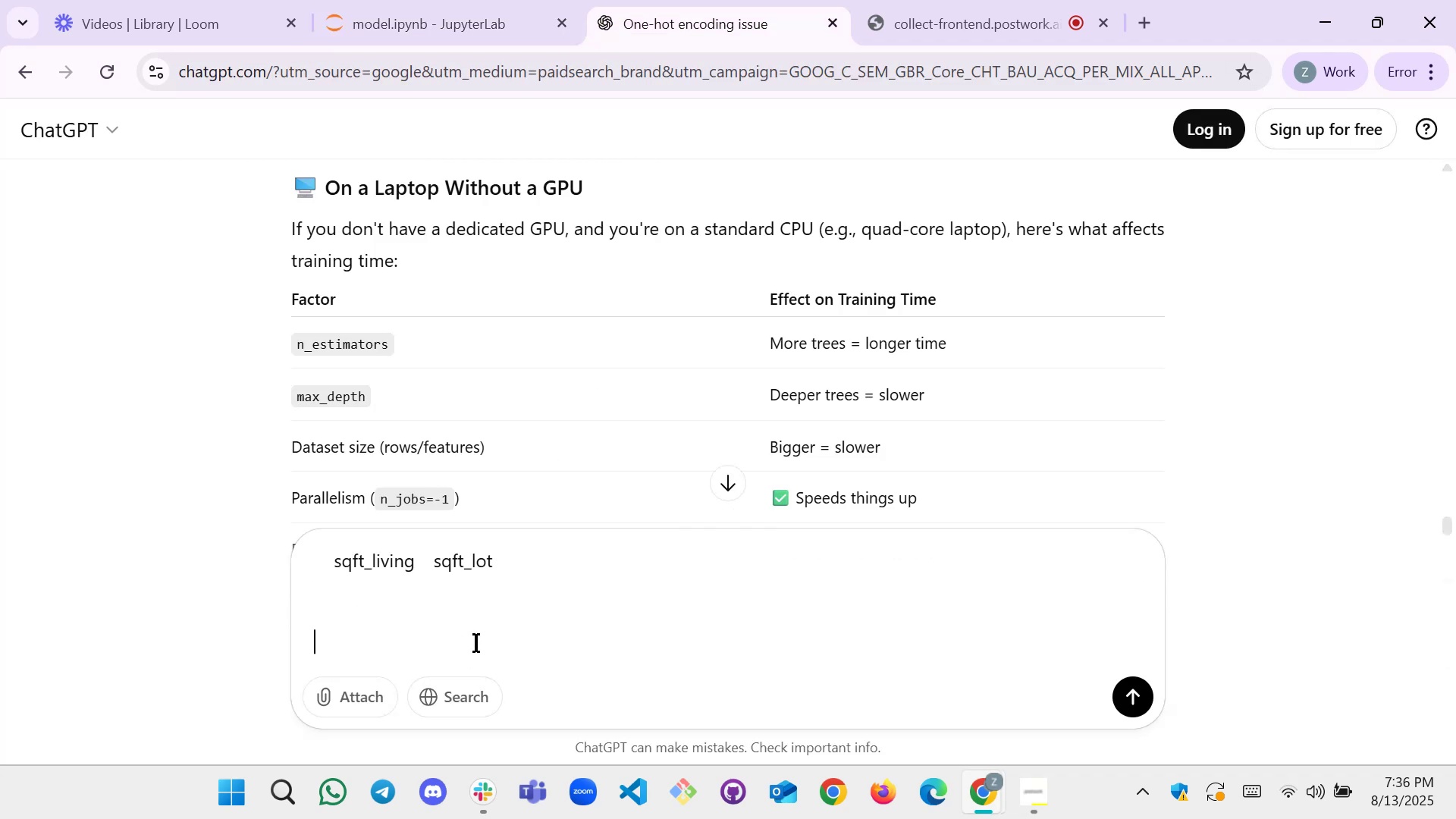 
type(what doe)
key(Backspace)
type( these to)
key(Backspace)
key(Backspace)
type(two feature means..explan)
key(Backspace)
type(inali)
key(Backspace)
key(Backspace)
type( )
key(Backspace)
key(Backspace)
type( a  little )
 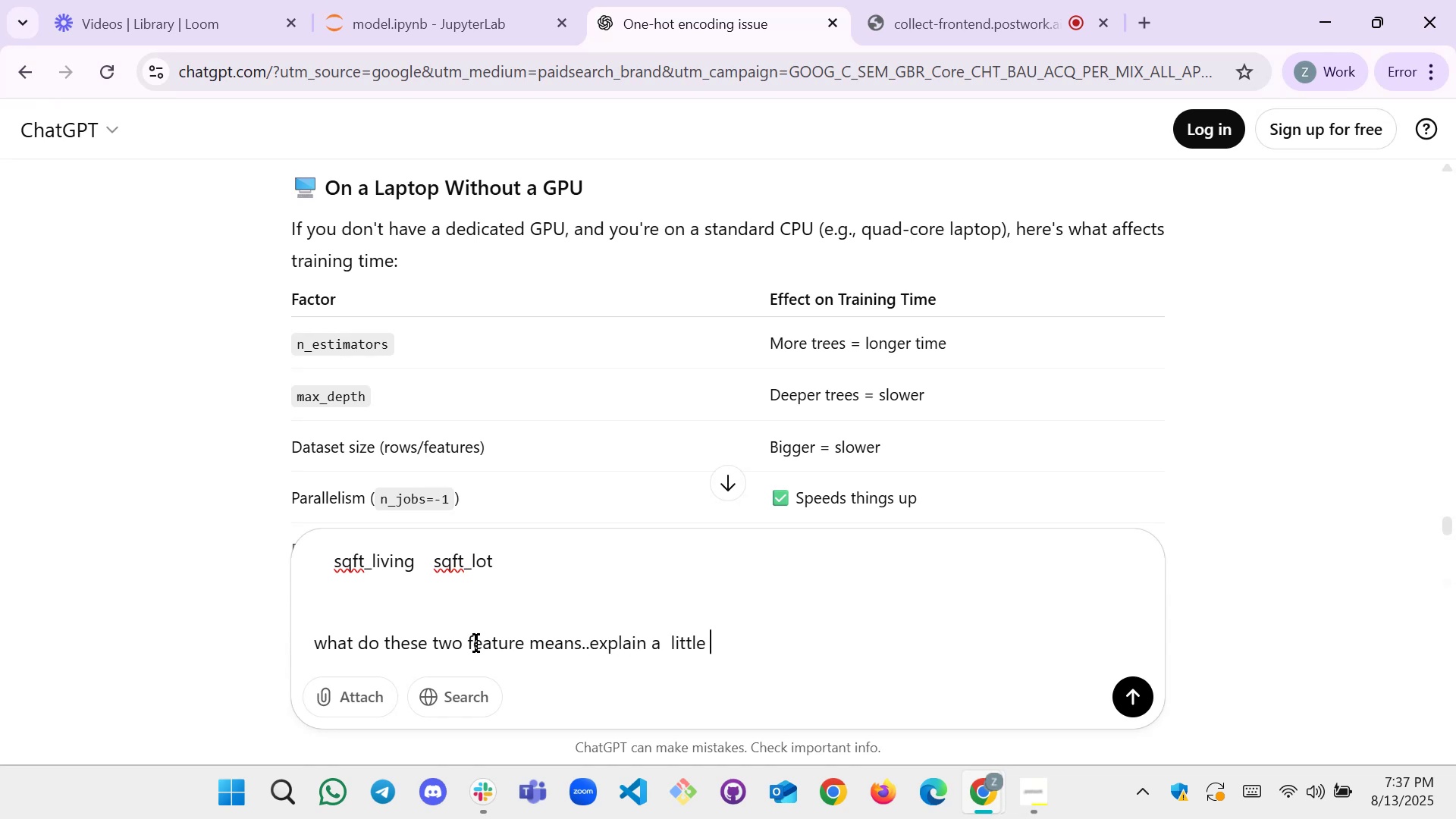 
key(Enter)
 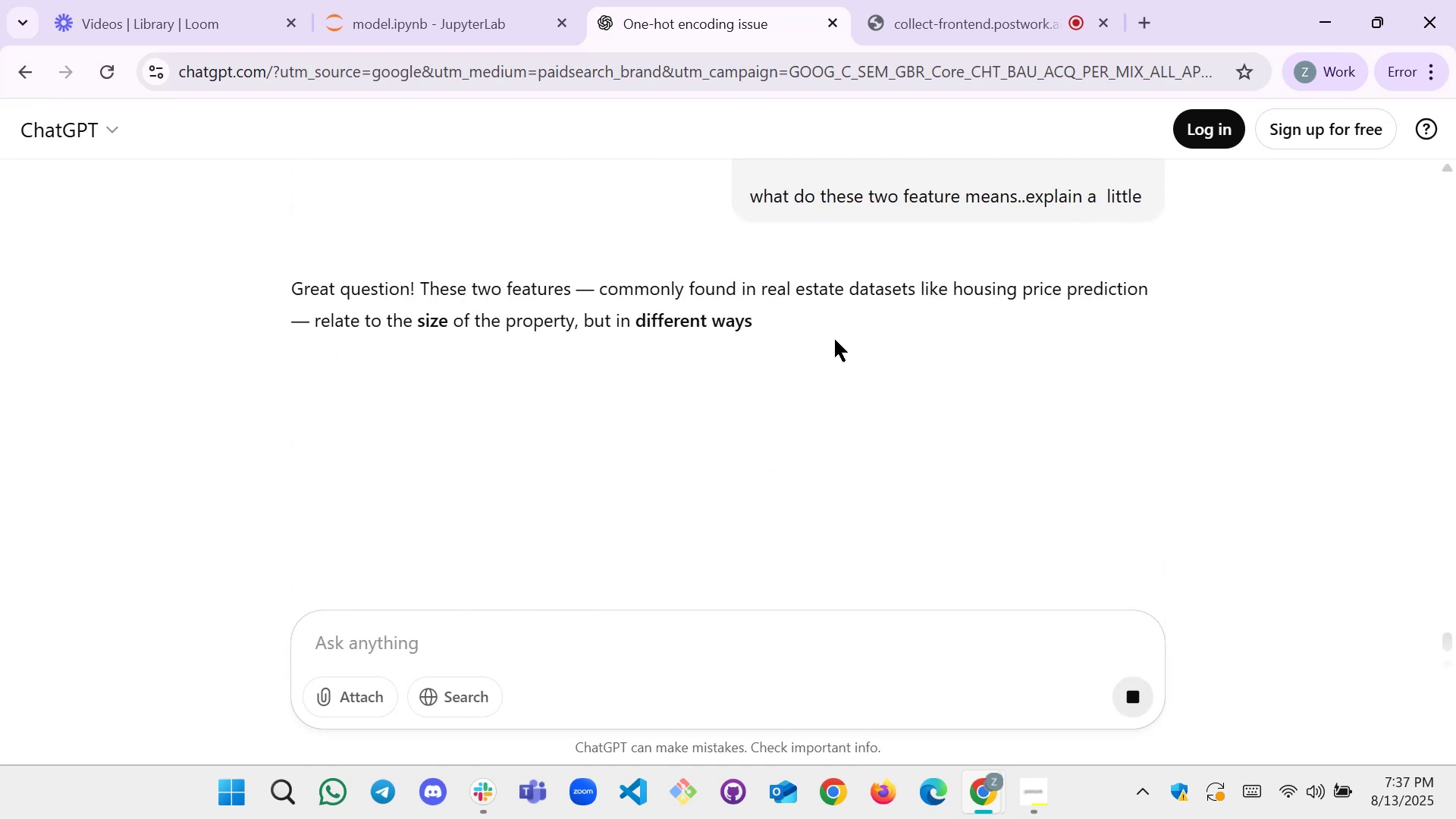 
wait(5.6)
 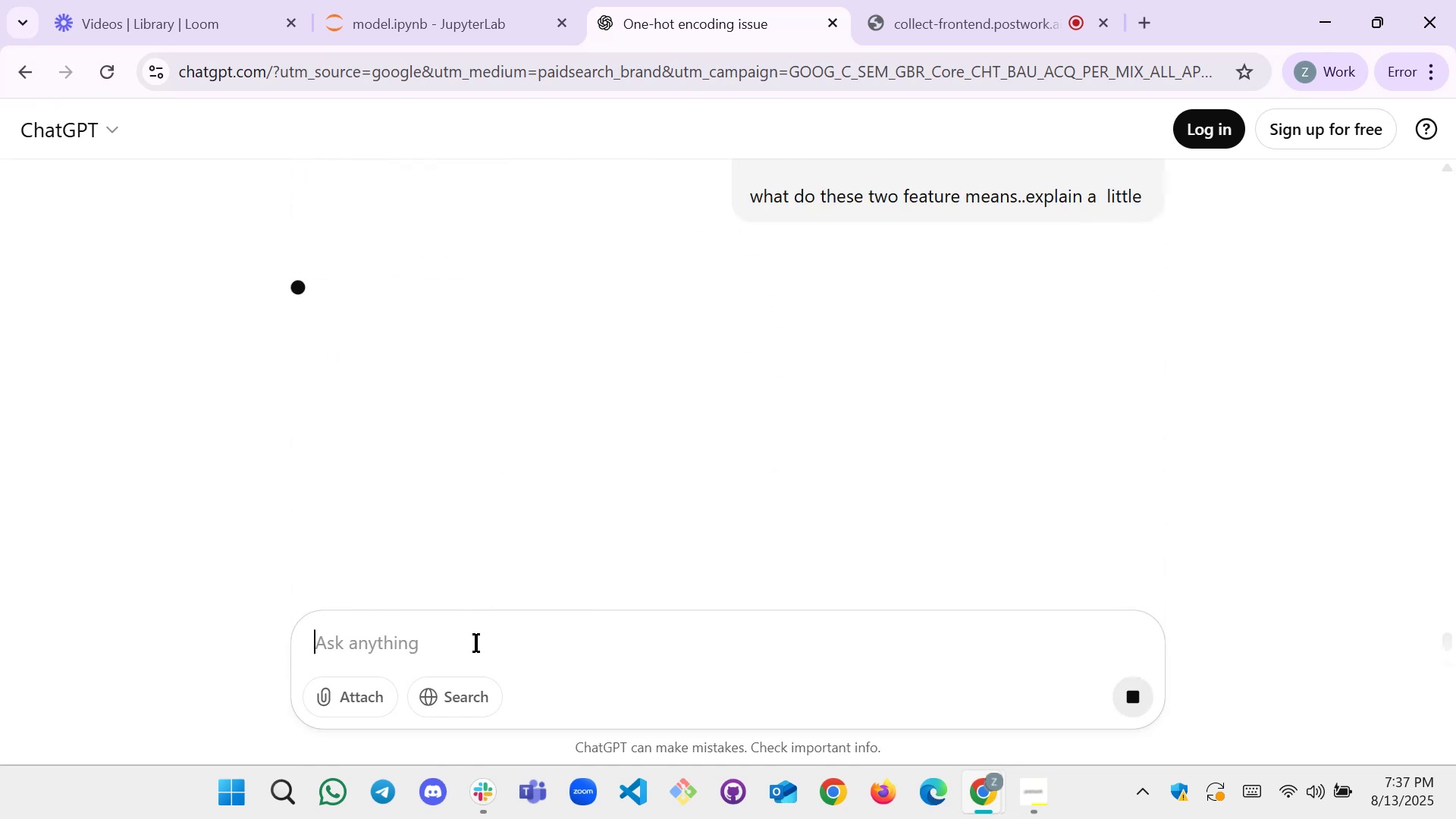 
scroll: coordinate [413, 463], scroll_direction: down, amount: 3.0
 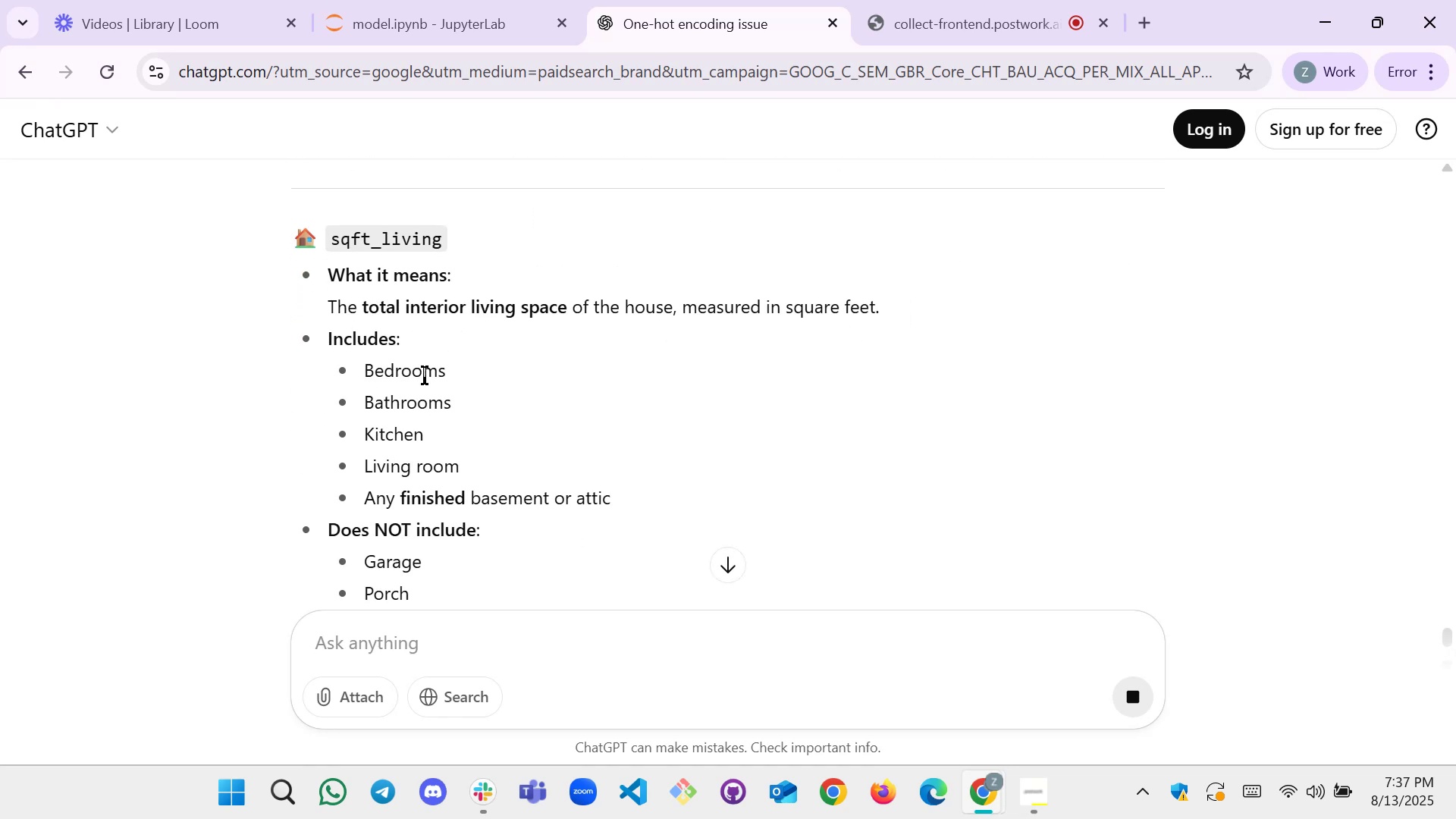 
wait(6.78)
 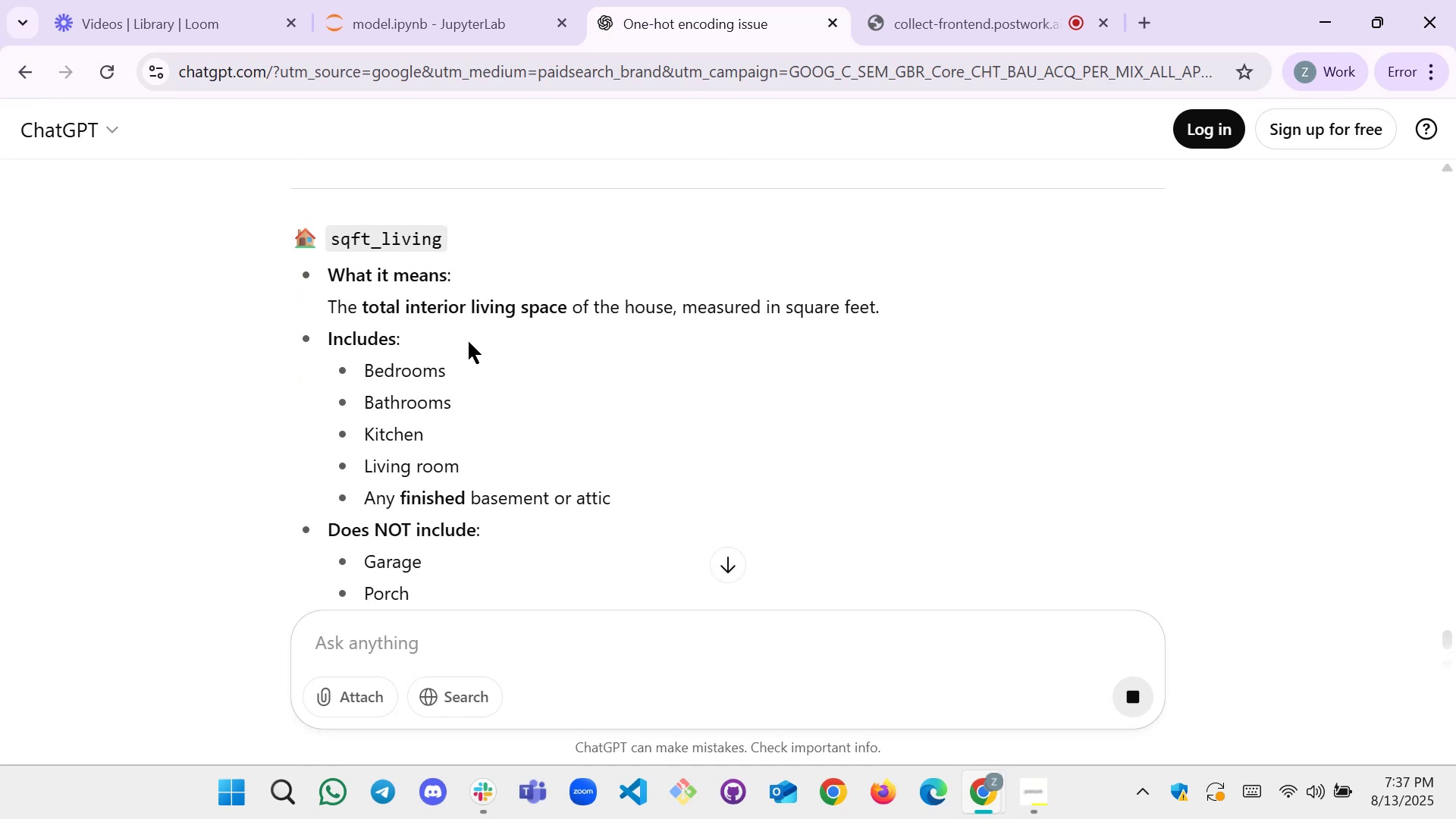 
scroll: coordinate [553, 360], scroll_direction: down, amount: 4.0
 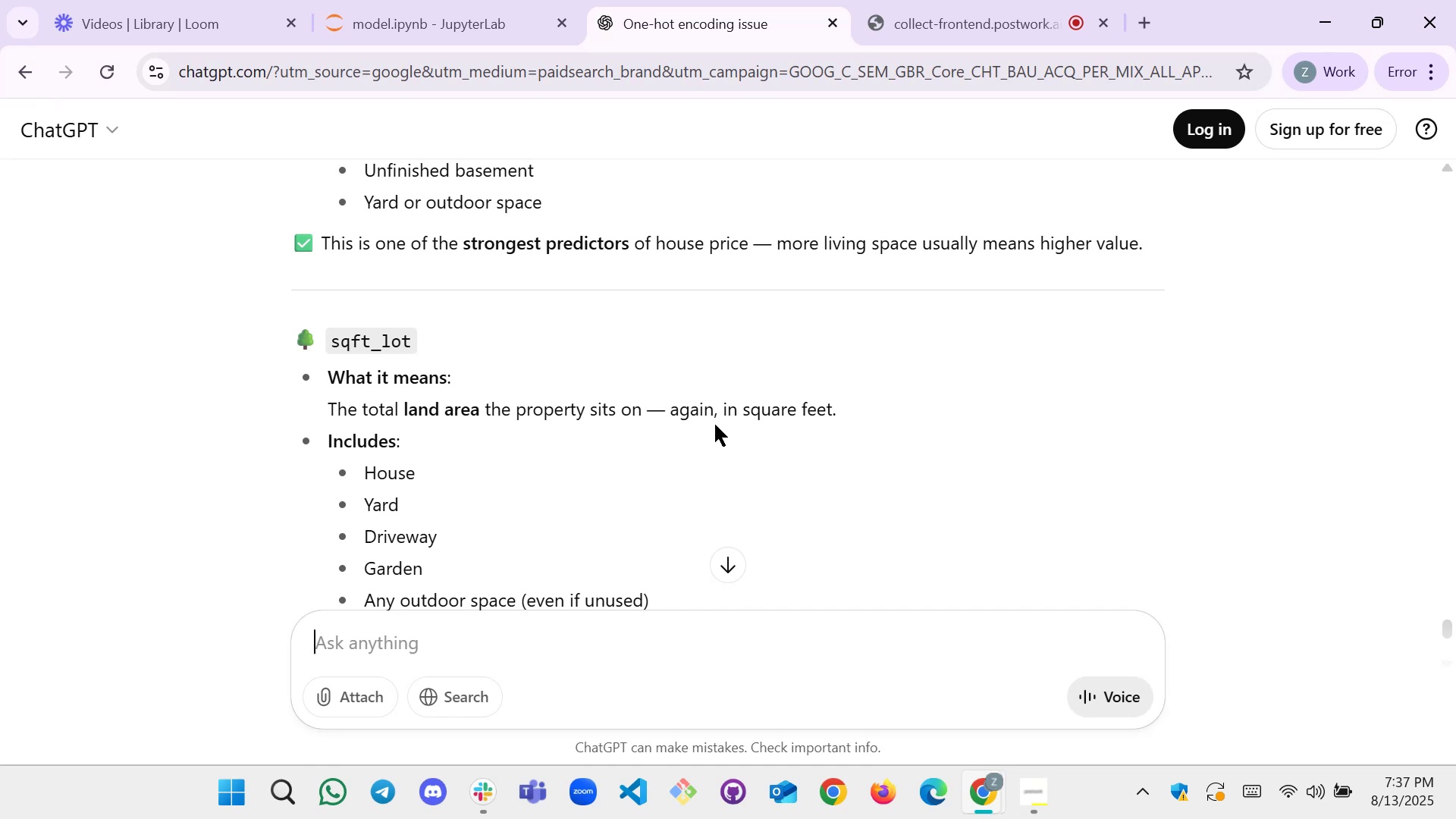 
wait(7.23)
 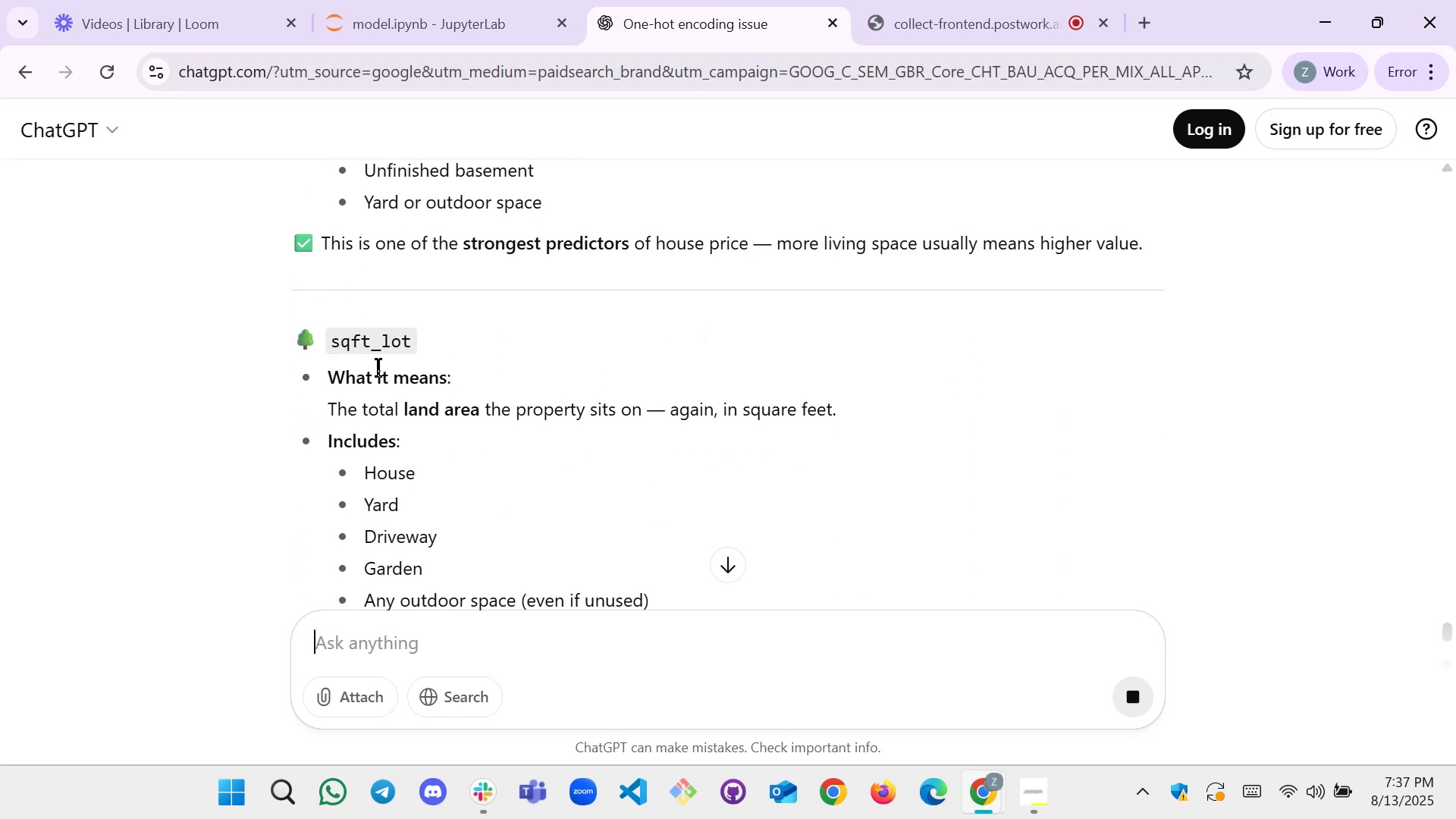 
scroll: coordinate [500, 435], scroll_direction: down, amount: 4.0
 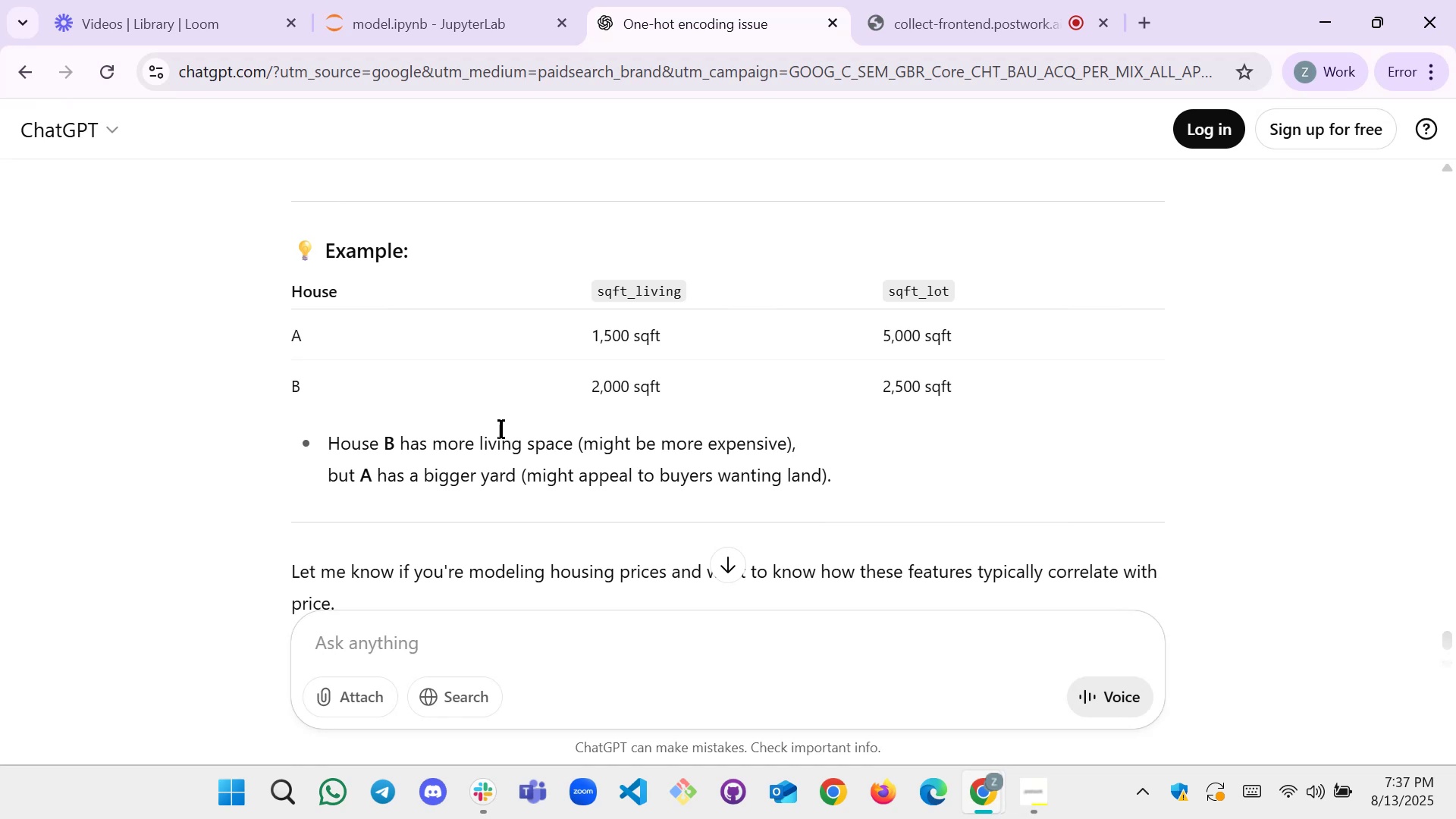 
left_click([423, 646])
 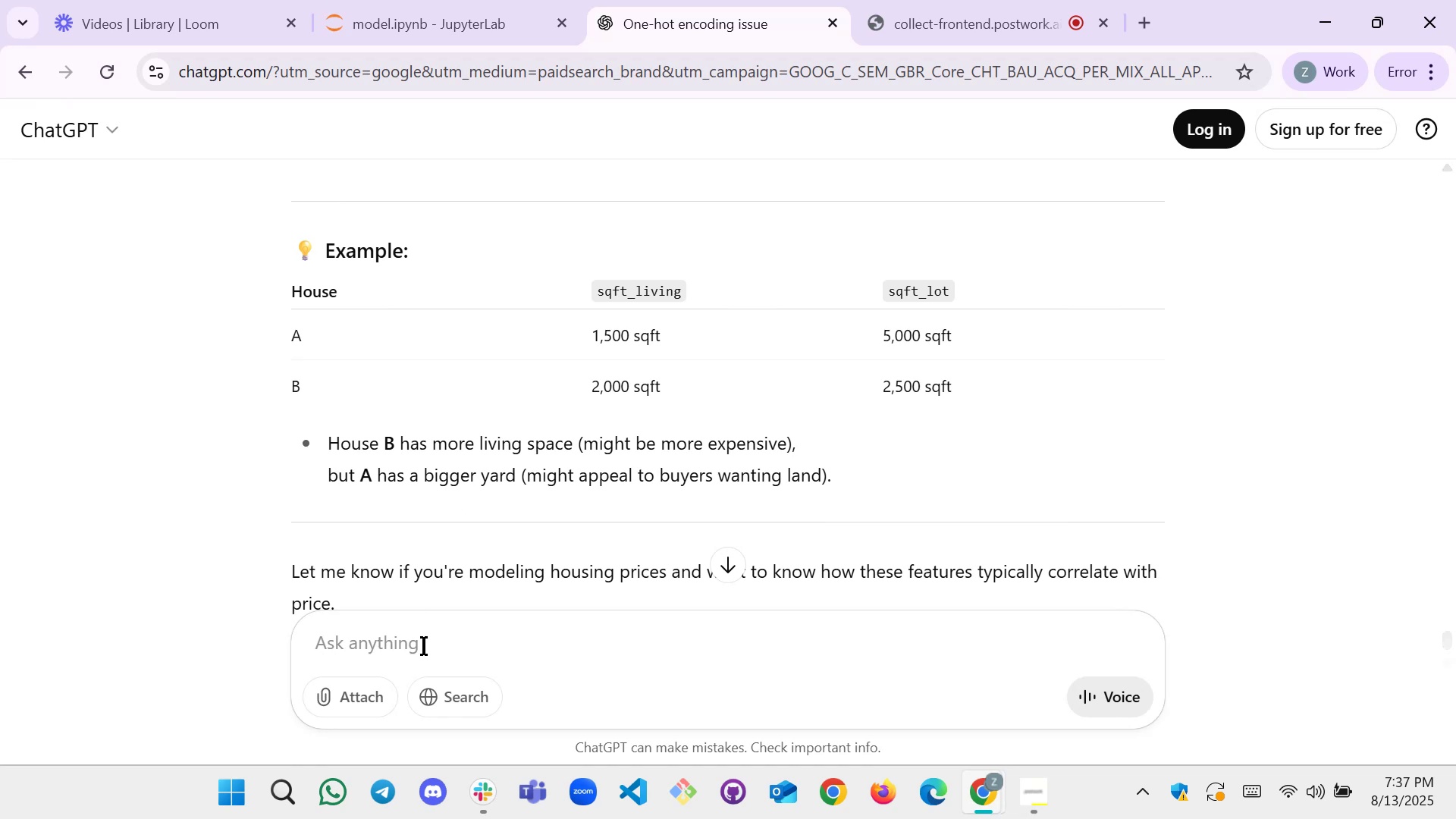 
type(so if i want to din)
key(Backspace)
key(Backspace)
key(Backspace)
type(find prive )
key(Backspace)
key(Backspace)
key(Backspace)
type(ce per s)
 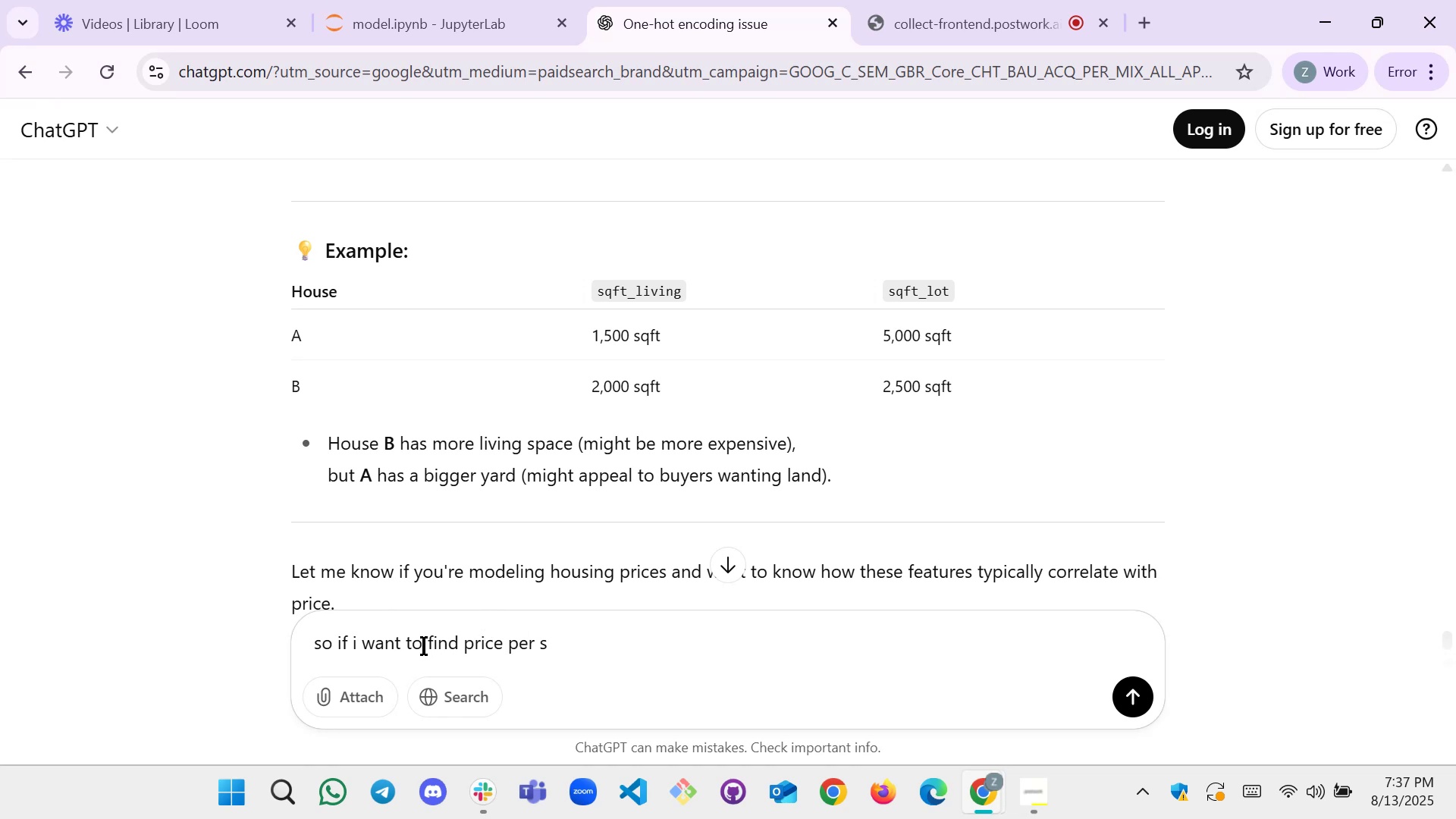 
type(qft )
 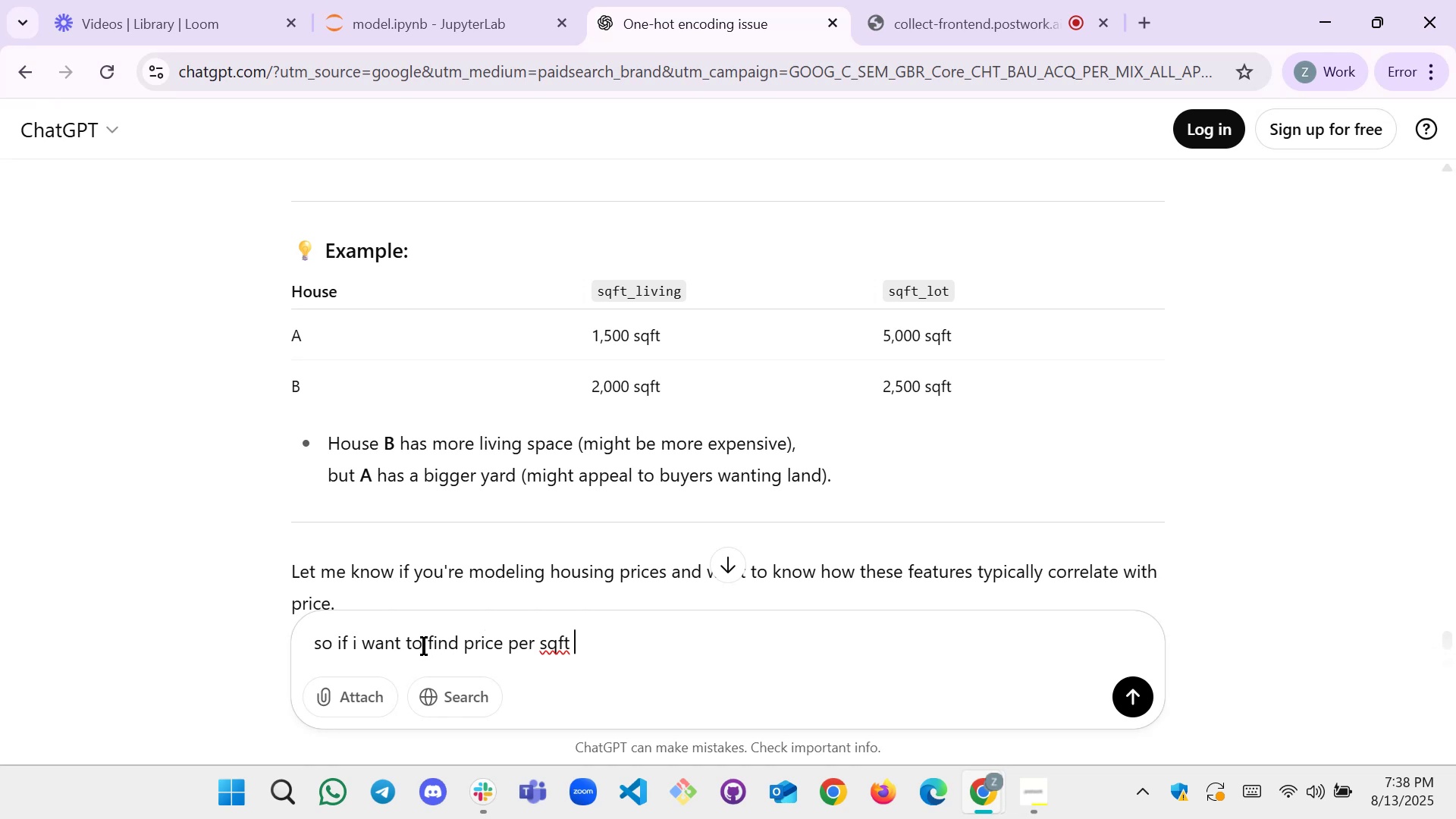 
type( how )
key(Backspace)
key(Backspace)
key(Backspace)
key(Backspace)
type(which when is essentai l)
key(Backspace)
key(Backspace)
type(l or cna)
key(Backspace)
key(Backspace)
type(an begoo)
key(Backspace)
key(Backspace)
key(Backspace)
type( good experei)
key(Backspace)
key(Backspace)
type(ience to use )
 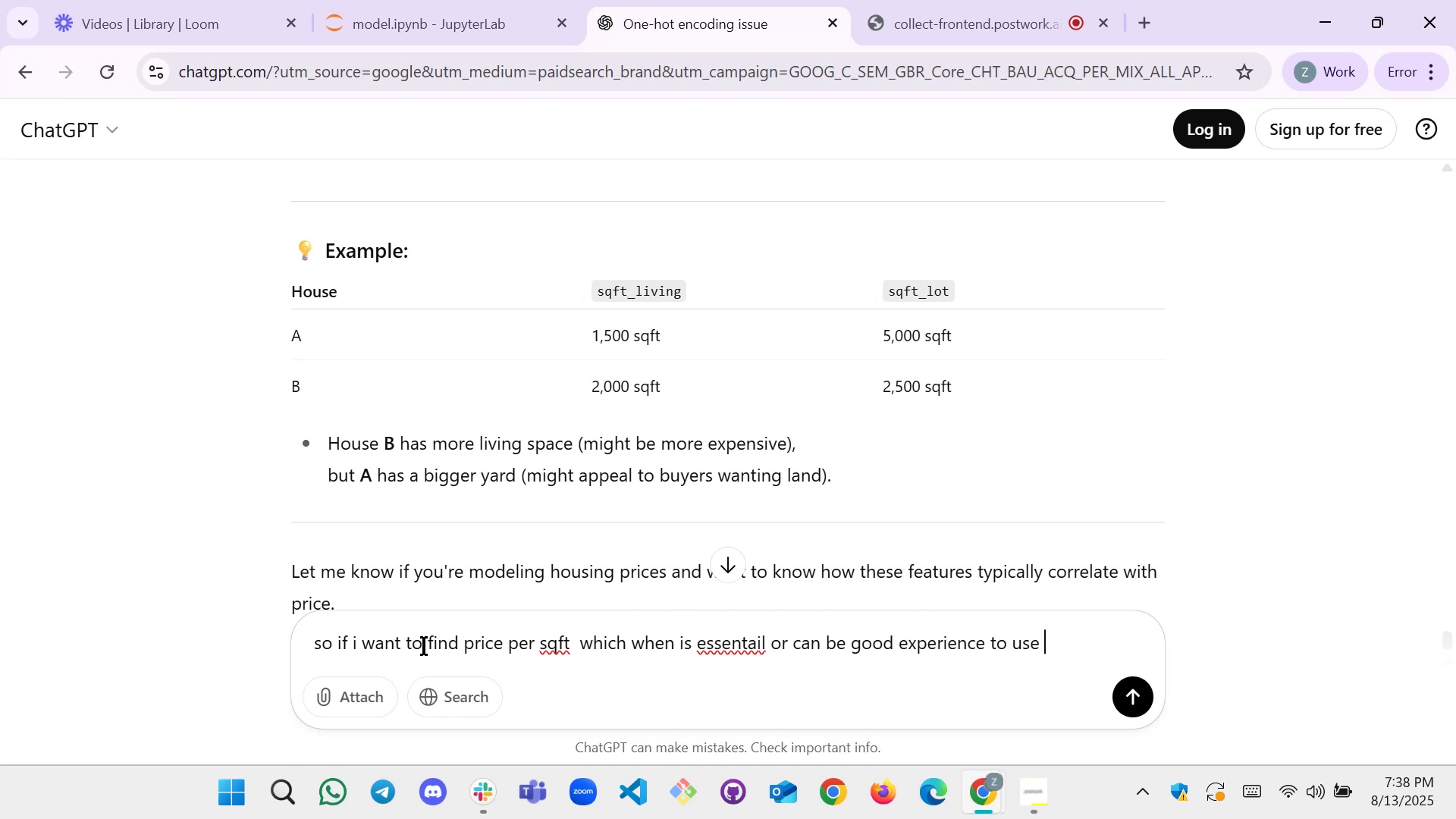 
key(Enter)
 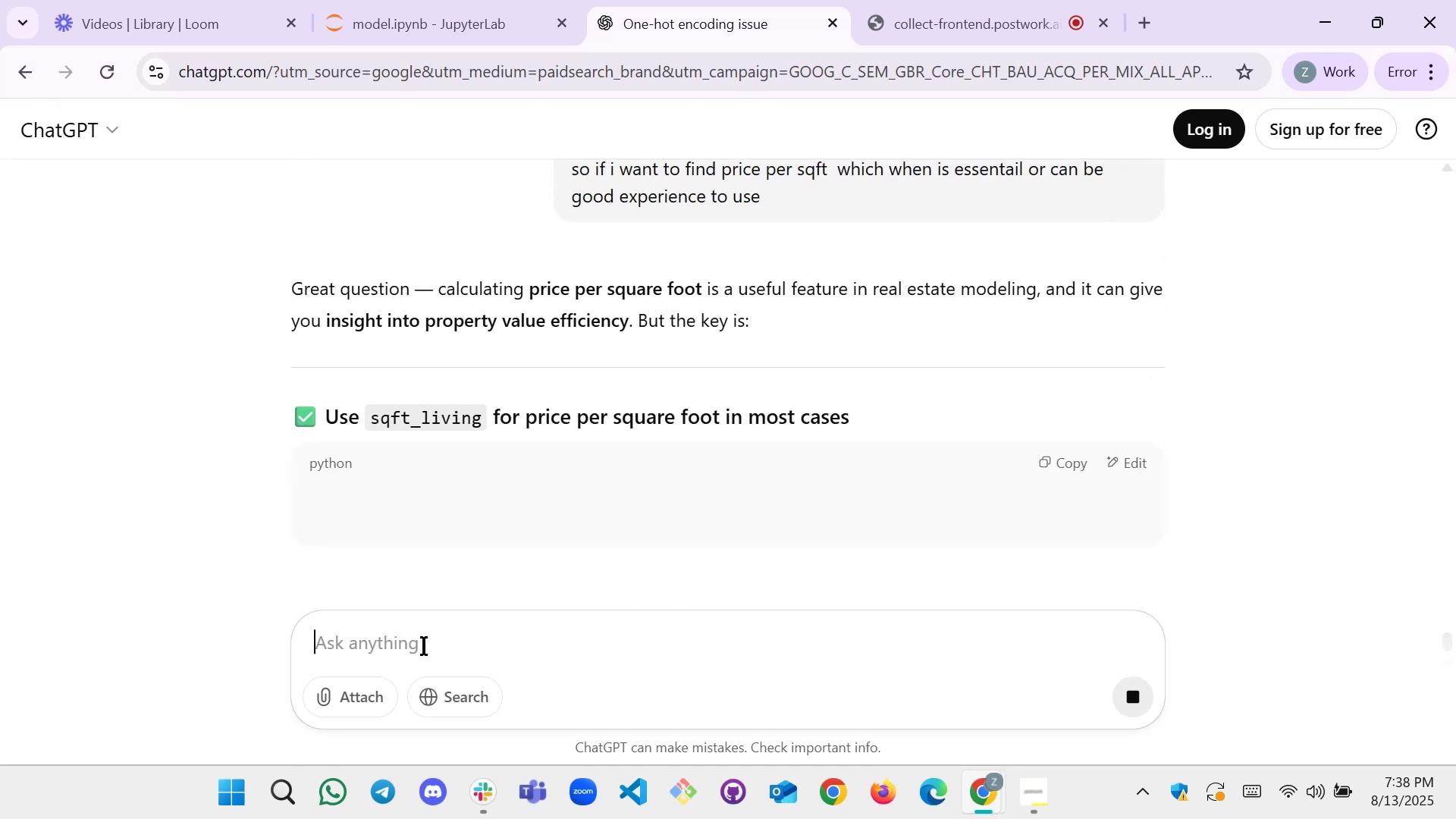 
wait(9.91)
 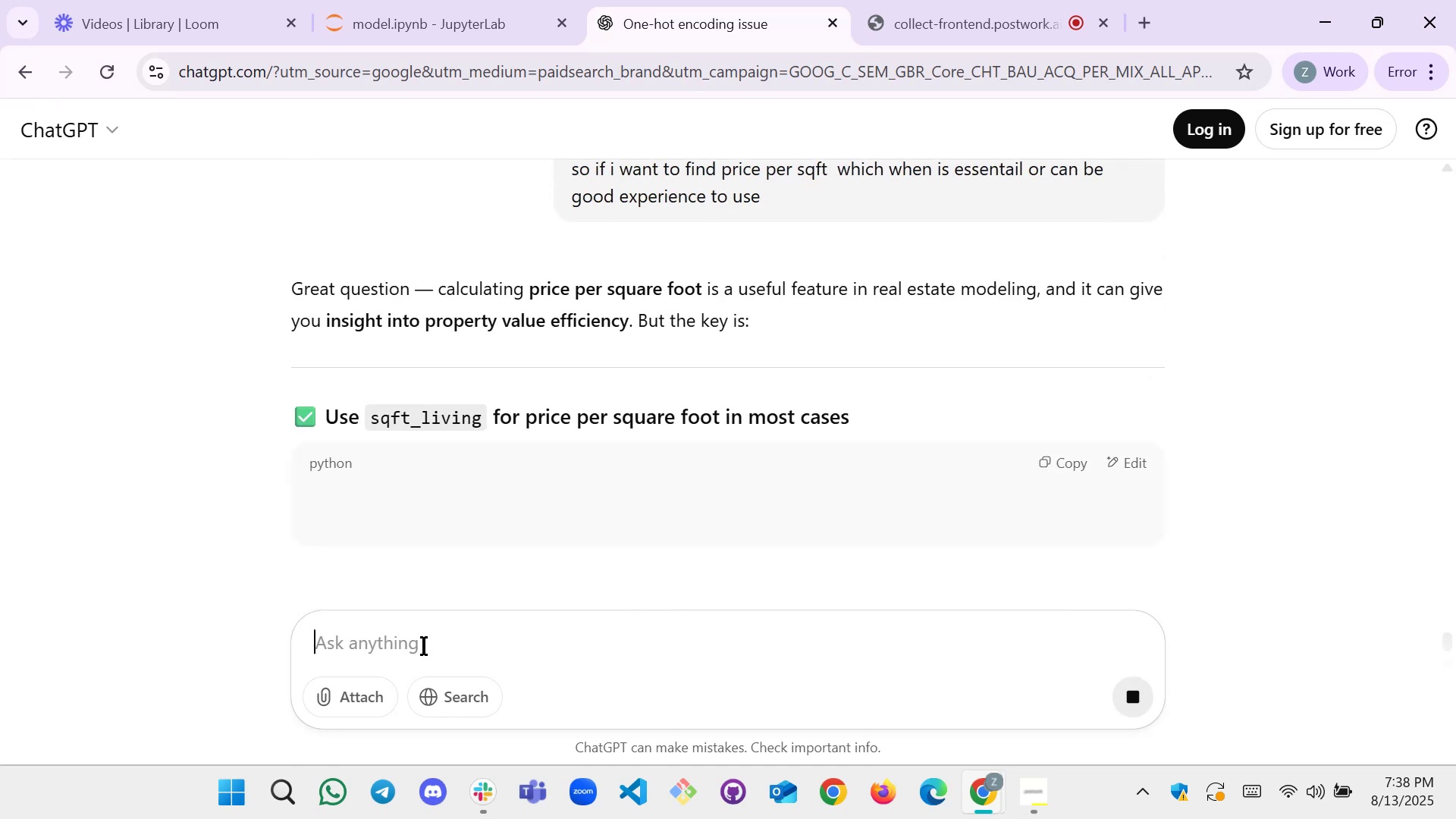 
scroll: coordinate [811, 324], scroll_direction: down, amount: 2.0
 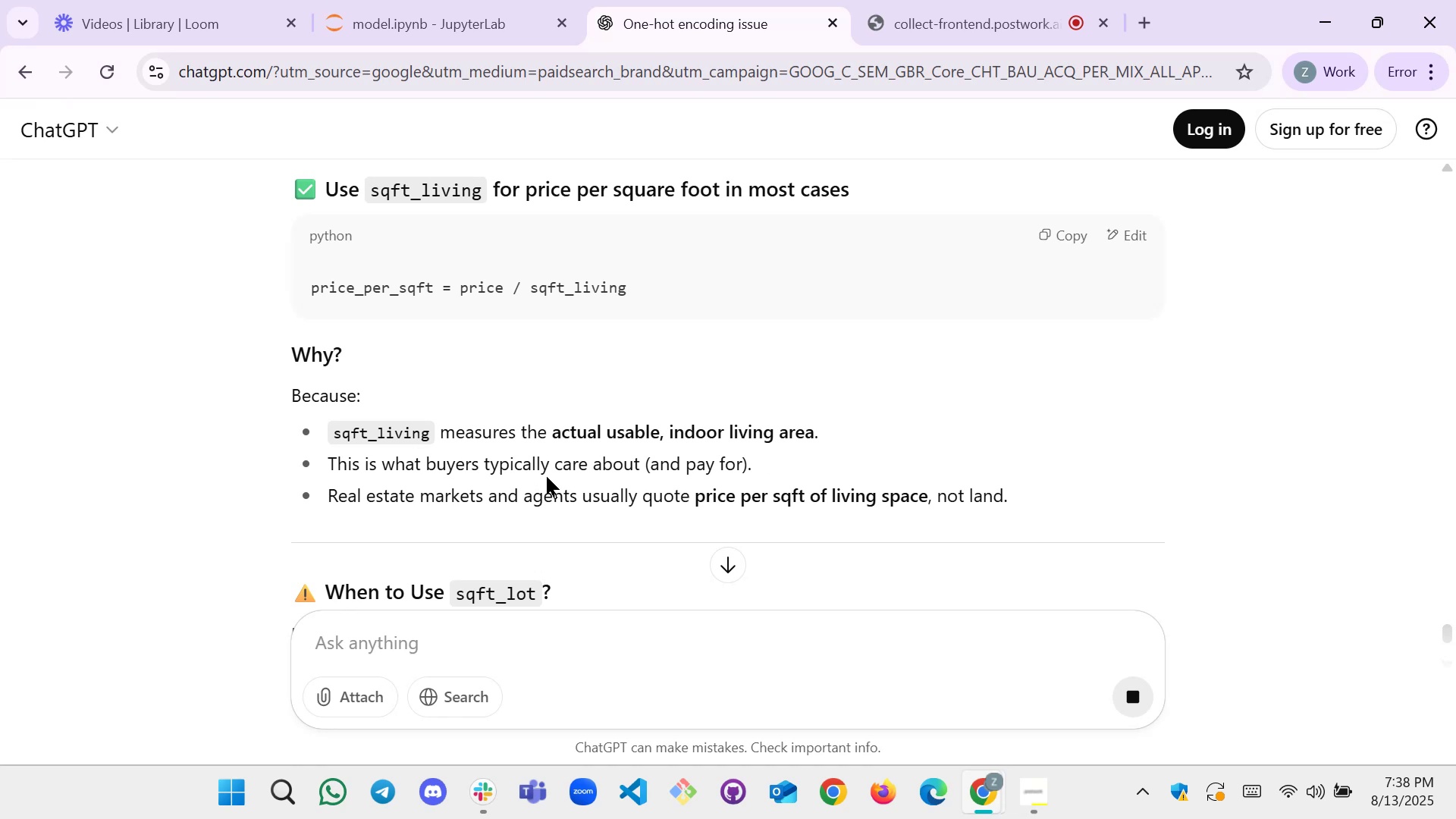 
wait(5.54)
 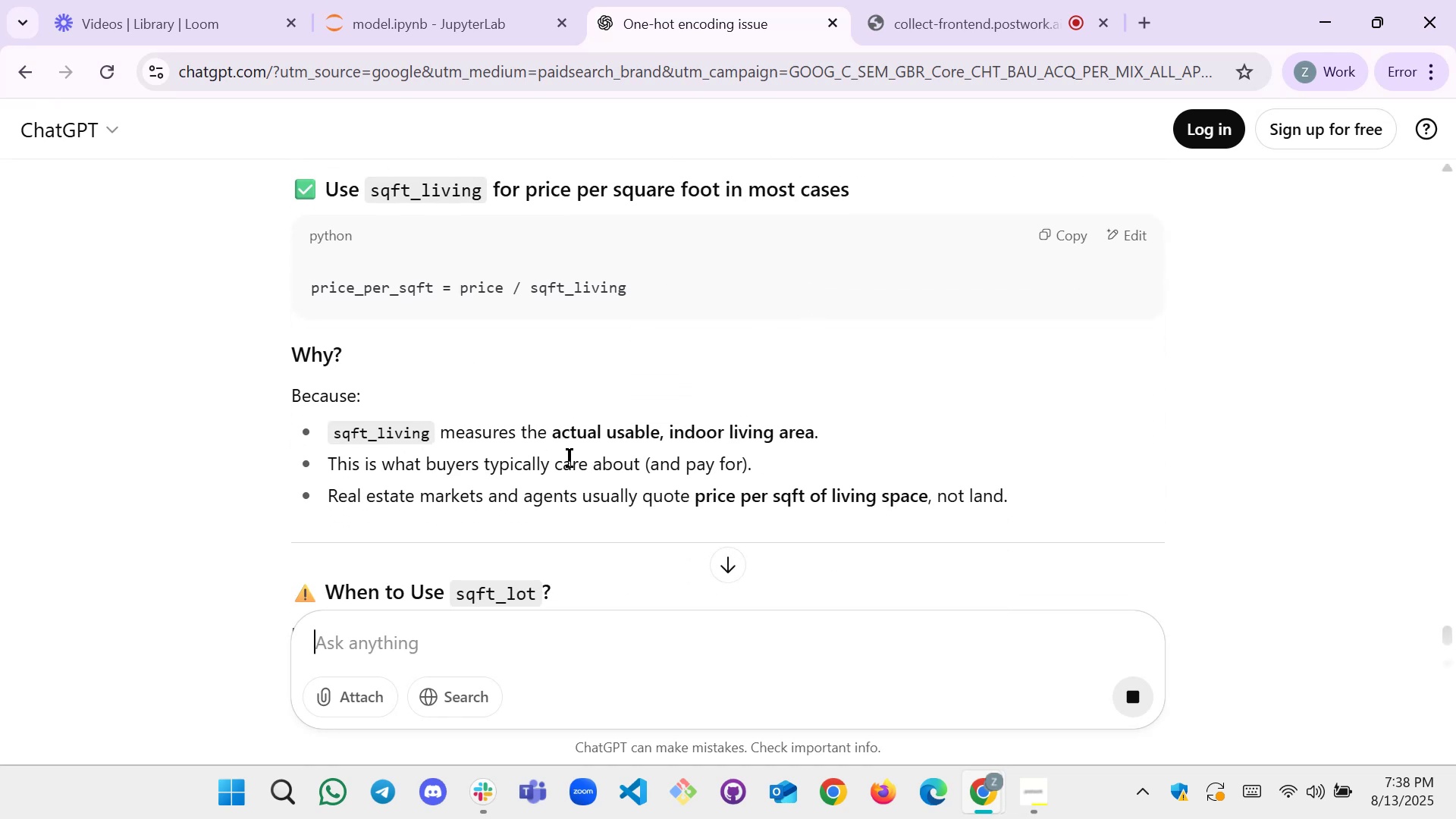 
scroll: coordinate [475, 479], scroll_direction: down, amount: 2.0
 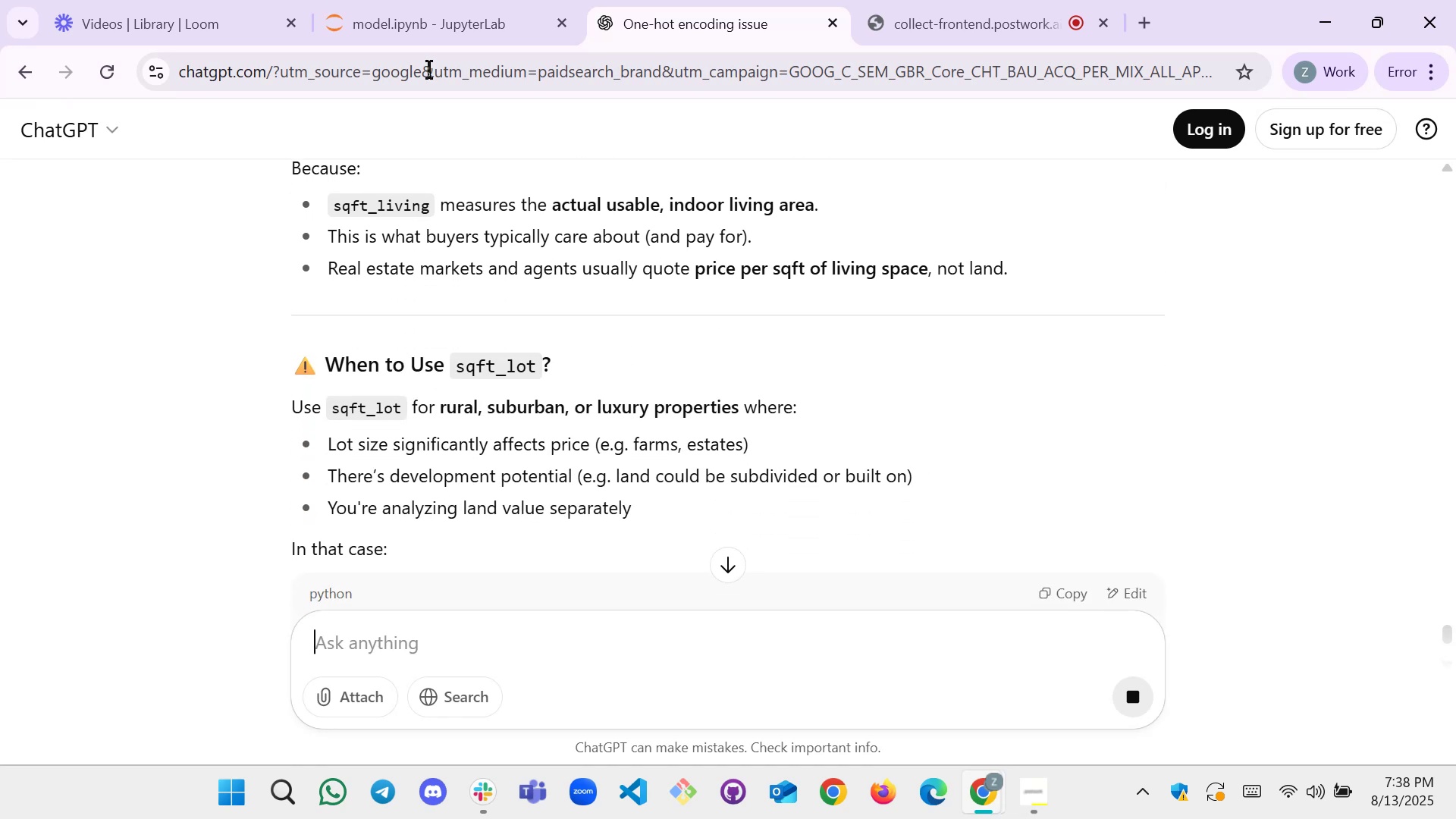 
left_click([410, 0])
 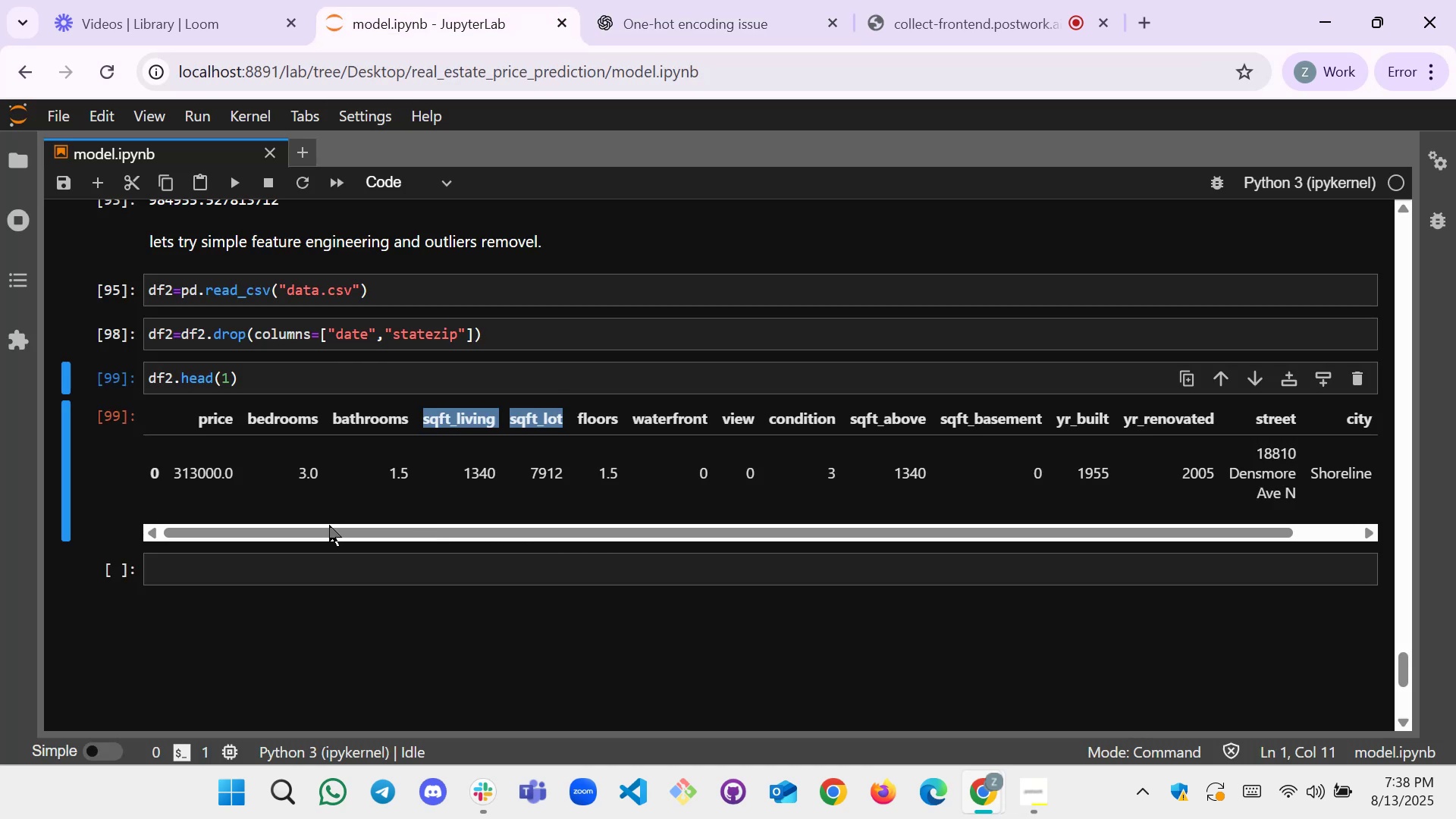 
left_click([309, 563])
 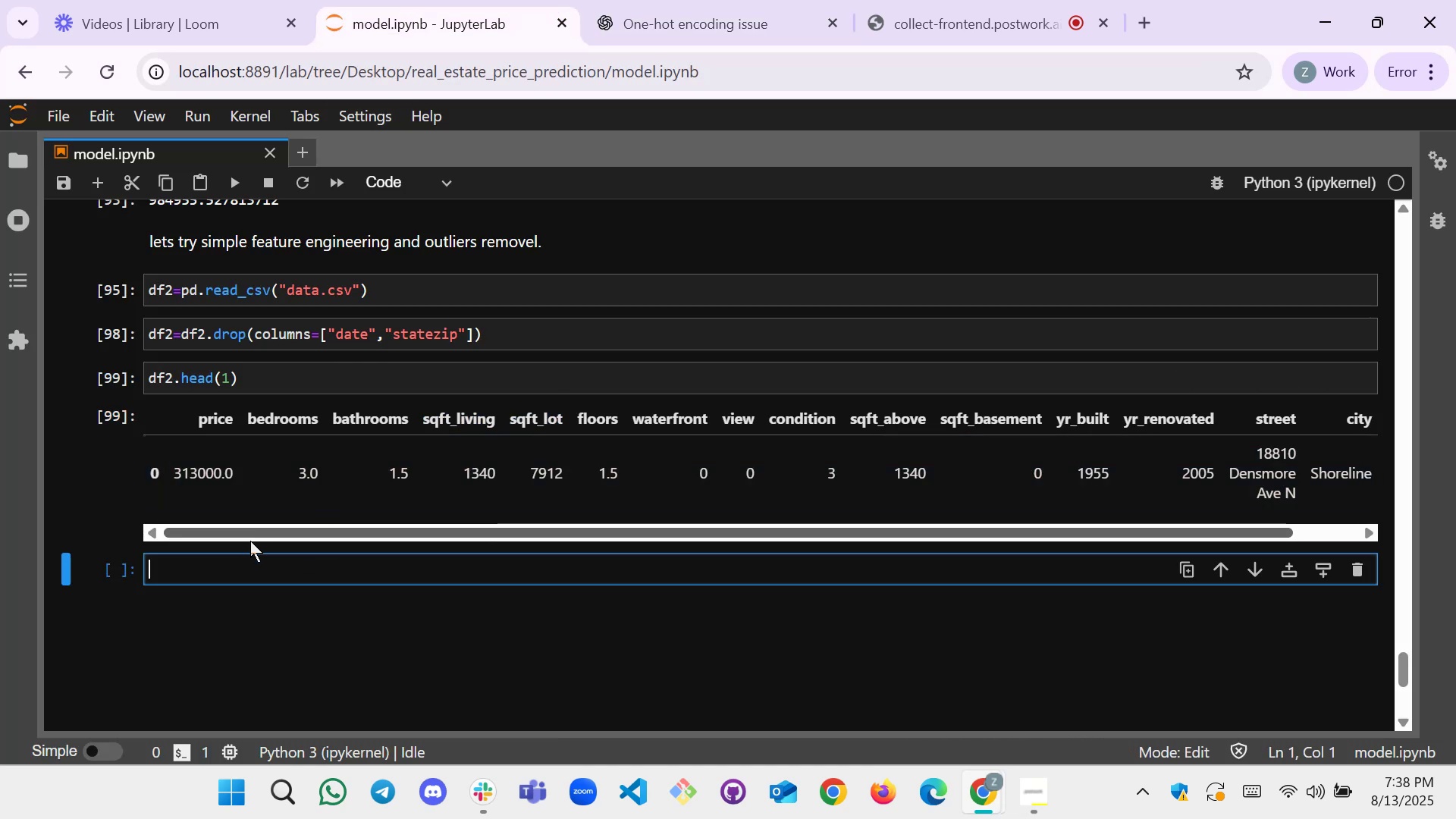 
type(df1)
key(Backspace)
type(2[])
 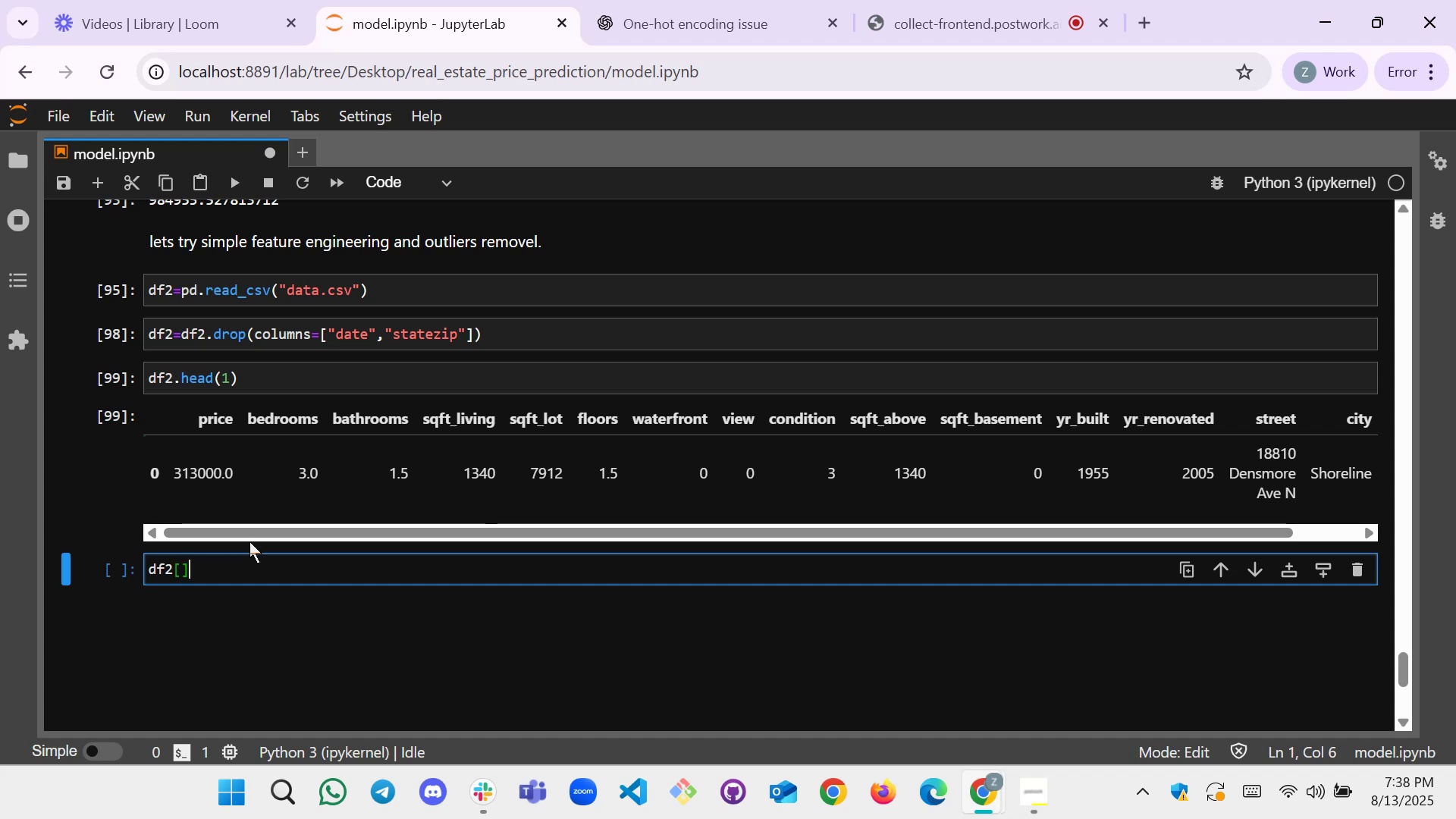 
key(ArrowLeft)
 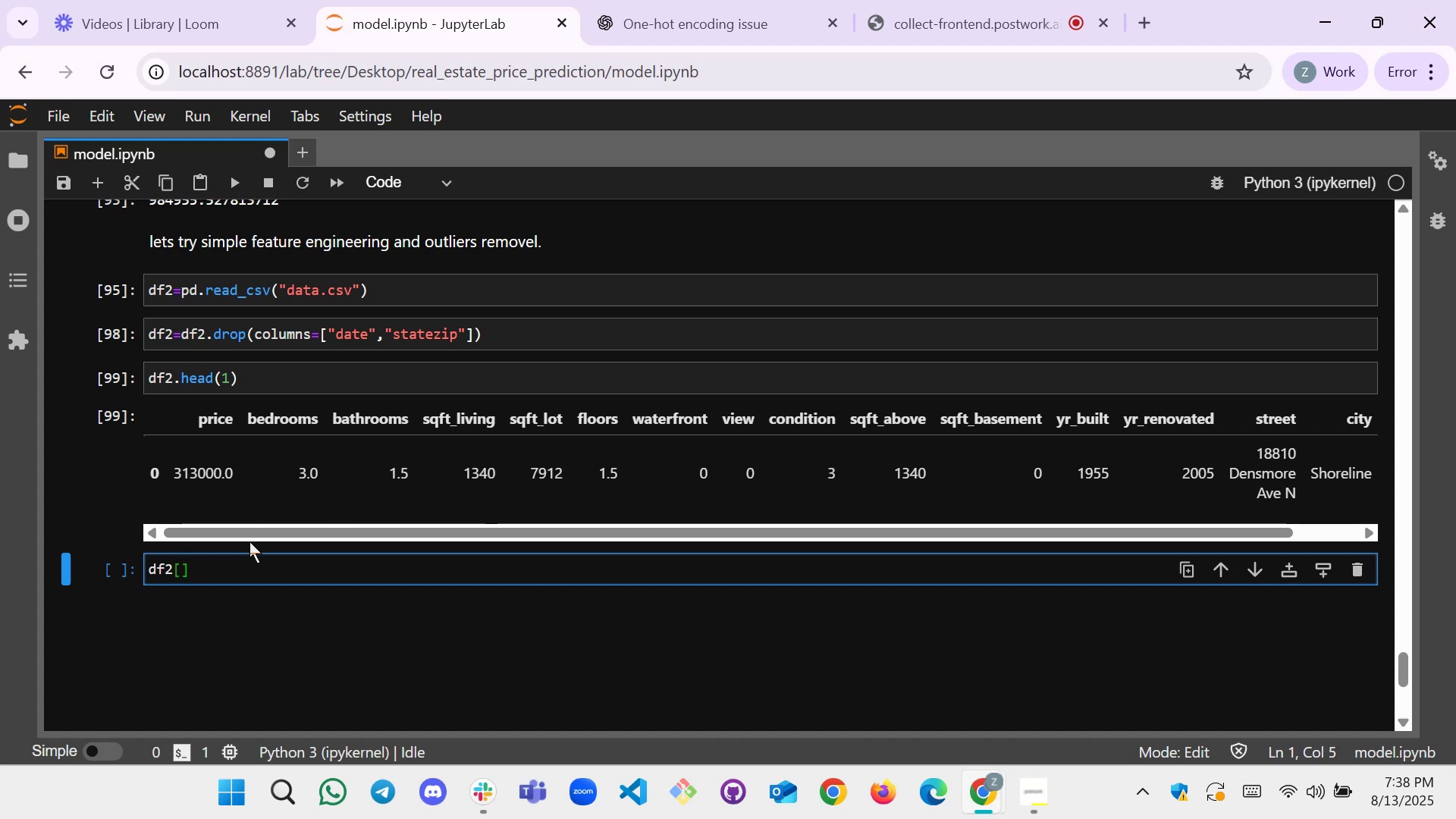 
type(preice)
key(Backspace)
key(Backspace)
key(Backspace)
key(Backspace)
type(ice)
key(Backspace)
key(Backspace)
key(Backspace)
key(Backspace)
key(Backspace)
type("")
 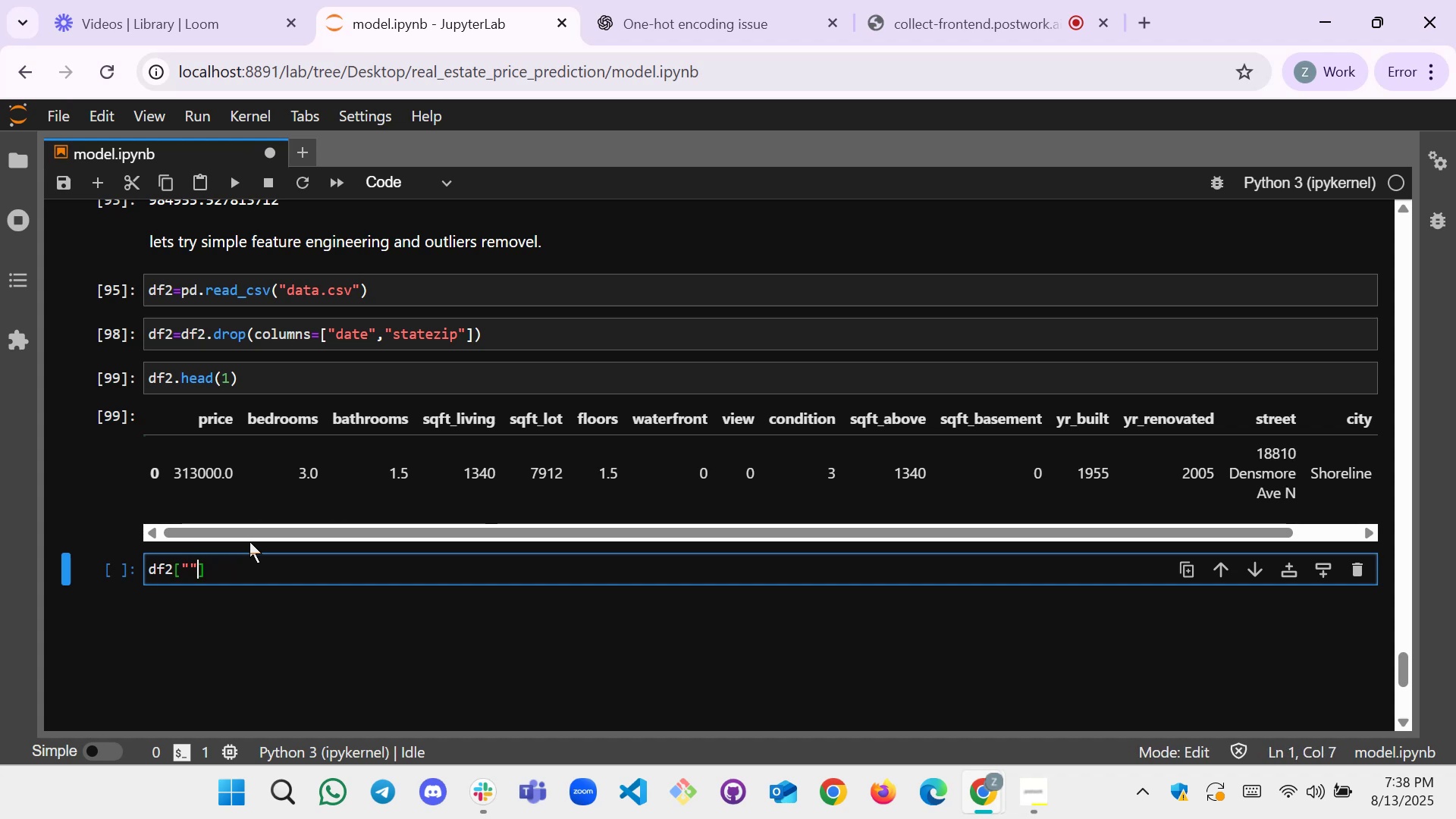 
 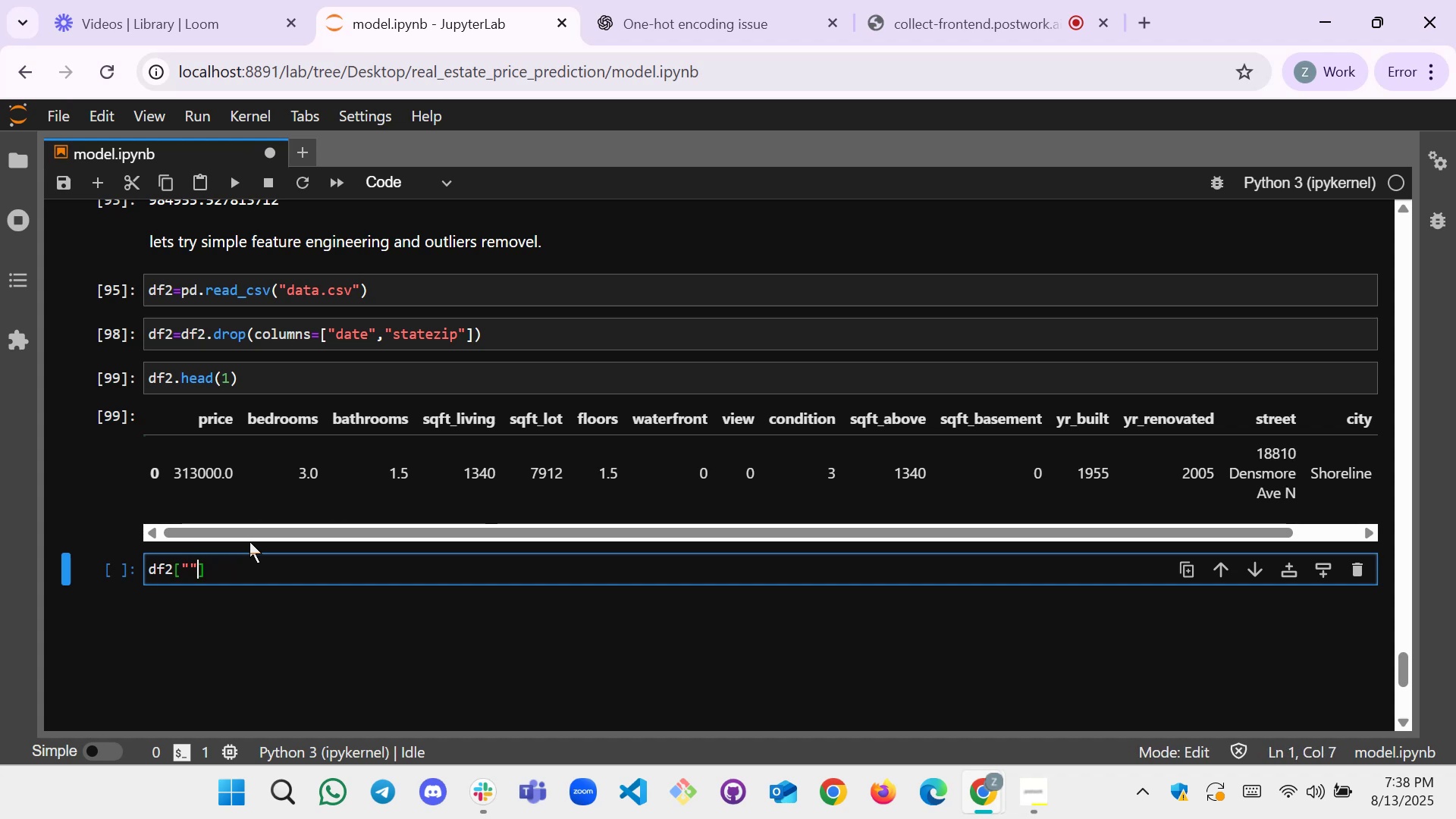 
key(ArrowLeft)
 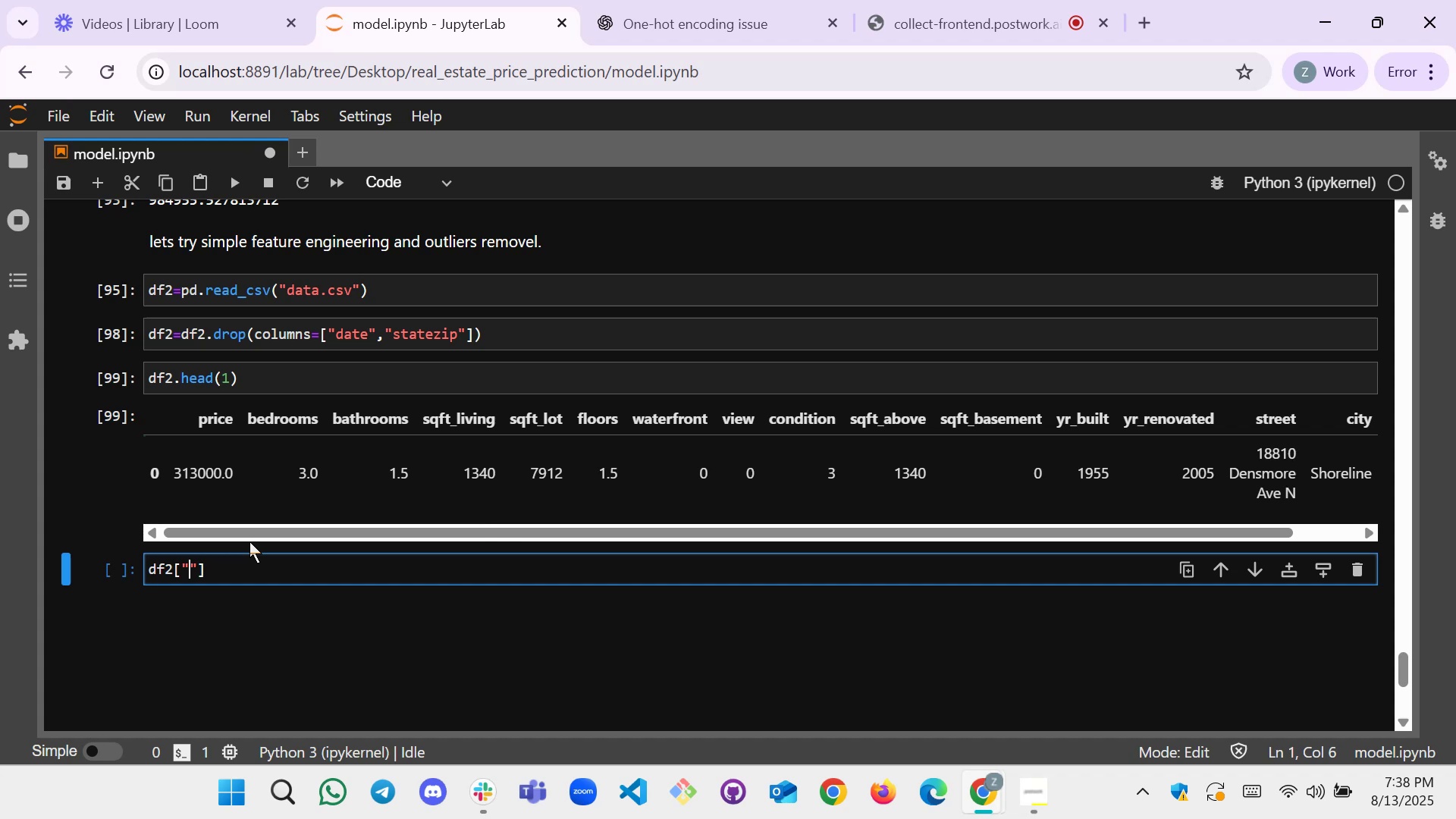 
type(pre)
key(Backspace)
type(ice_per_sqft)
 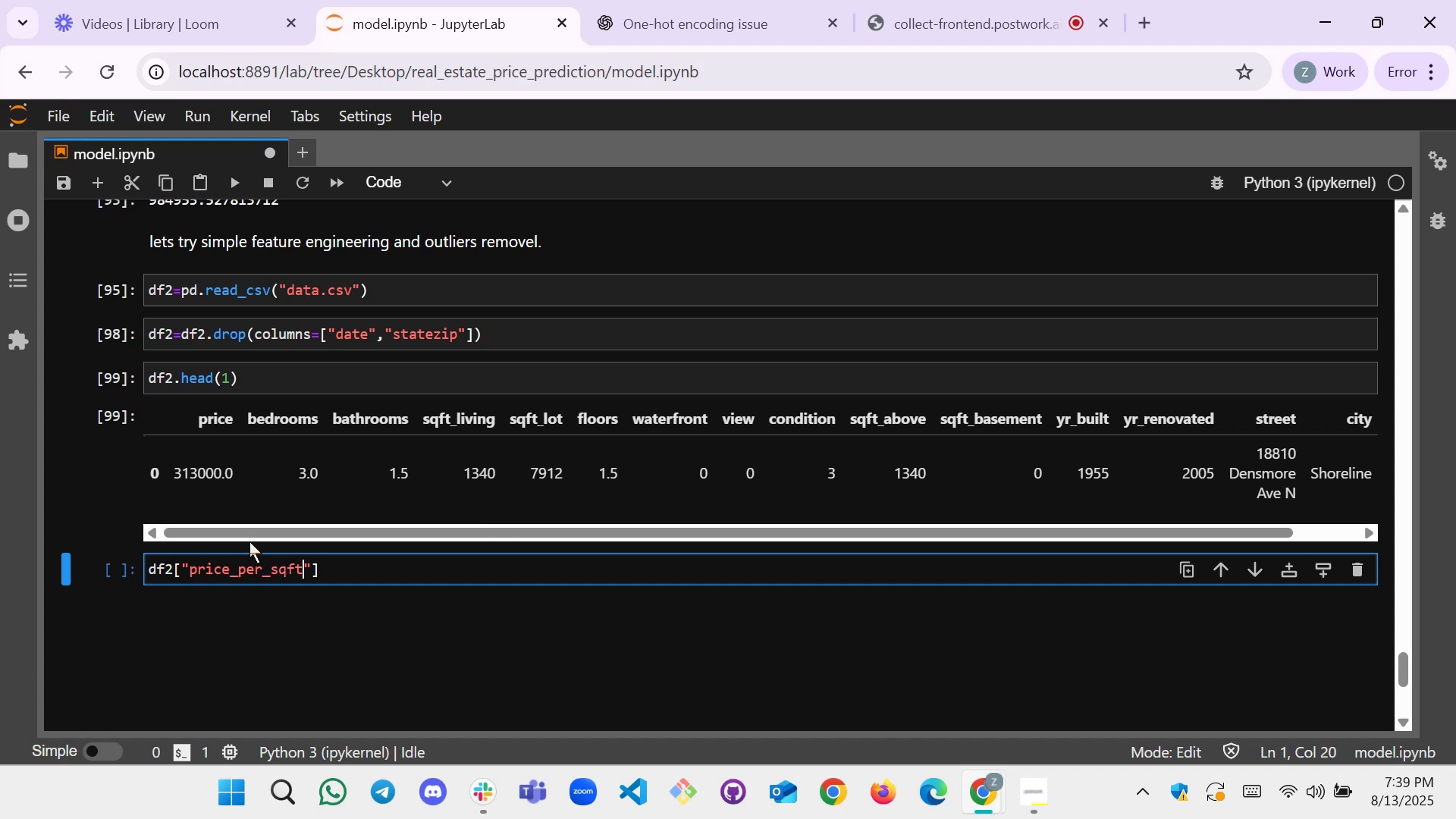 
key(ArrowRight)
 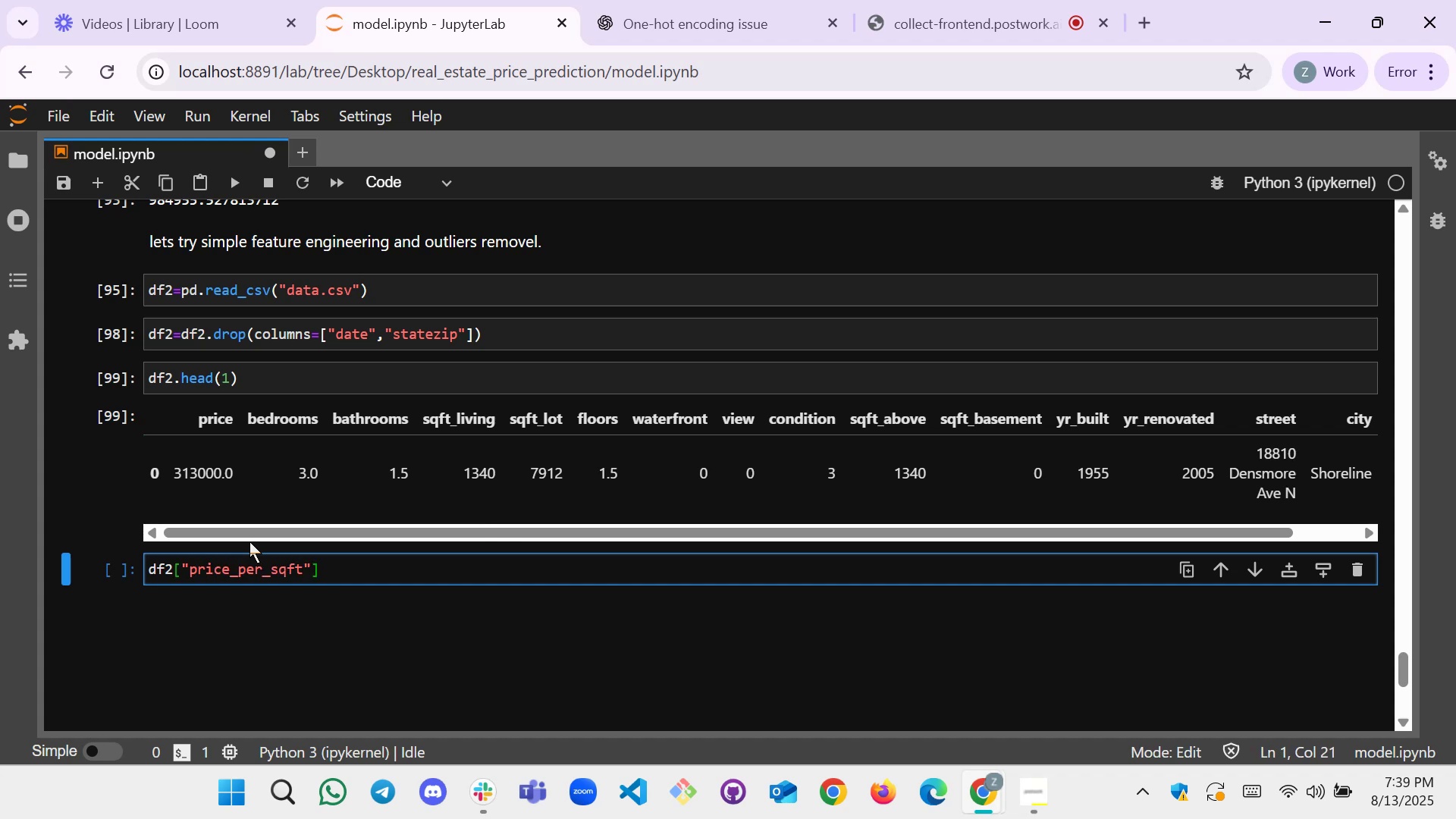 
hold_key(key=ArrowRight, duration=0.35)
 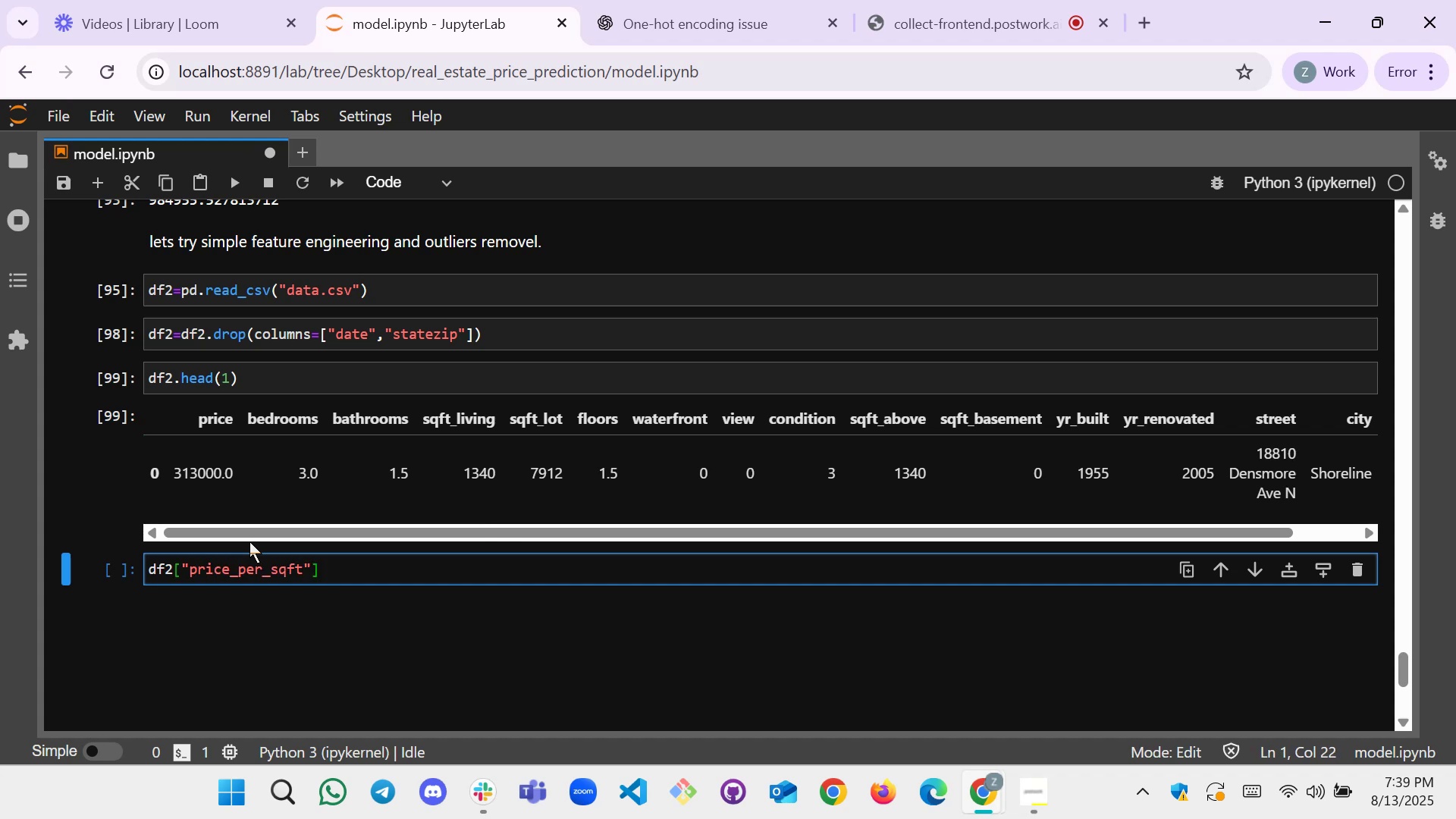 
type(=df2[])
 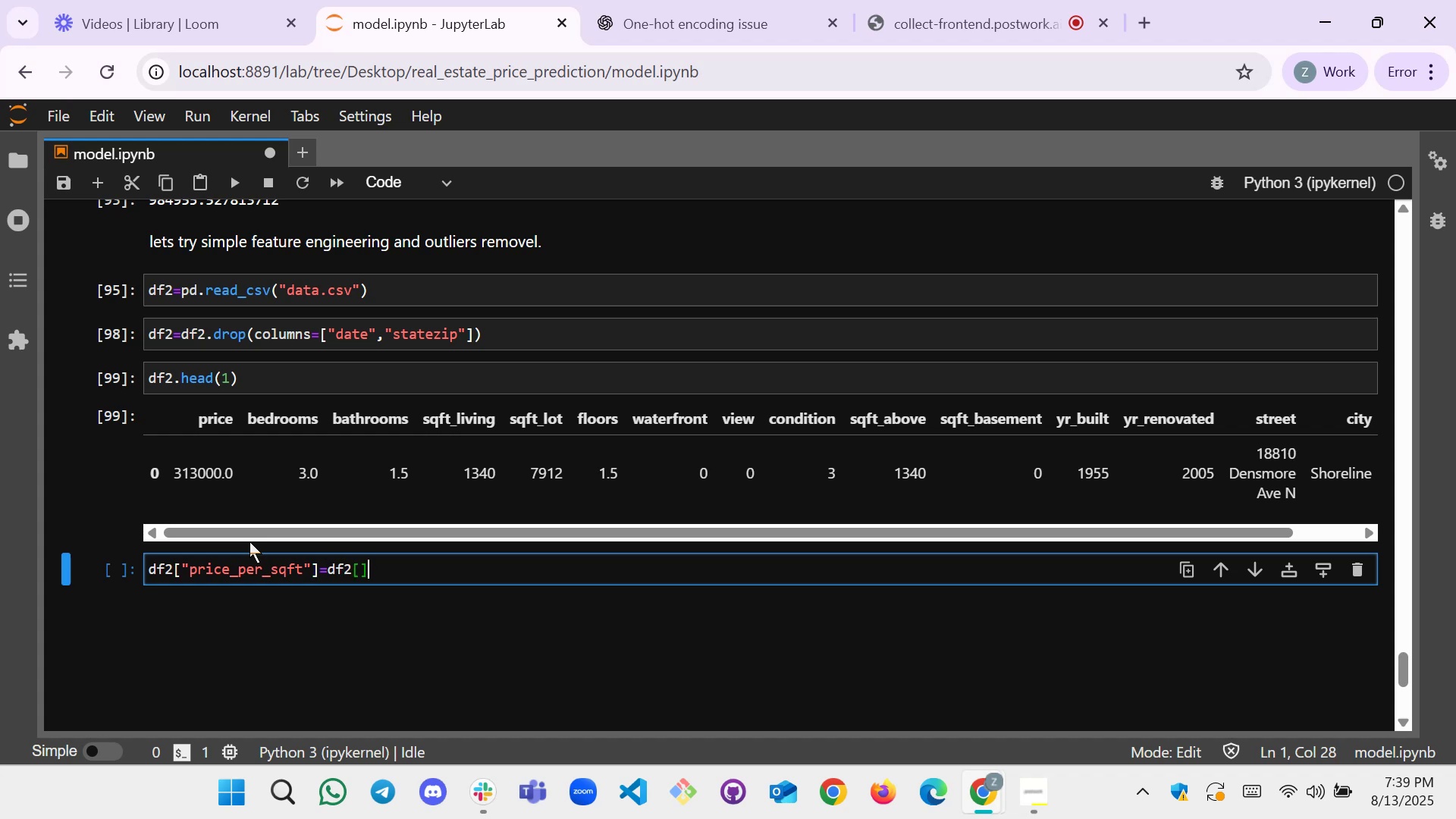 
key(ArrowLeft)
 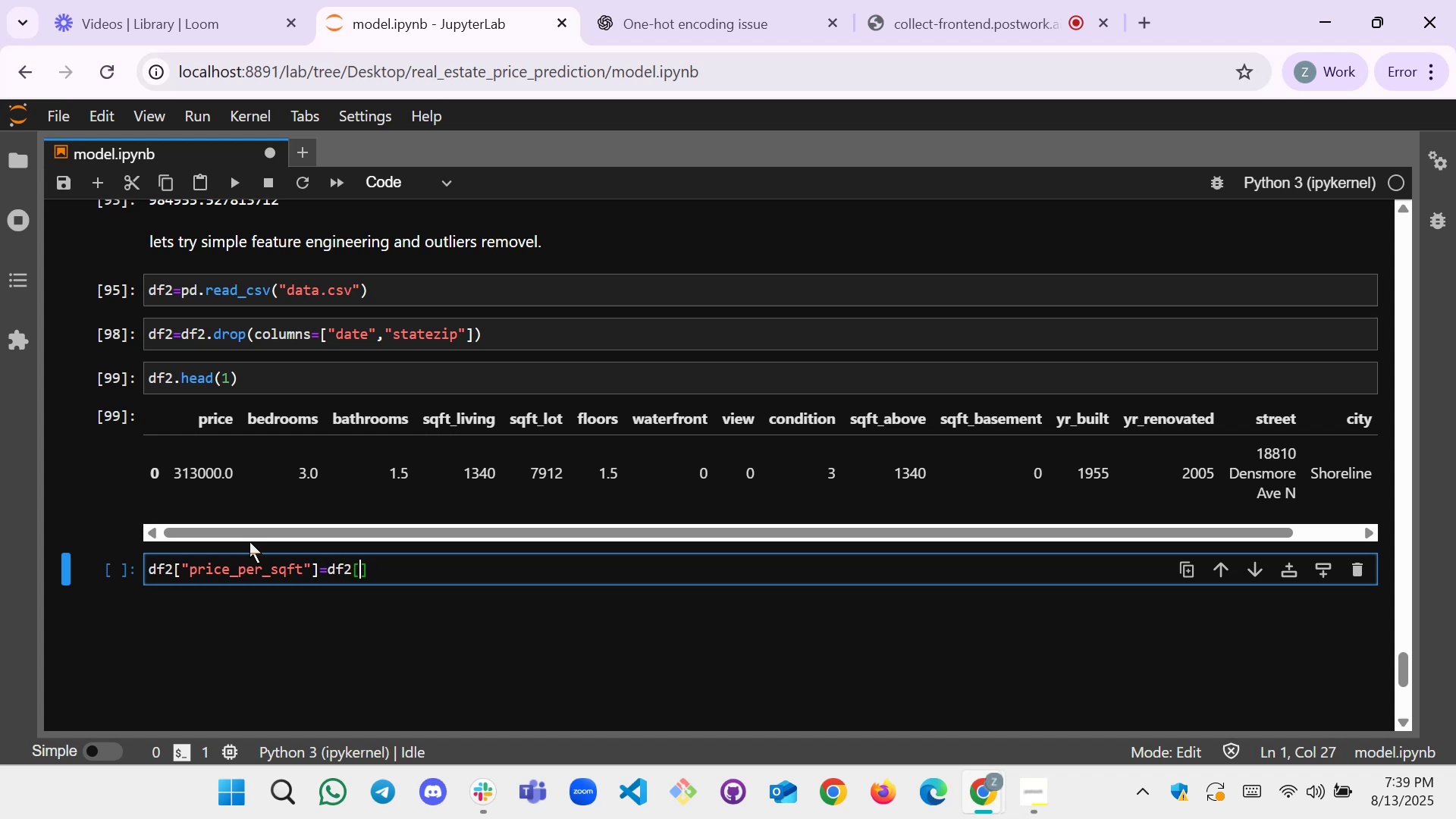 
left_click([735, 0])
 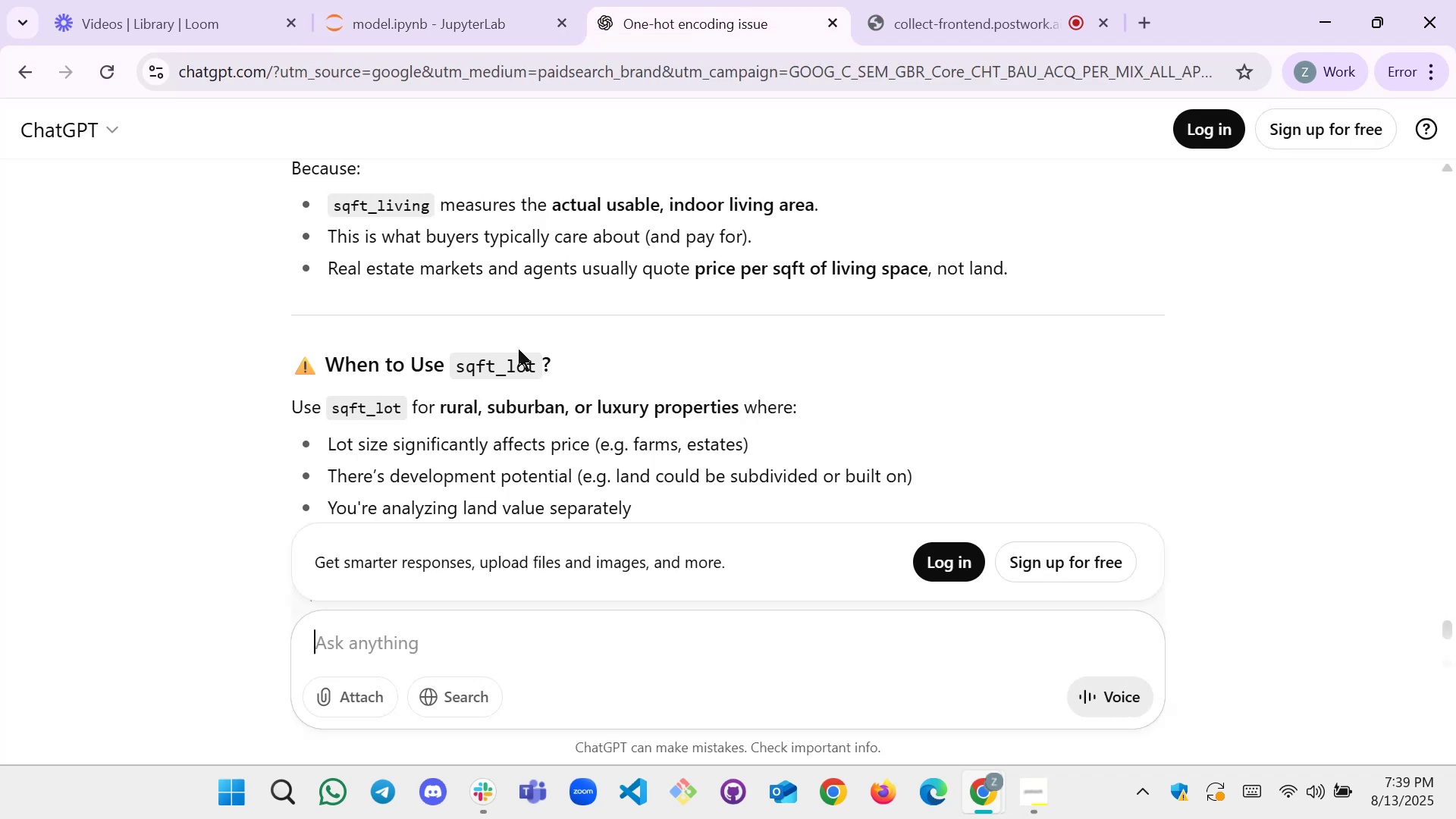 
scroll: coordinate [520, 351], scroll_direction: up, amount: 3.0
 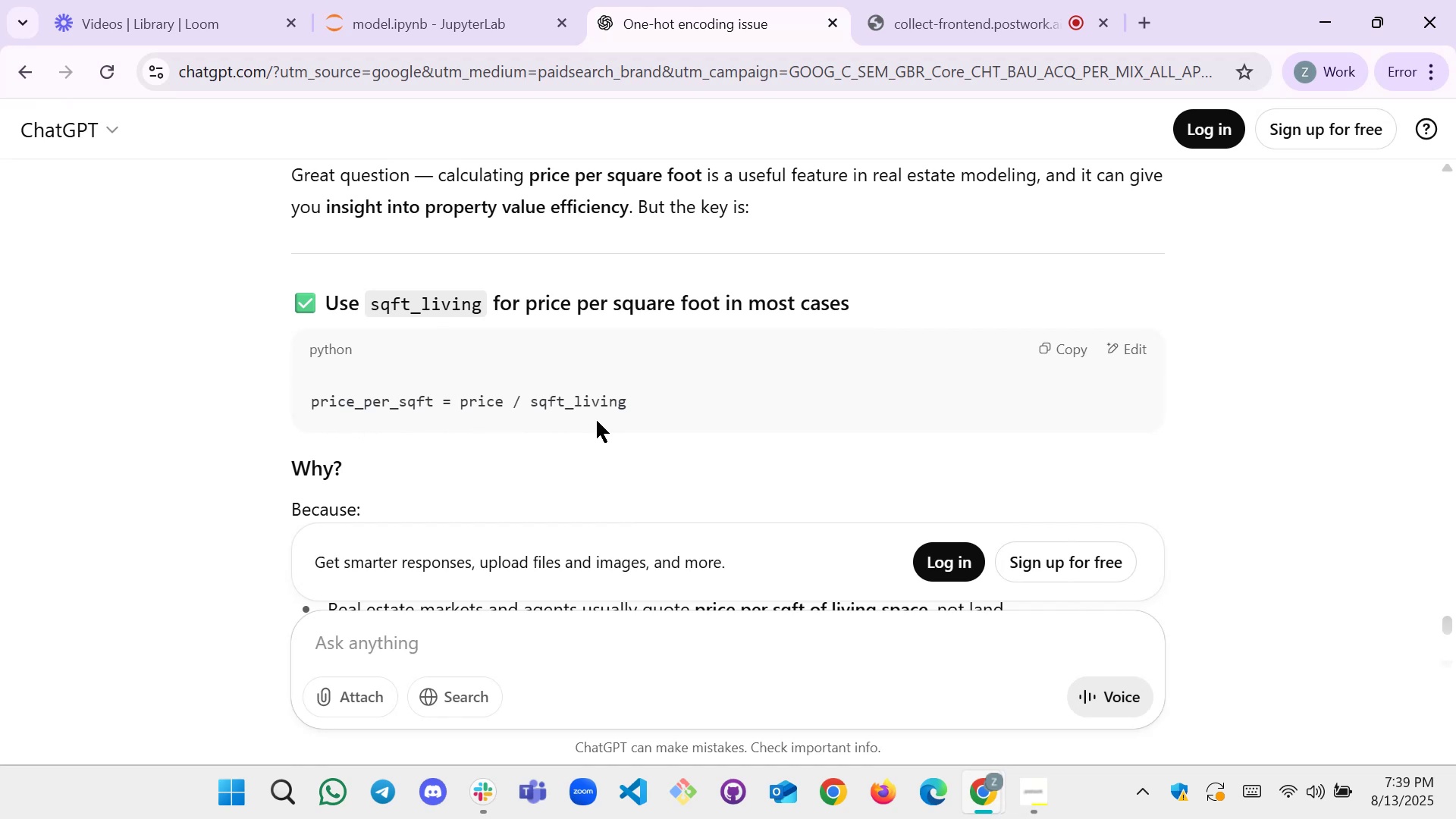 
left_click([519, 0])
 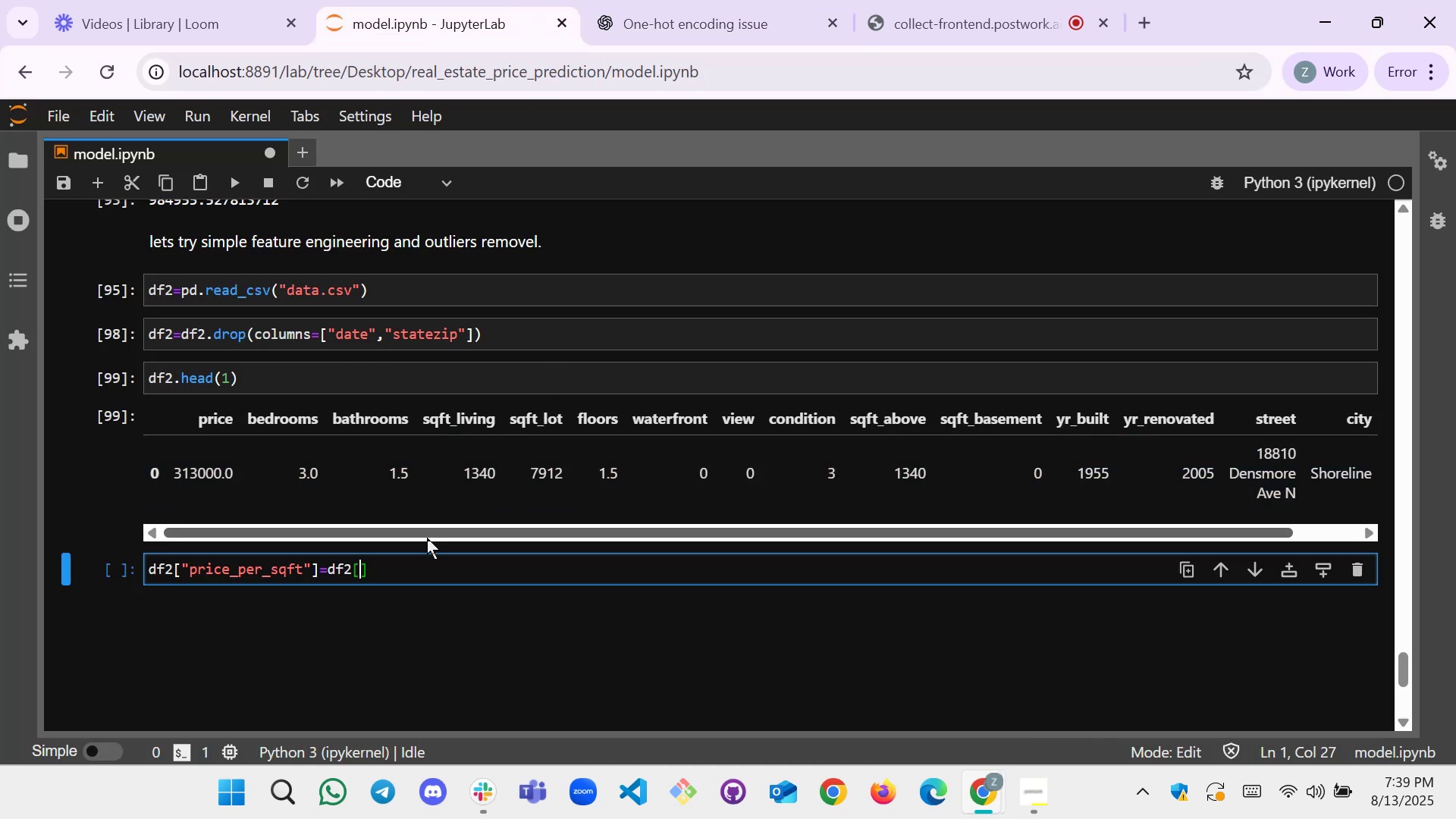 
key(Shift+Quote)
 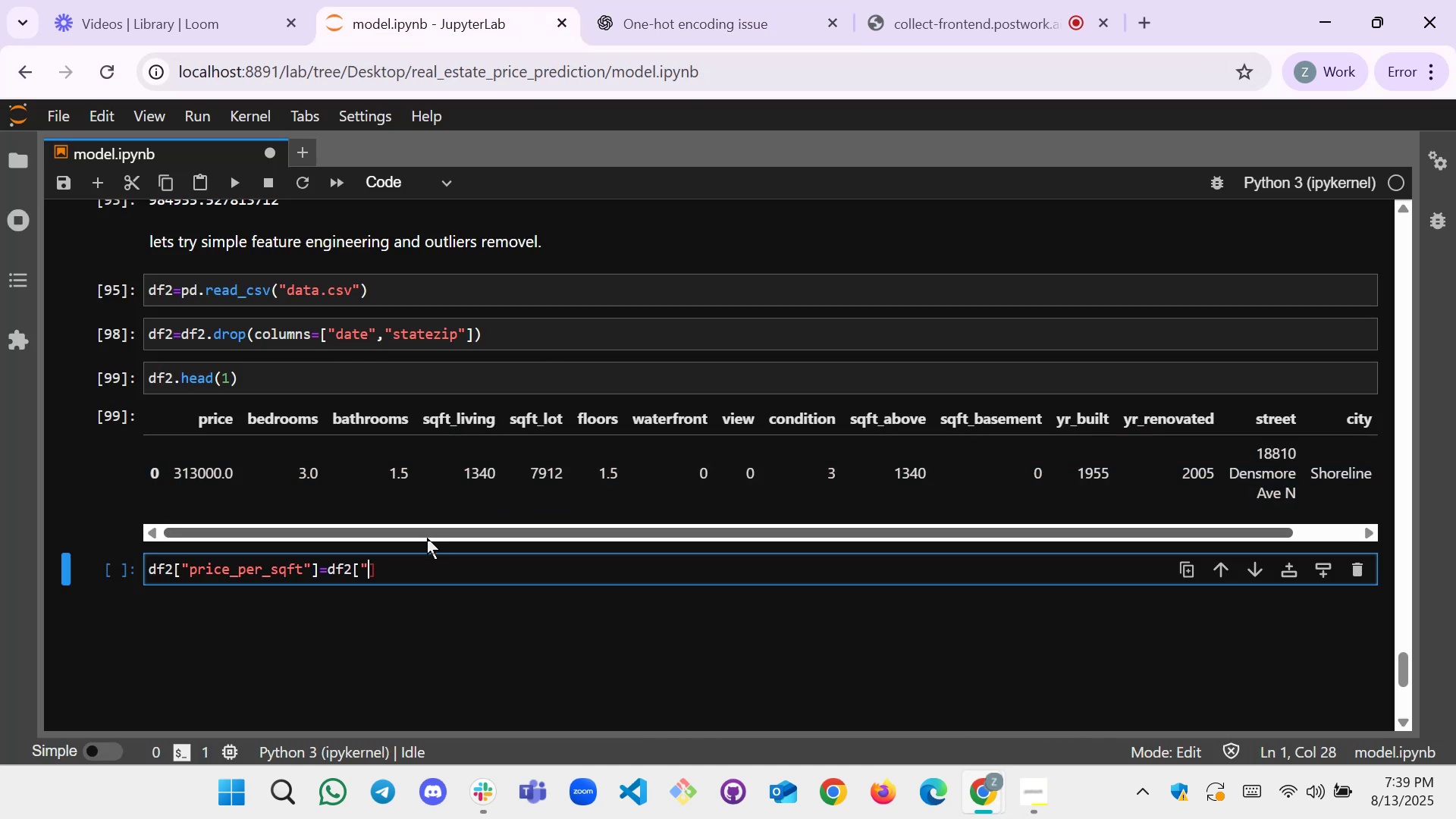 
key(Shift+Quote)
 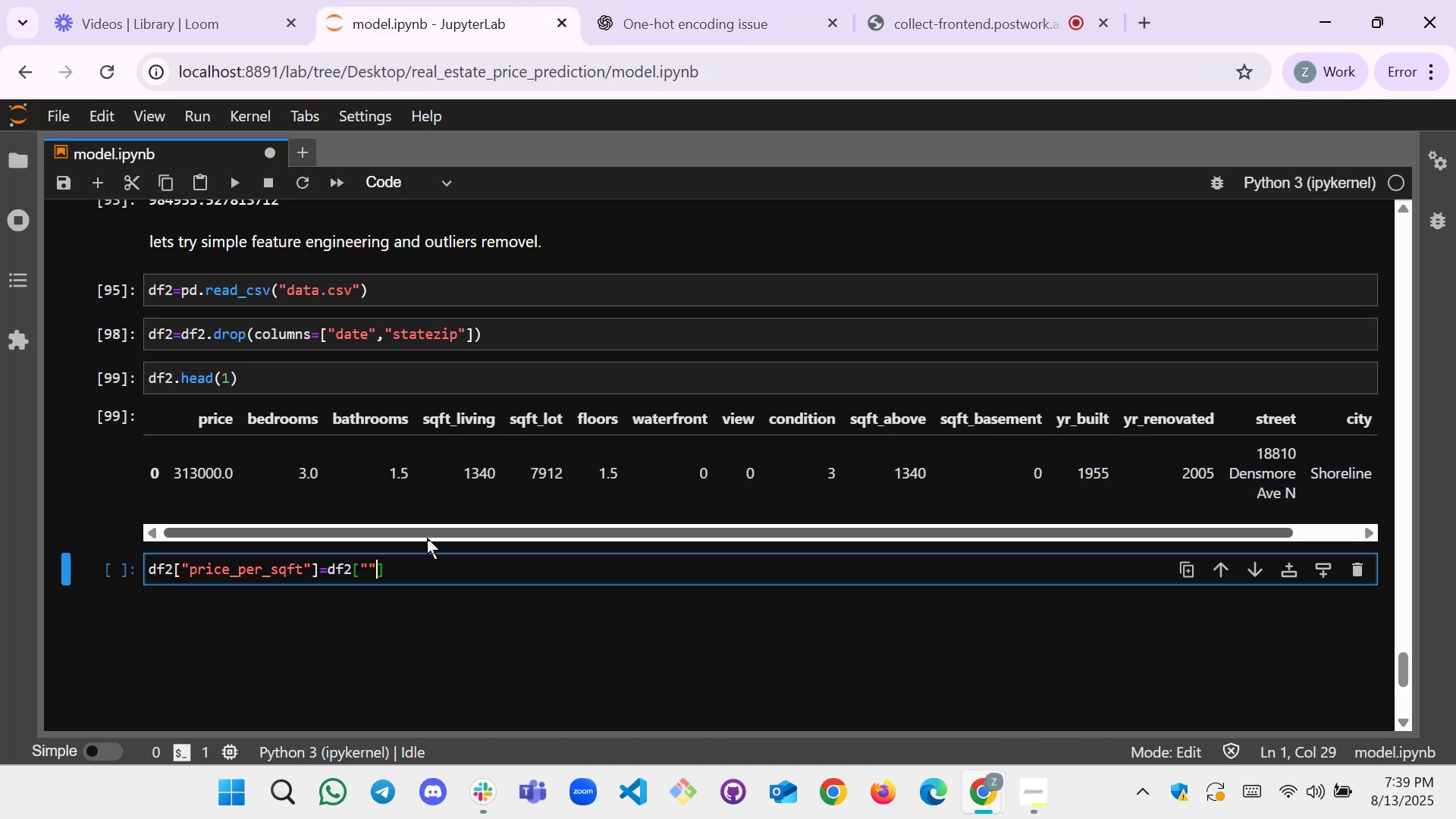 
key(Control+ControlRight)
 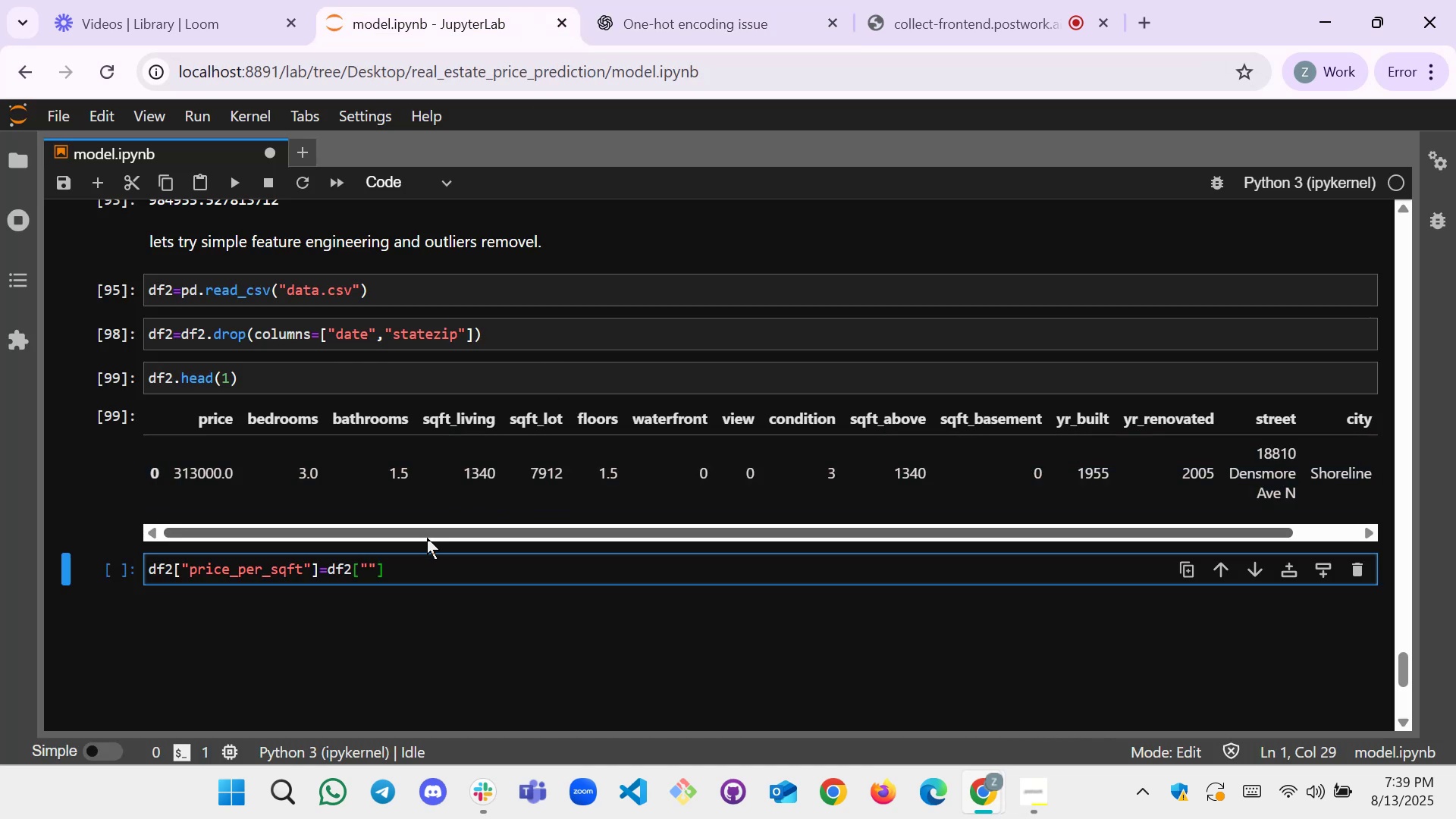 
key(ArrowLeft)
 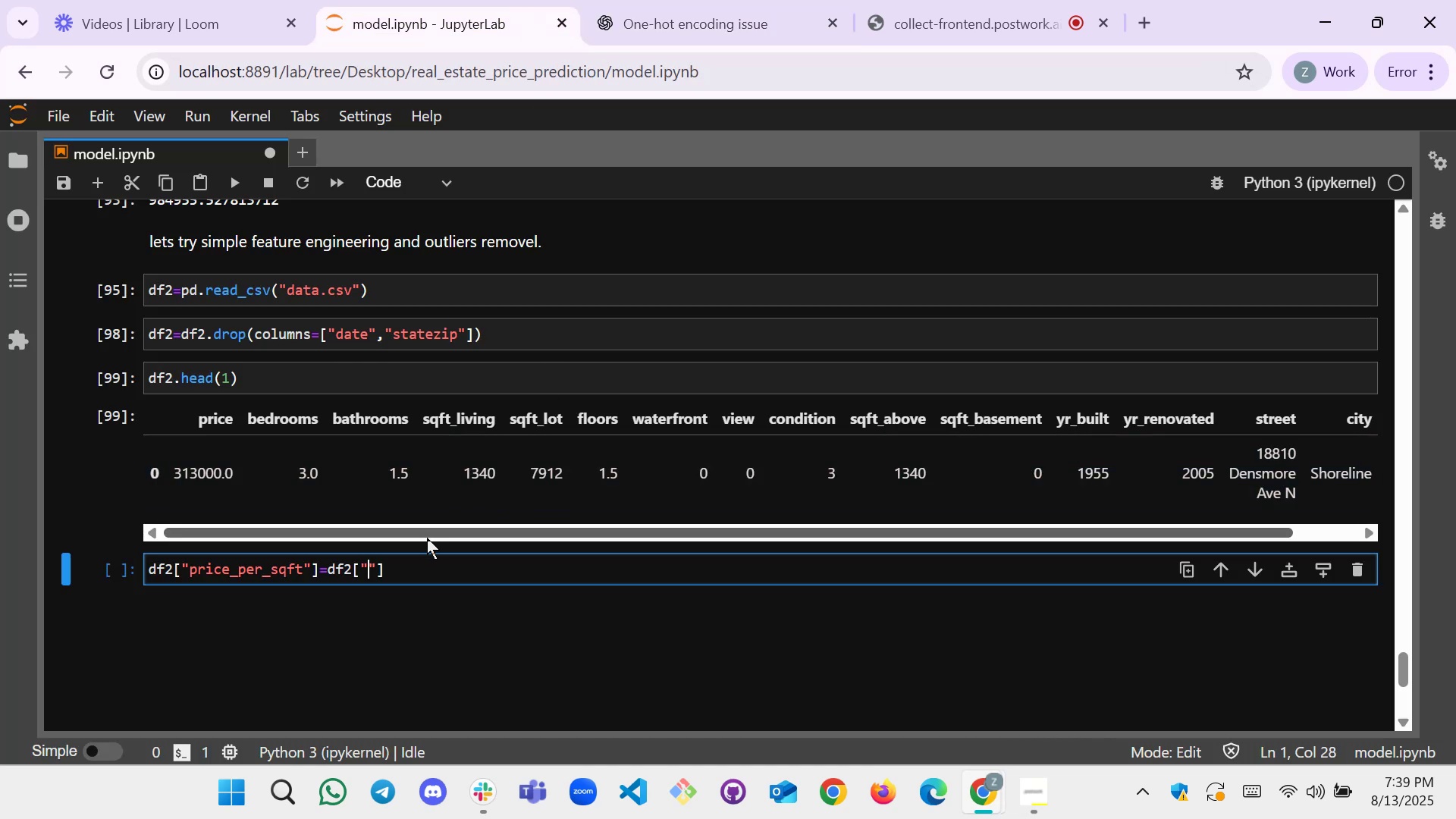 
type(price)
 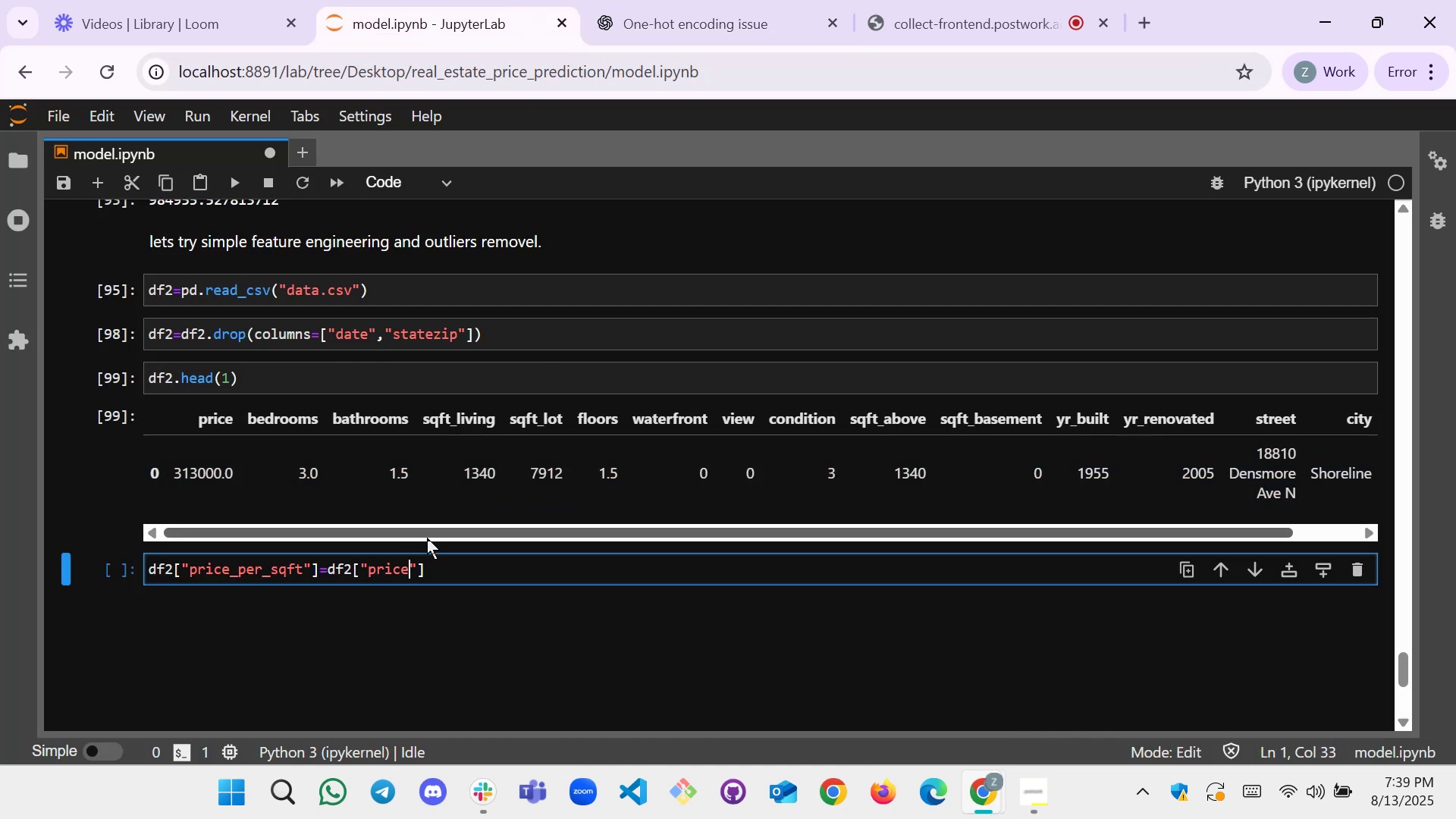 
key(ArrowRight)
 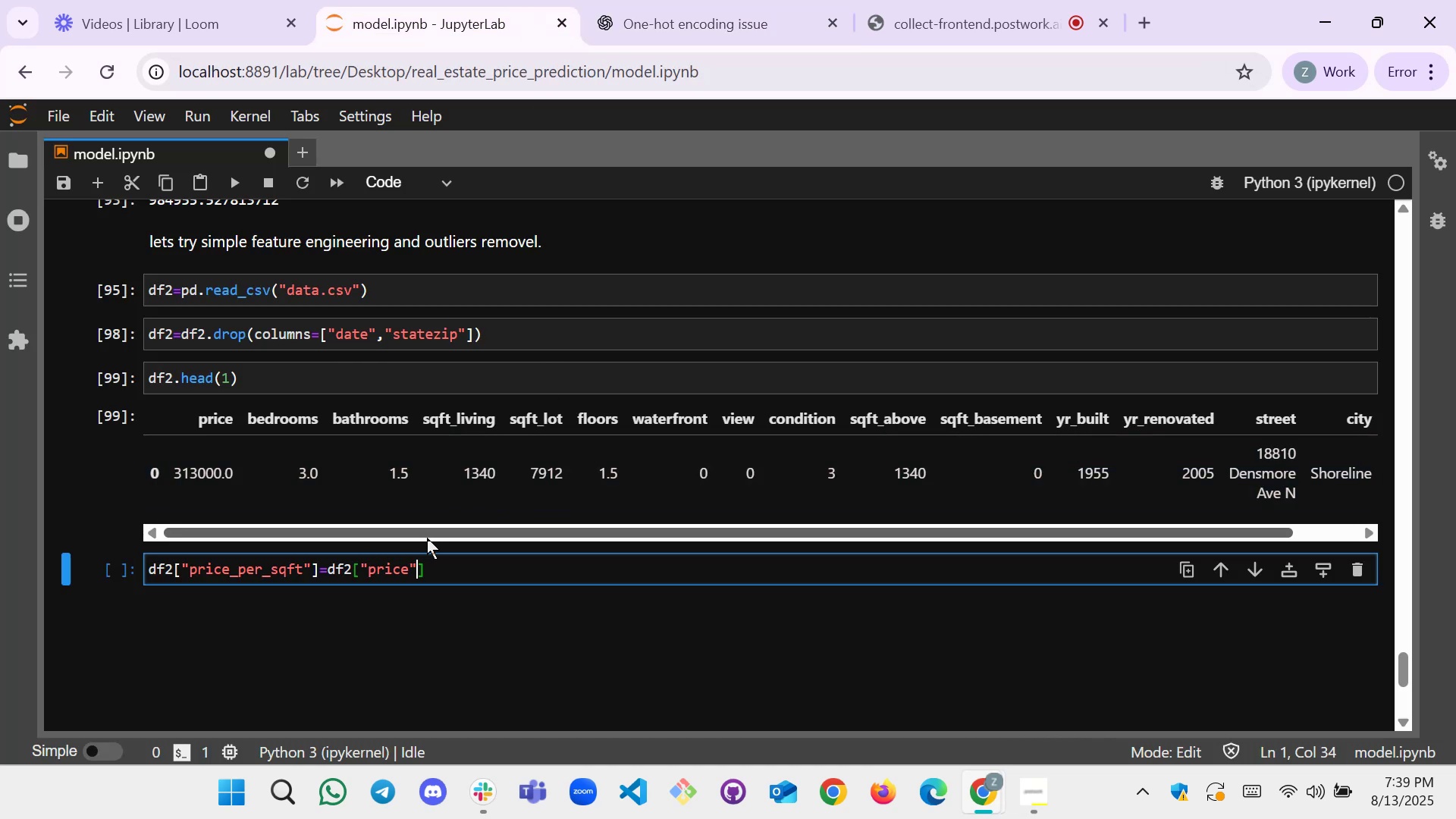 
key(ArrowRight)
 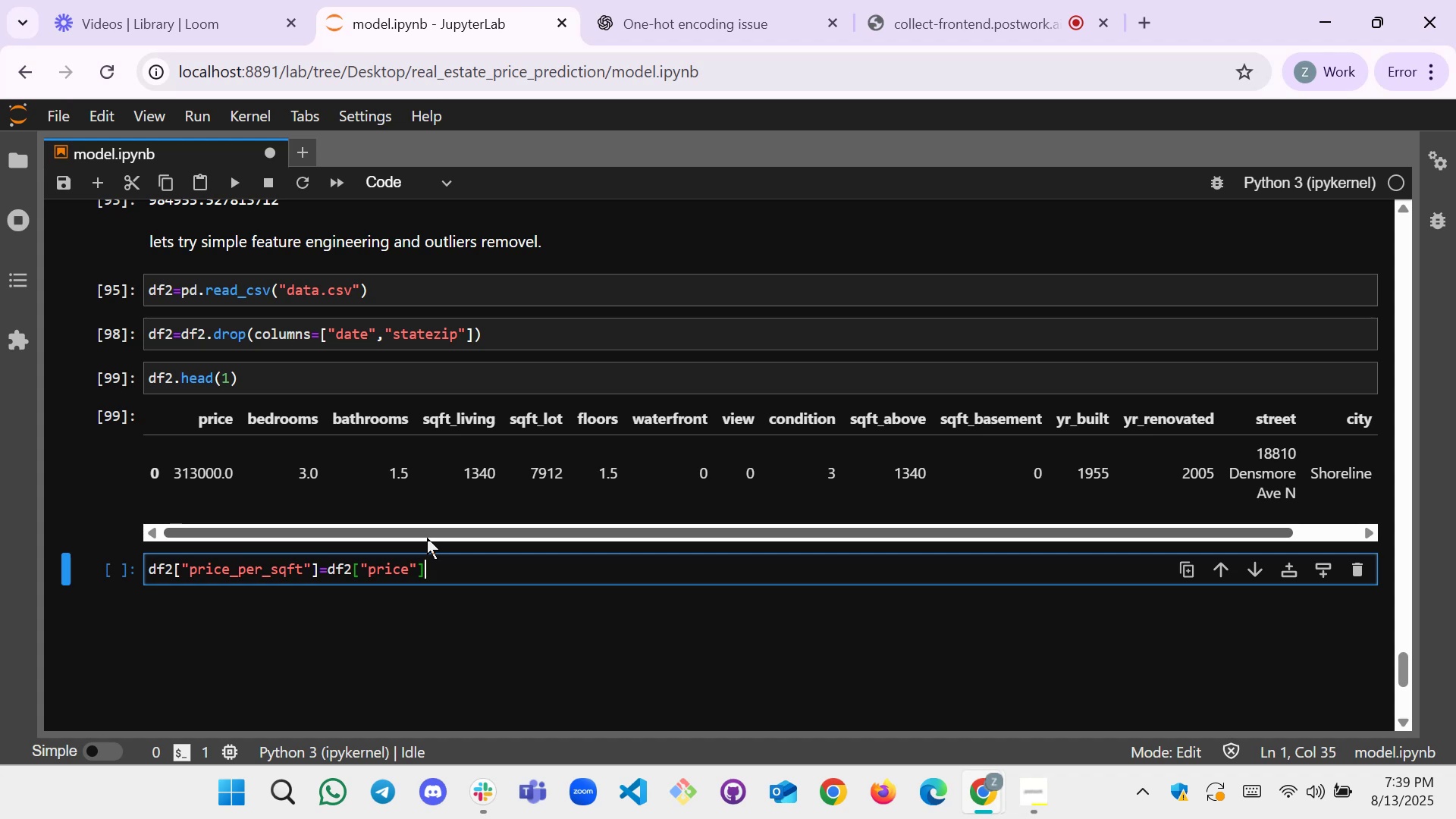 
key(Slash)
 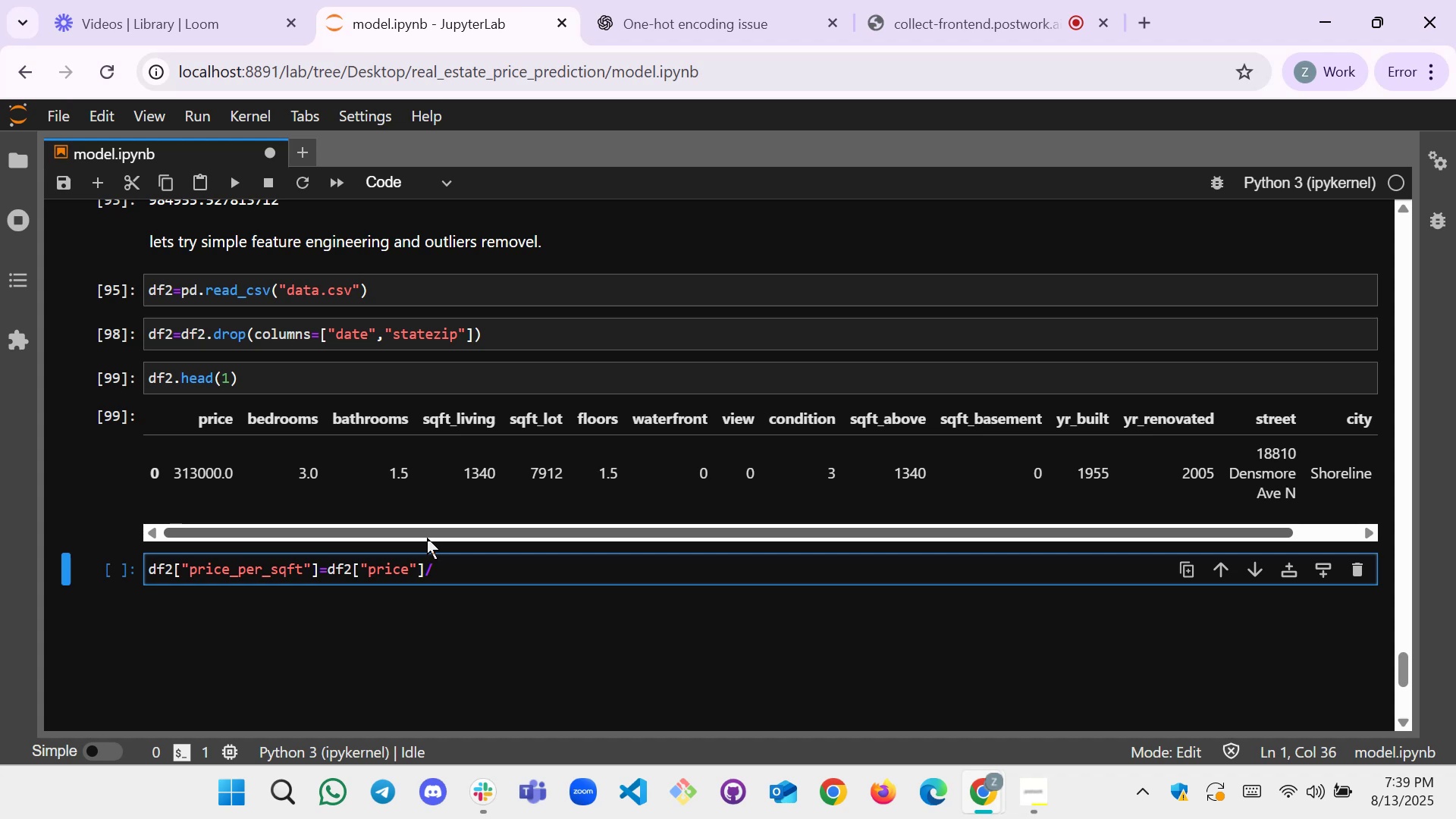 
type(df2[])
 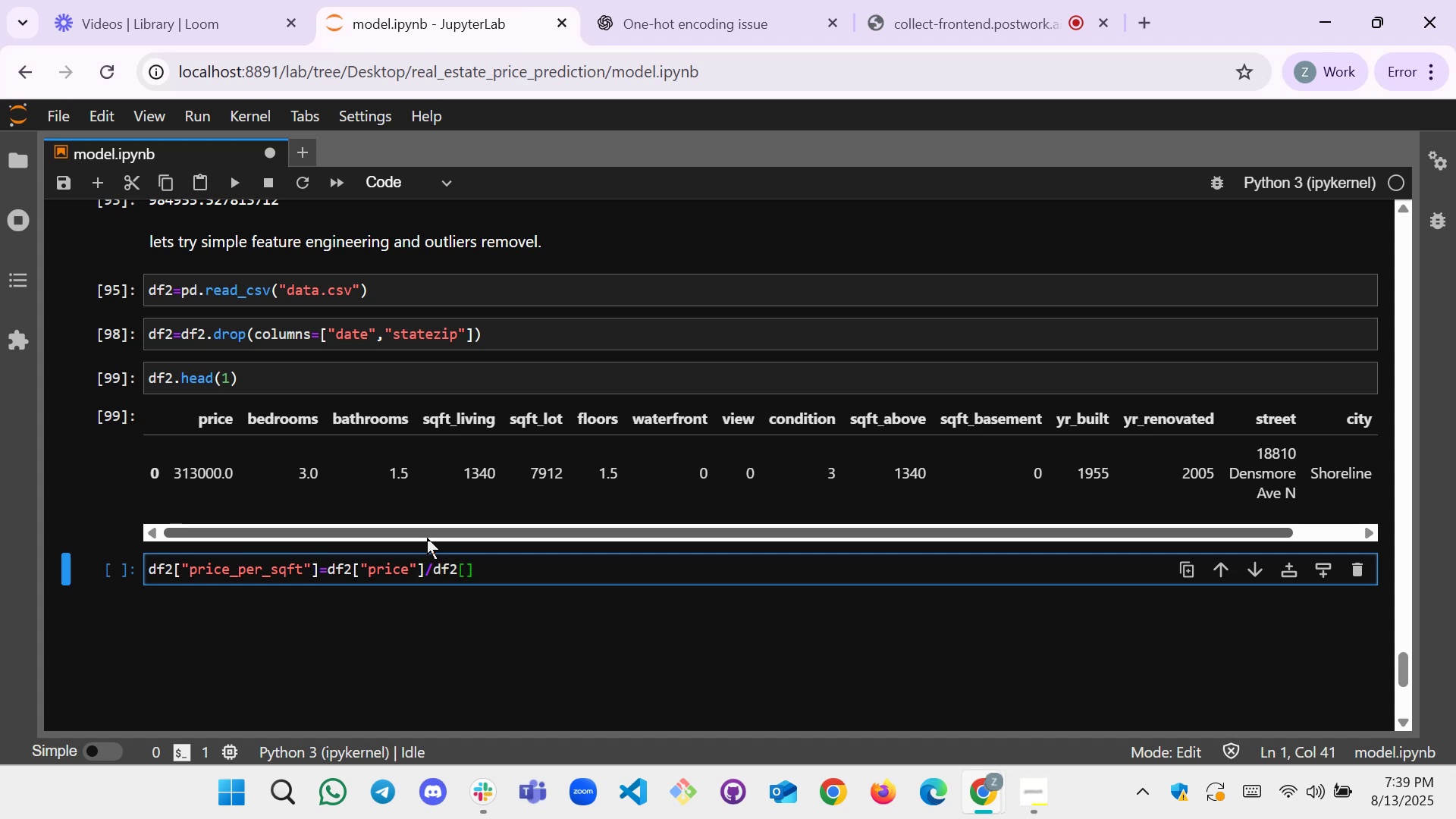 
key(ArrowLeft)
 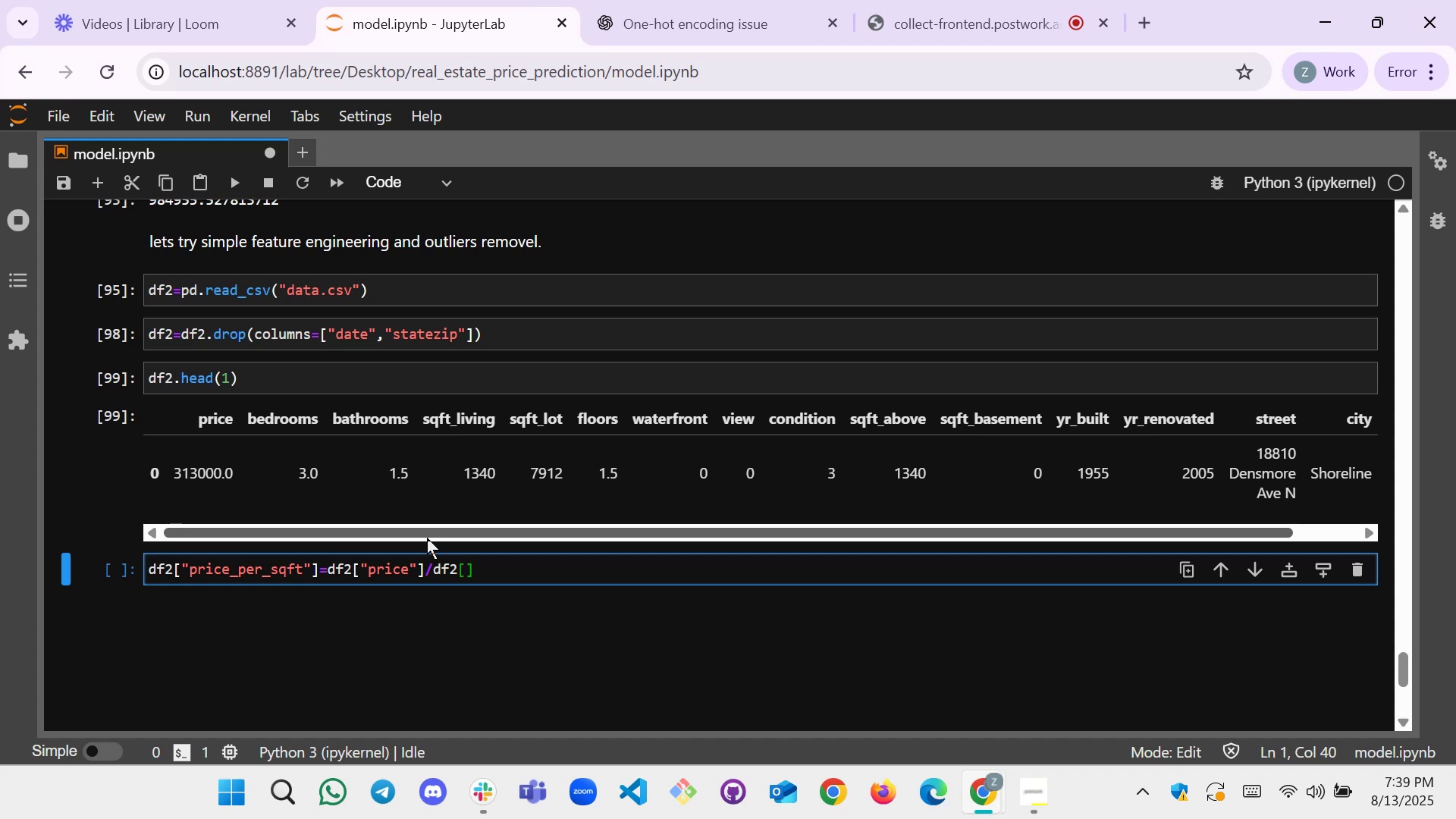 
wait(5.6)
 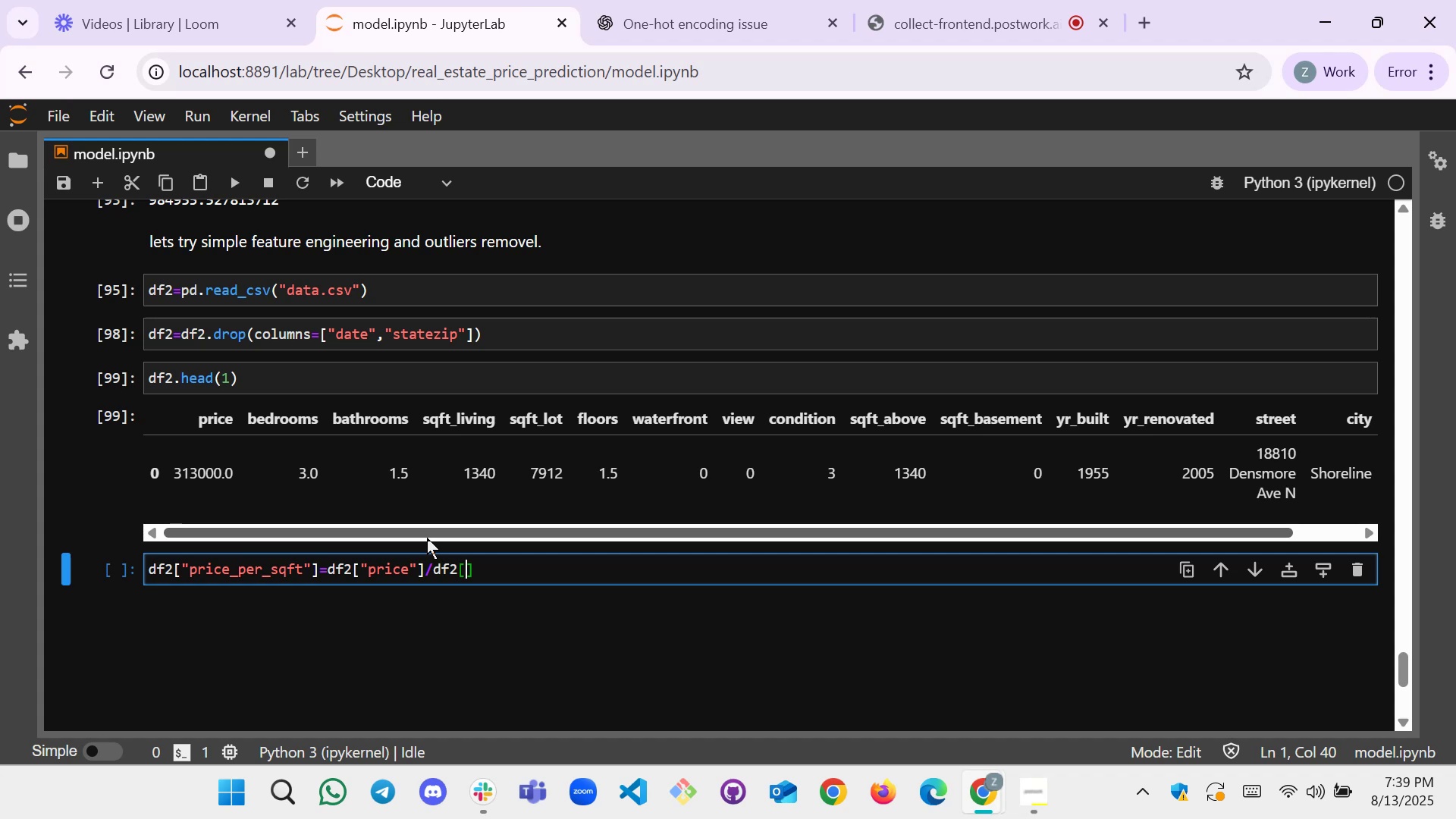 
type(sq)
key(Backspace)
key(Backspace)
type("")
 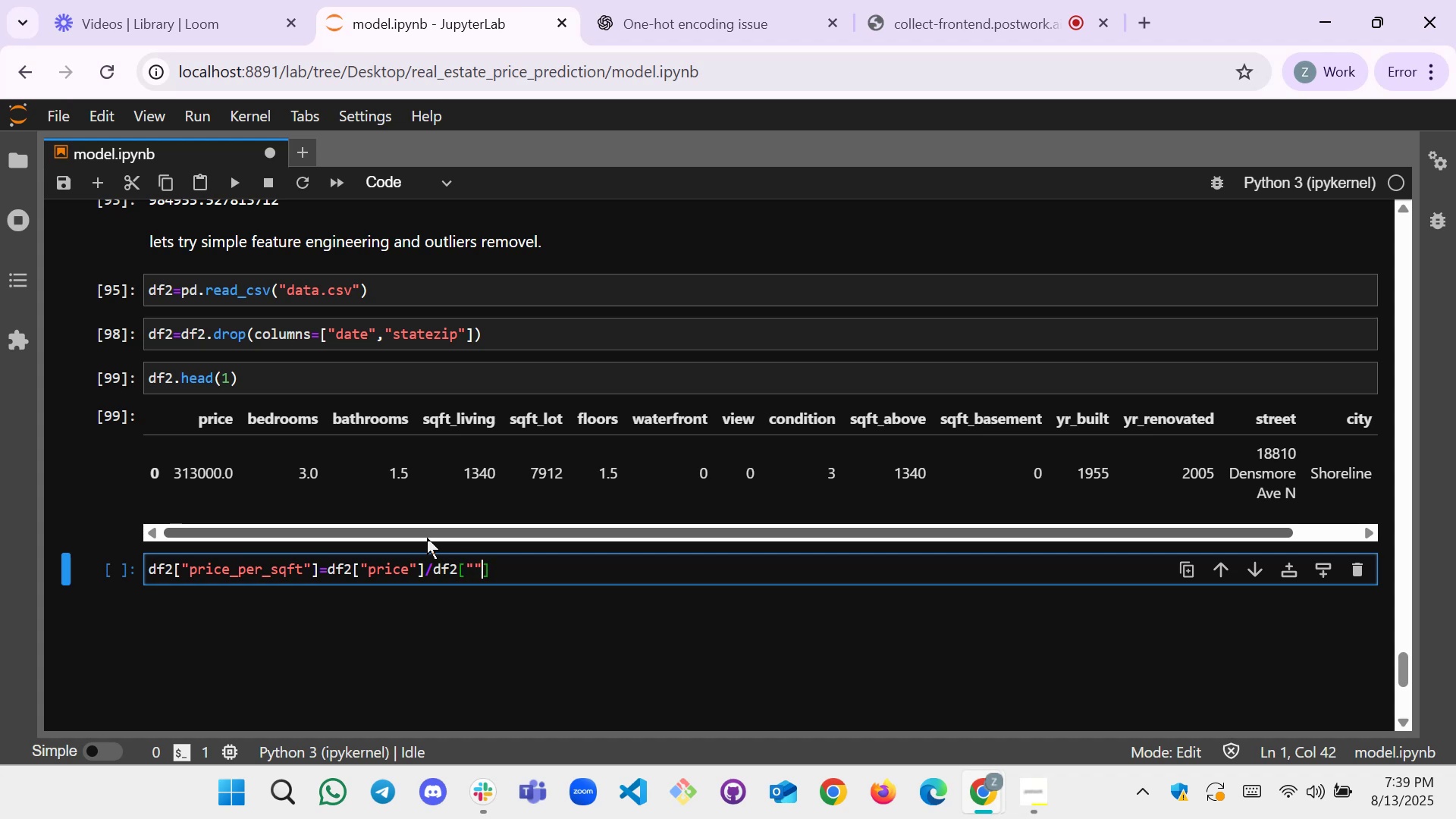 
key(ArrowLeft)
 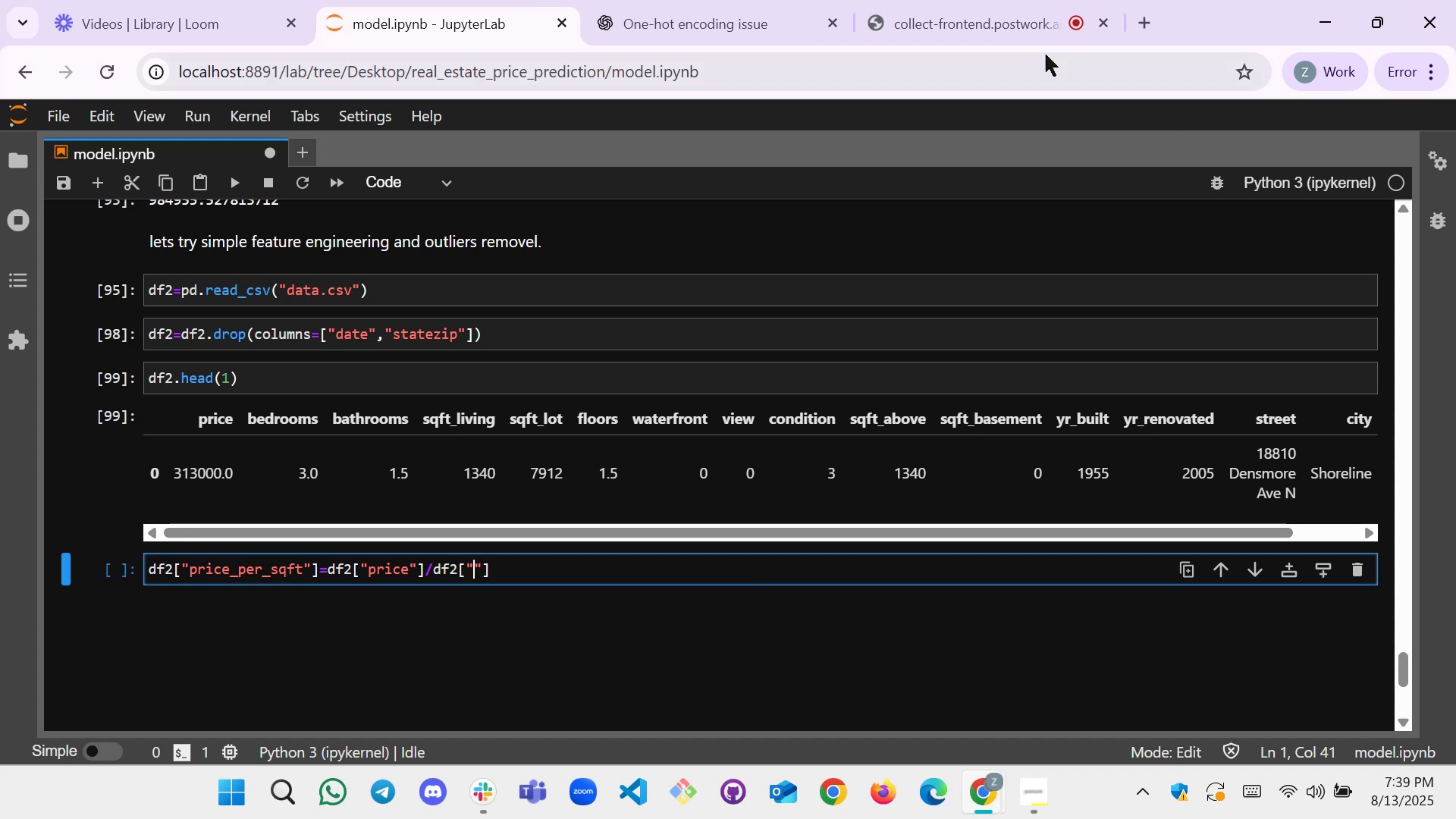 
left_click([736, 0])
 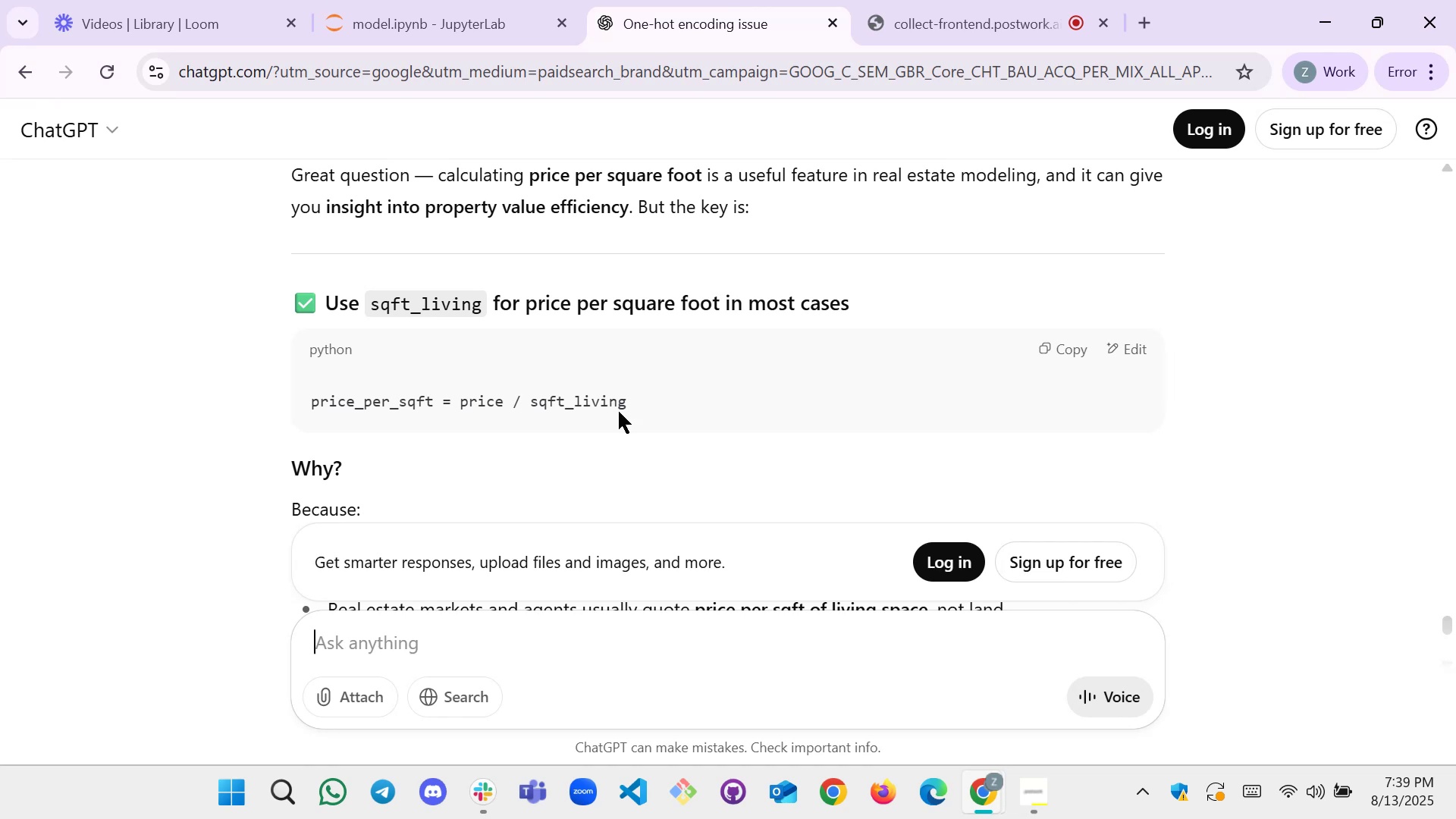 
left_click_drag(start_coordinate=[630, 398], to_coordinate=[524, 411])
 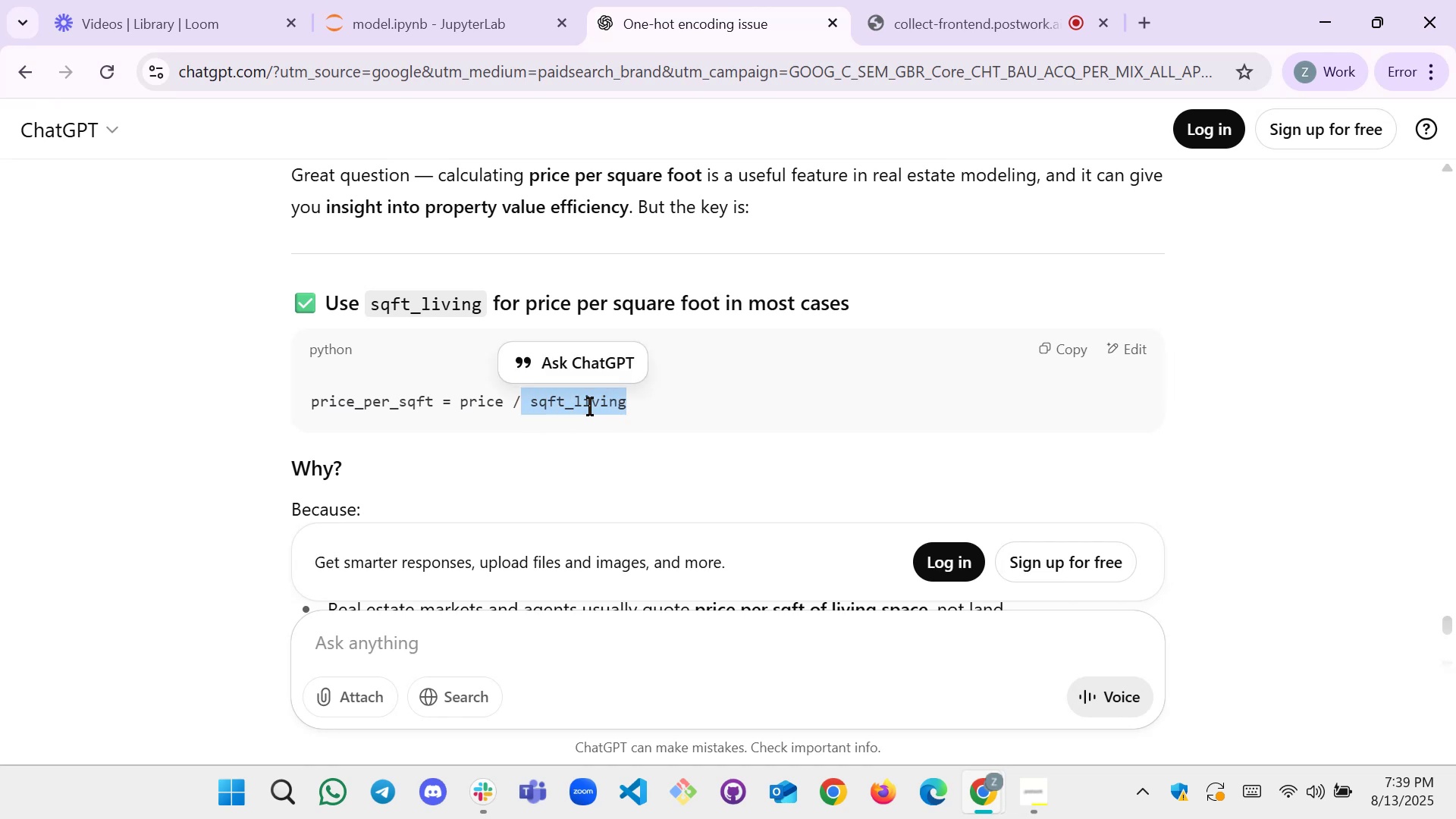 
hold_key(key=ControlLeft, duration=0.82)
 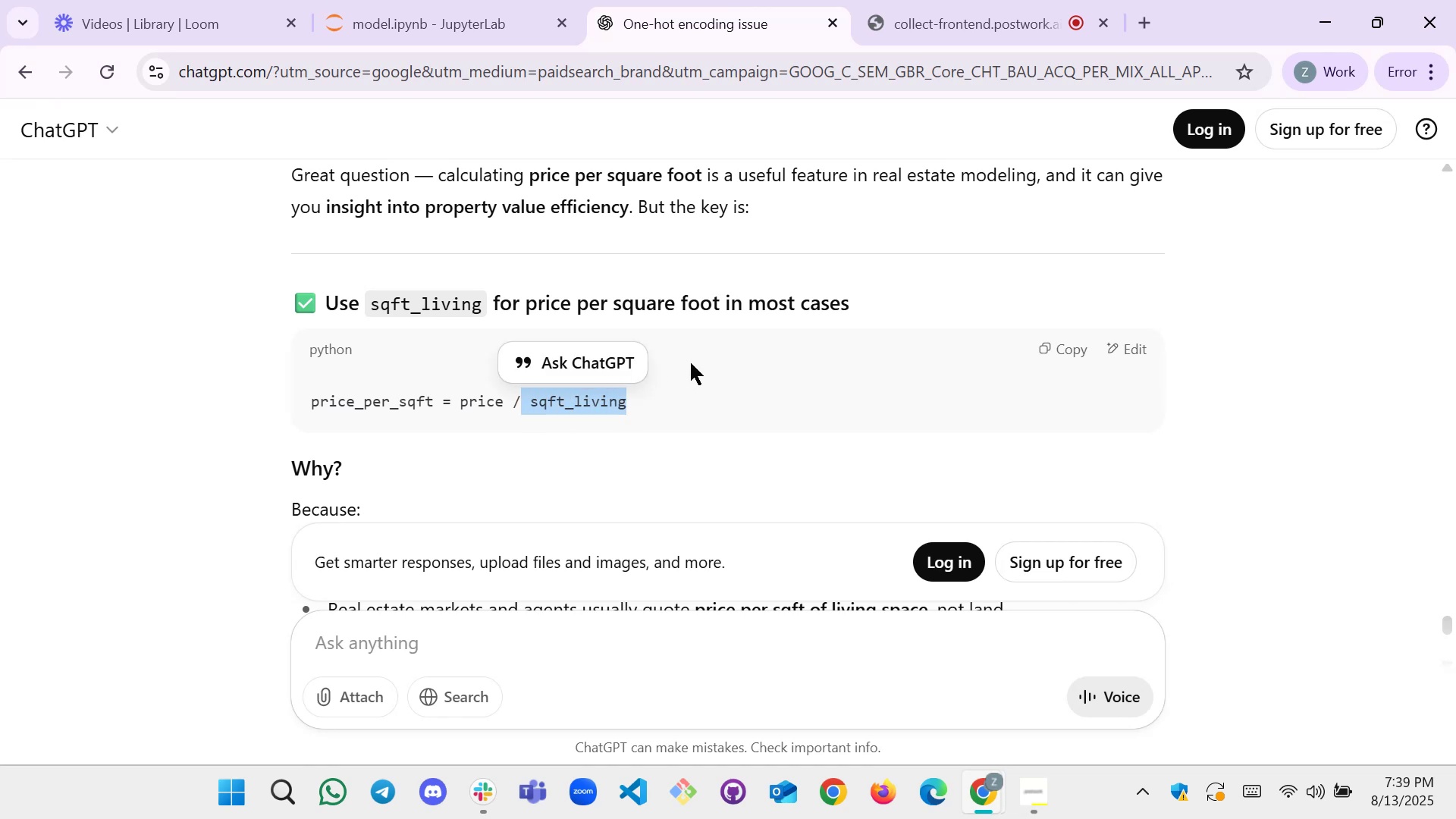 
key(Control+C)
 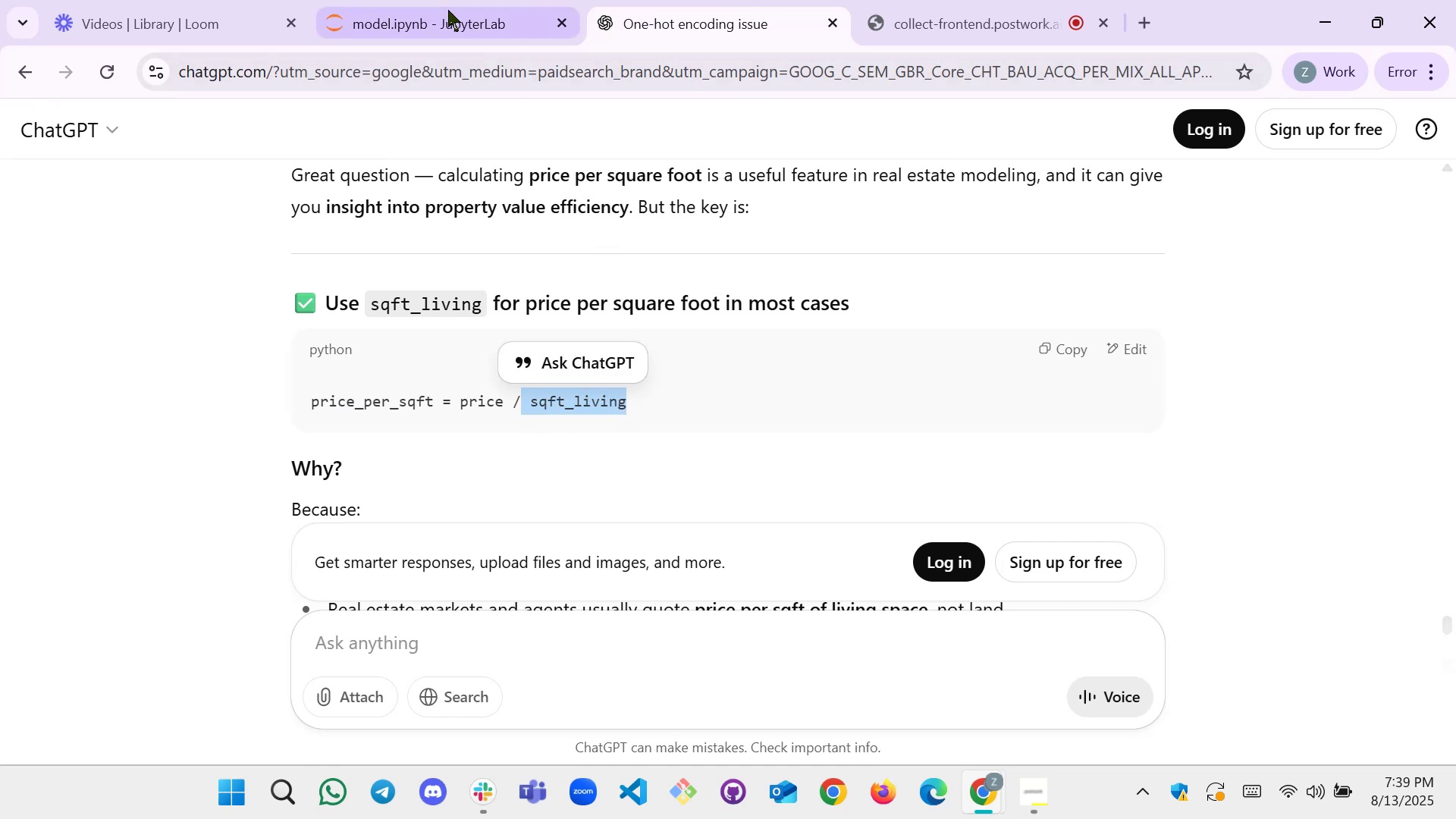 
left_click([447, 8])
 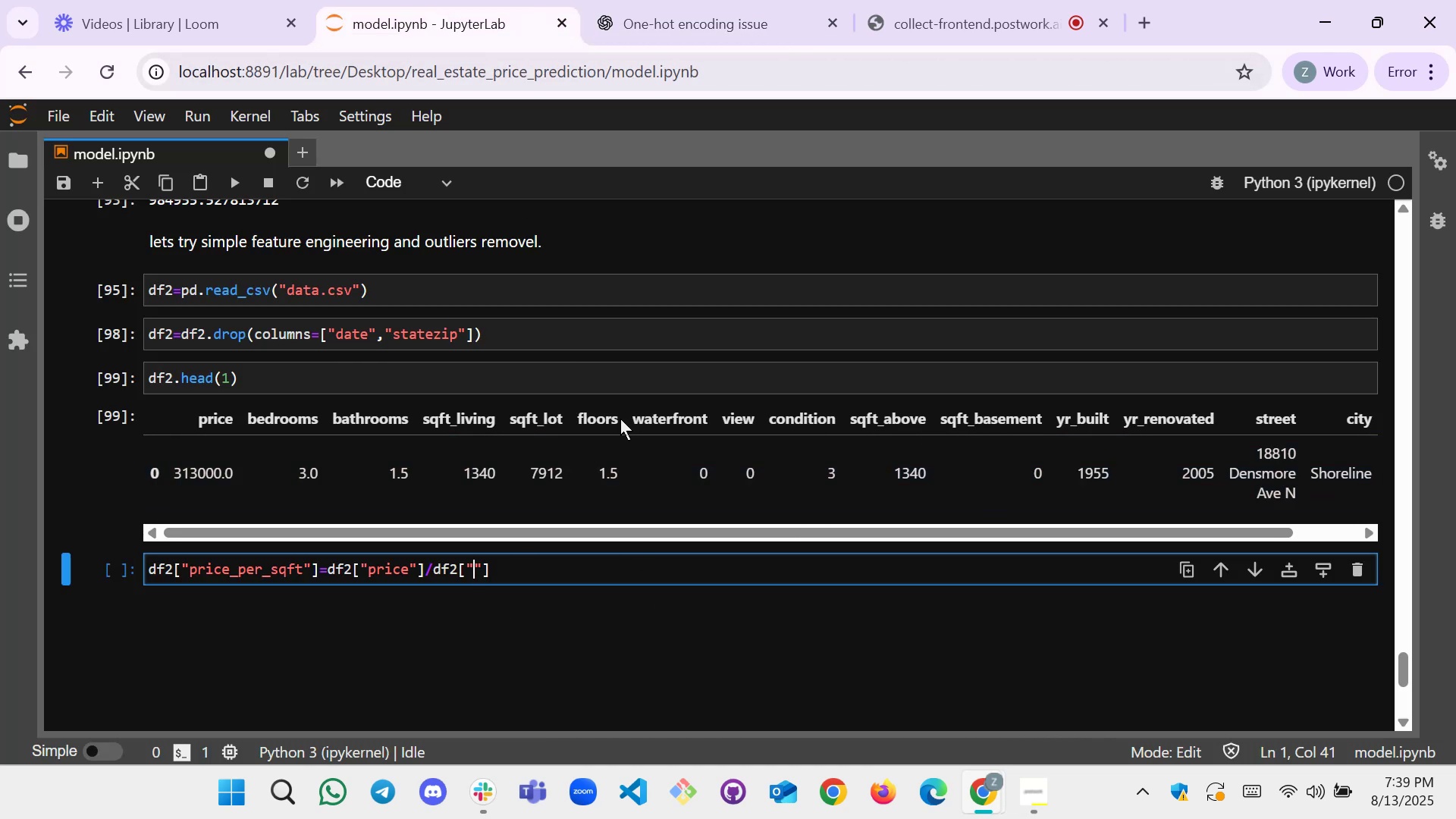 
left_click_drag(start_coordinate=[503, 418], to_coordinate=[425, 418])
 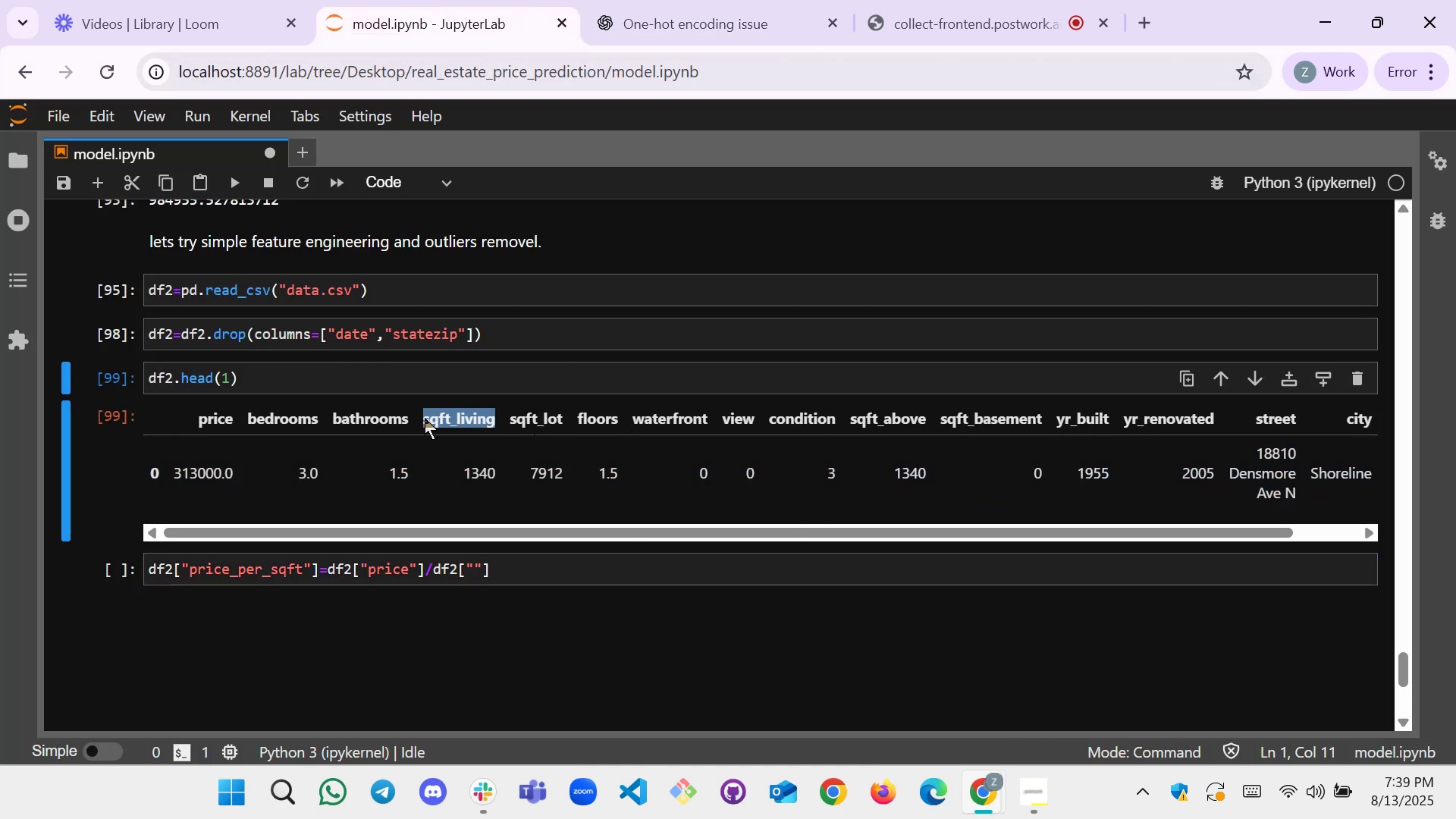 
key(Control+C)
 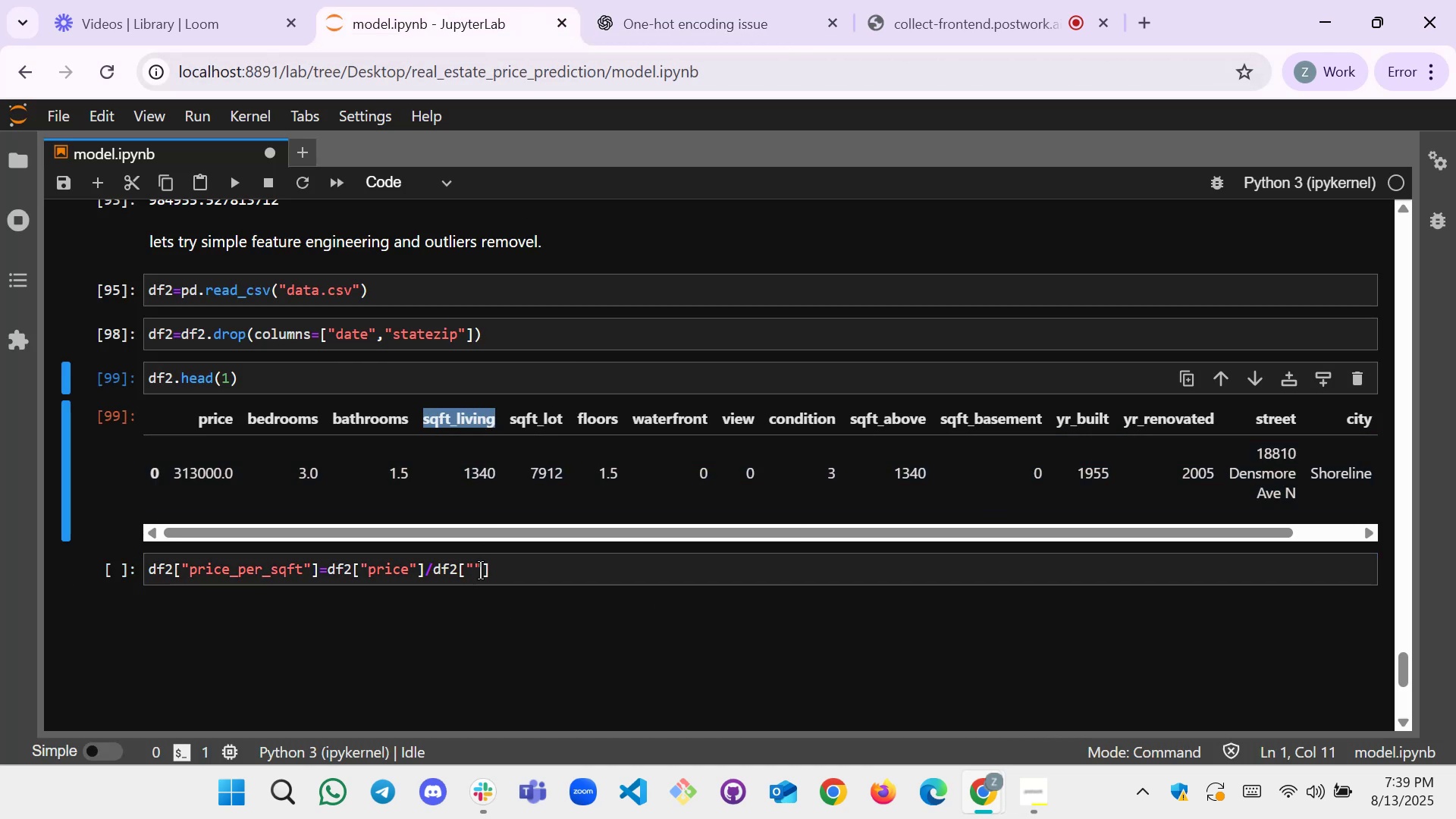 
left_click([472, 566])
 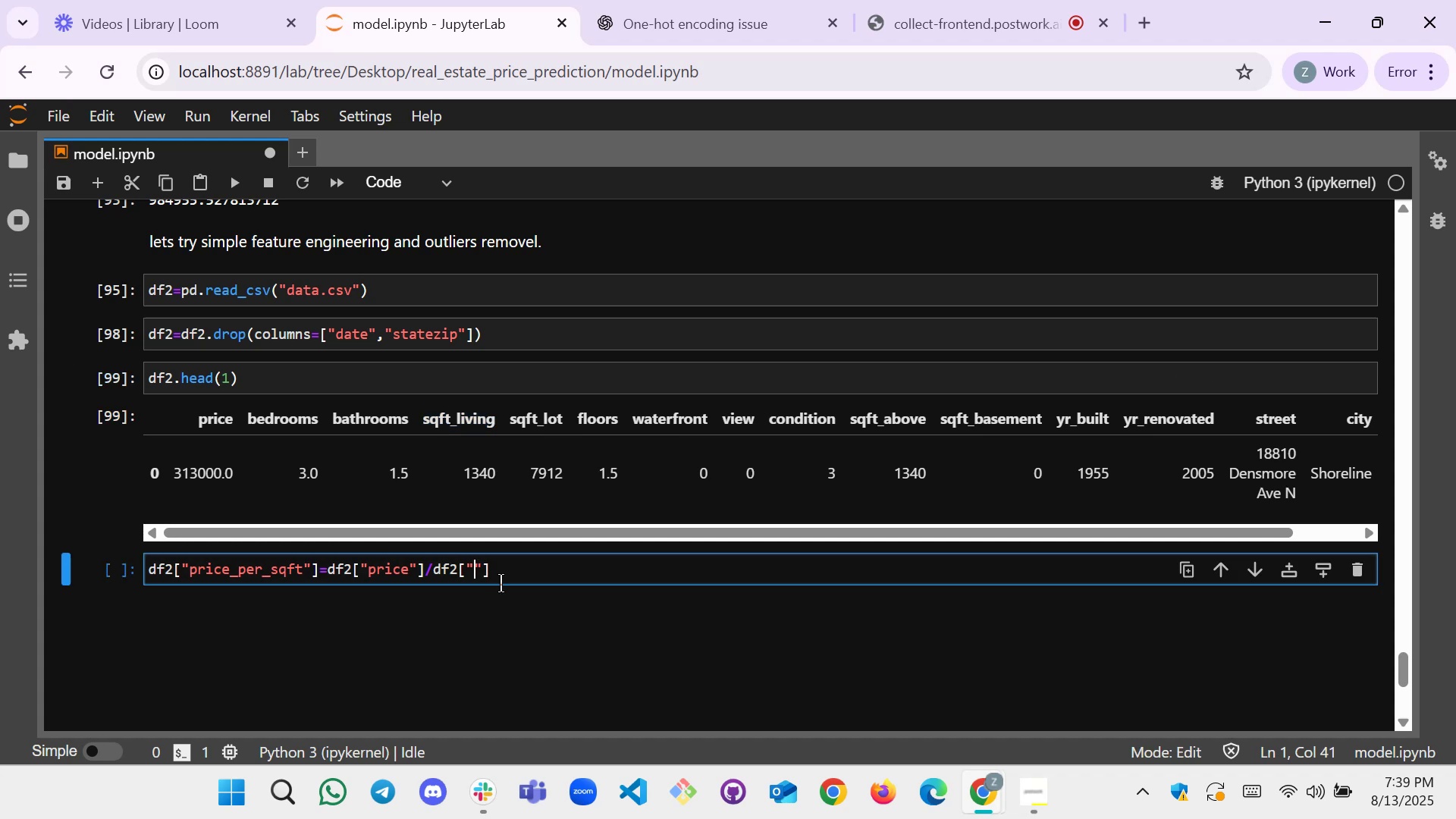 
key(Control+V)
 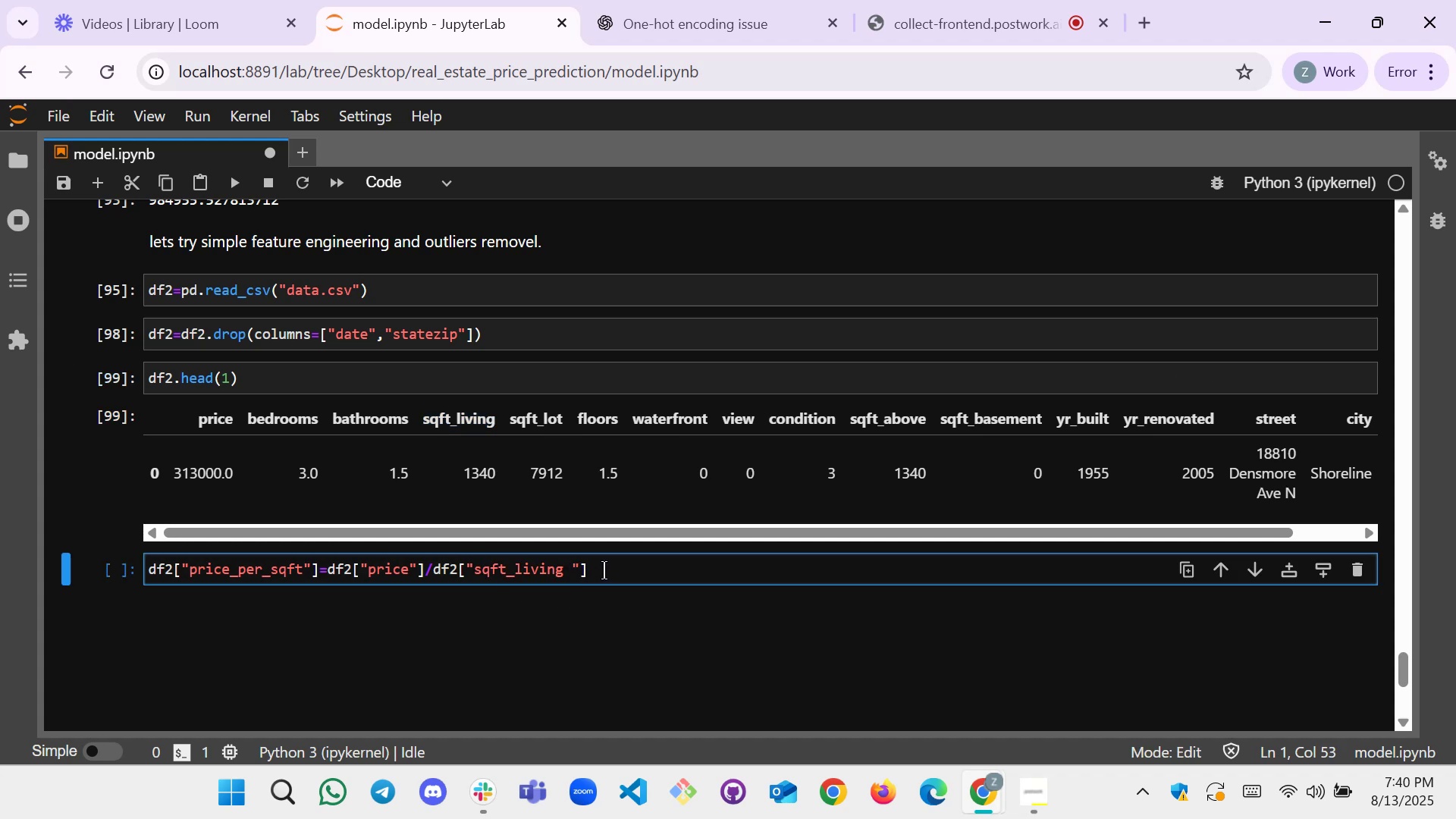 
left_click([604, 570])
 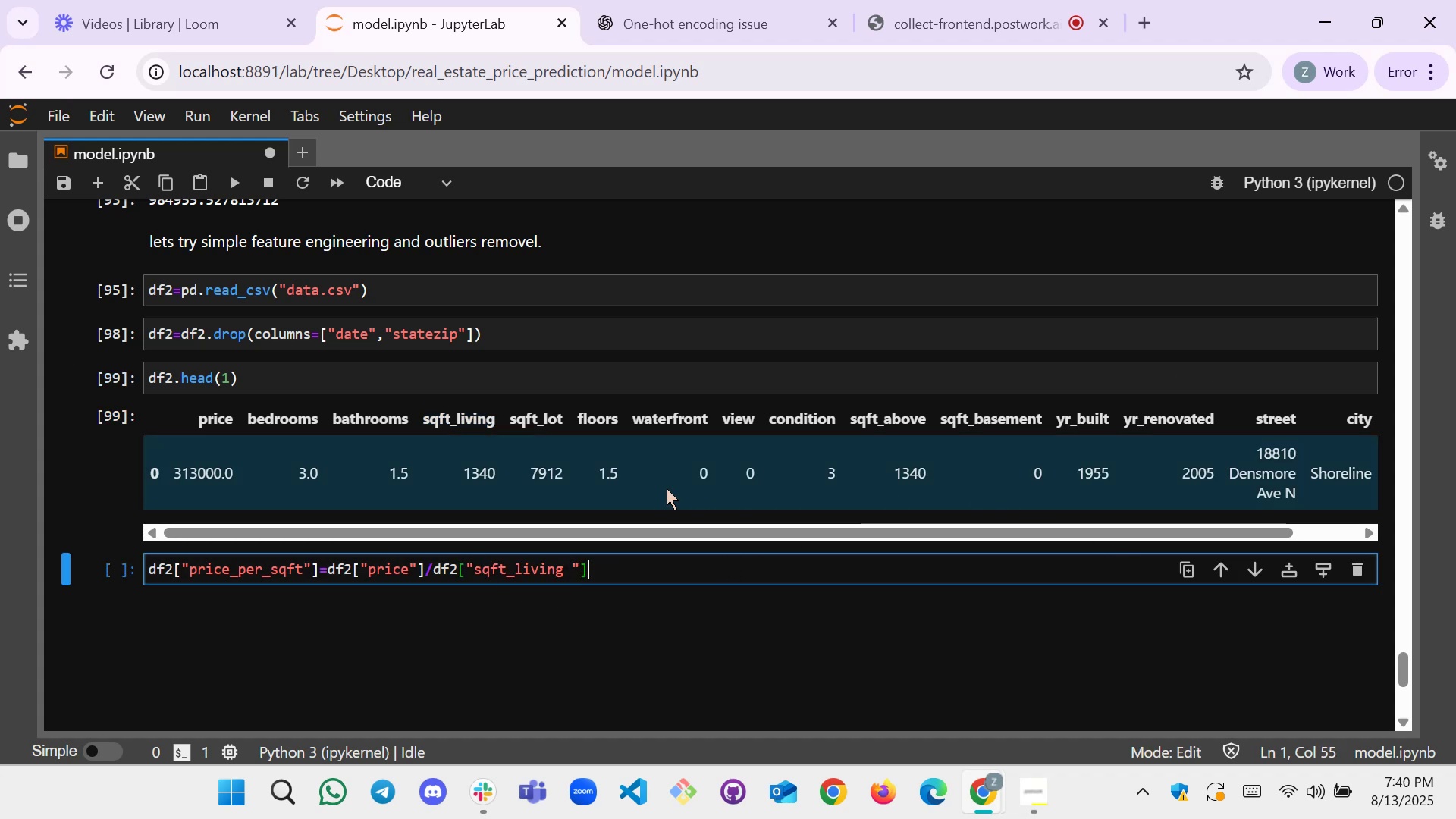 
wait(6.12)
 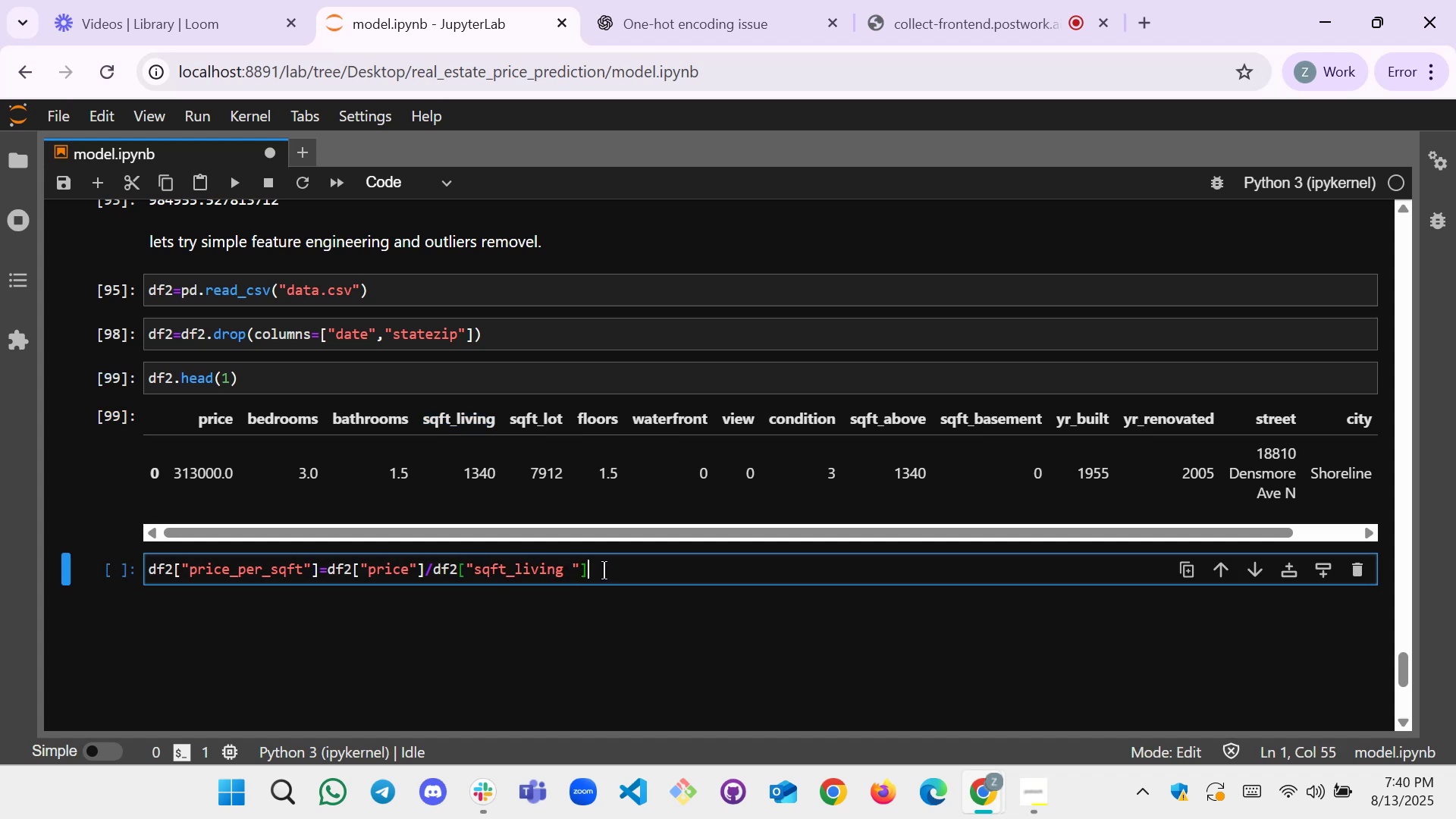 
left_click([1280, 563])
 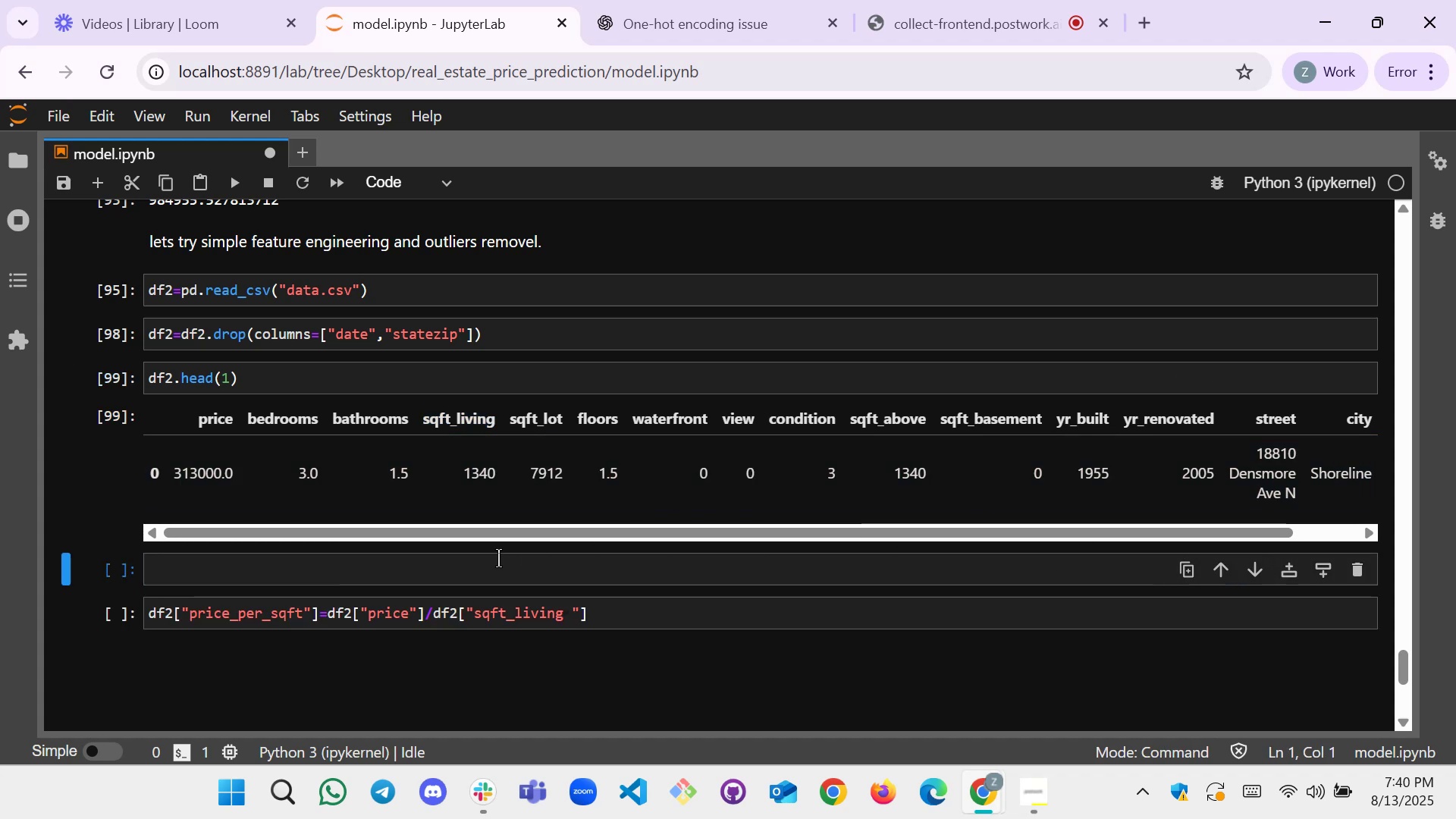 
left_click([492, 561])
 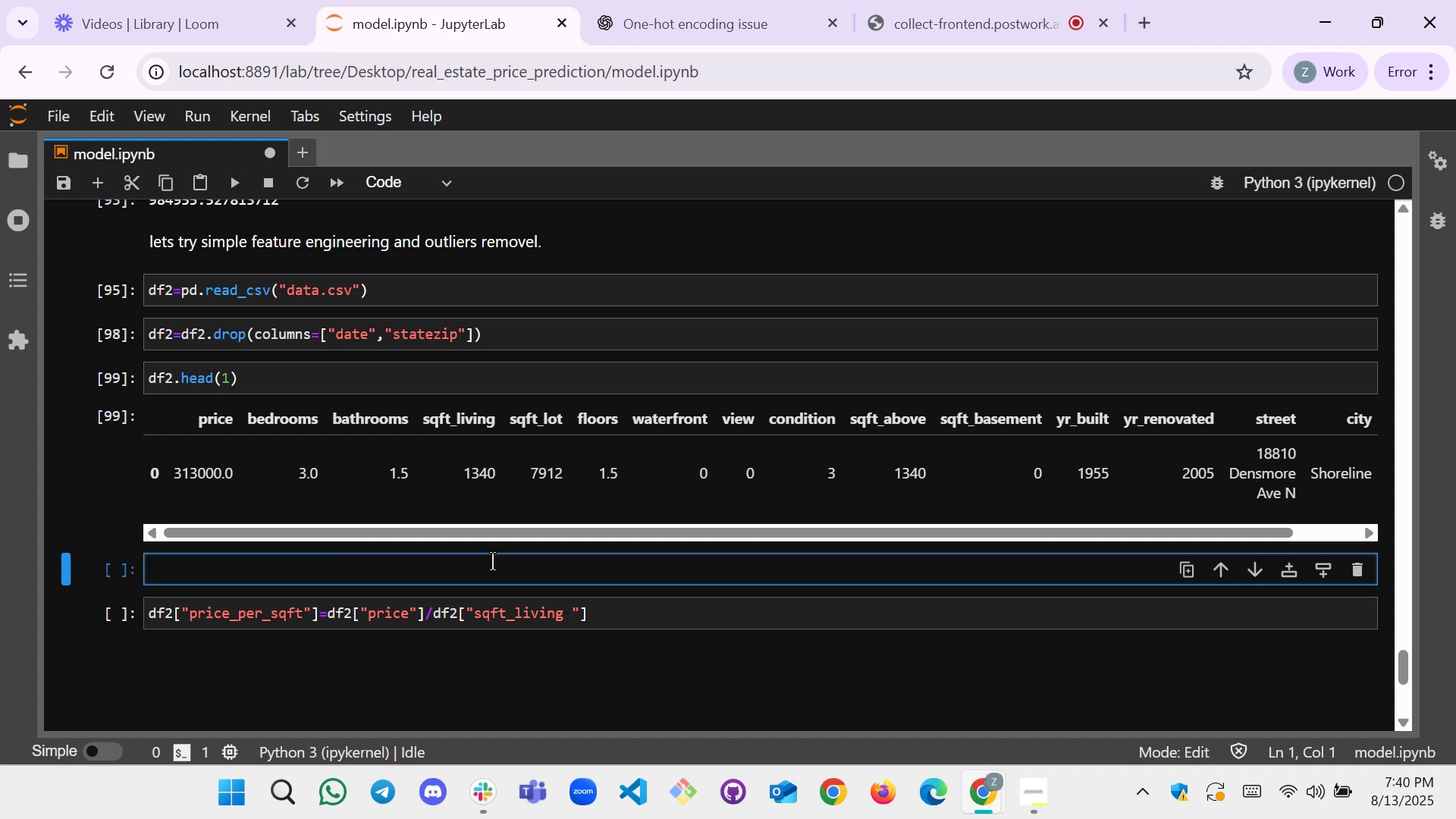 
type(#FEat)
key(Backspace)
key(Backspace)
type(A)
key(Tab)
type(TURE ENGINEERING )
 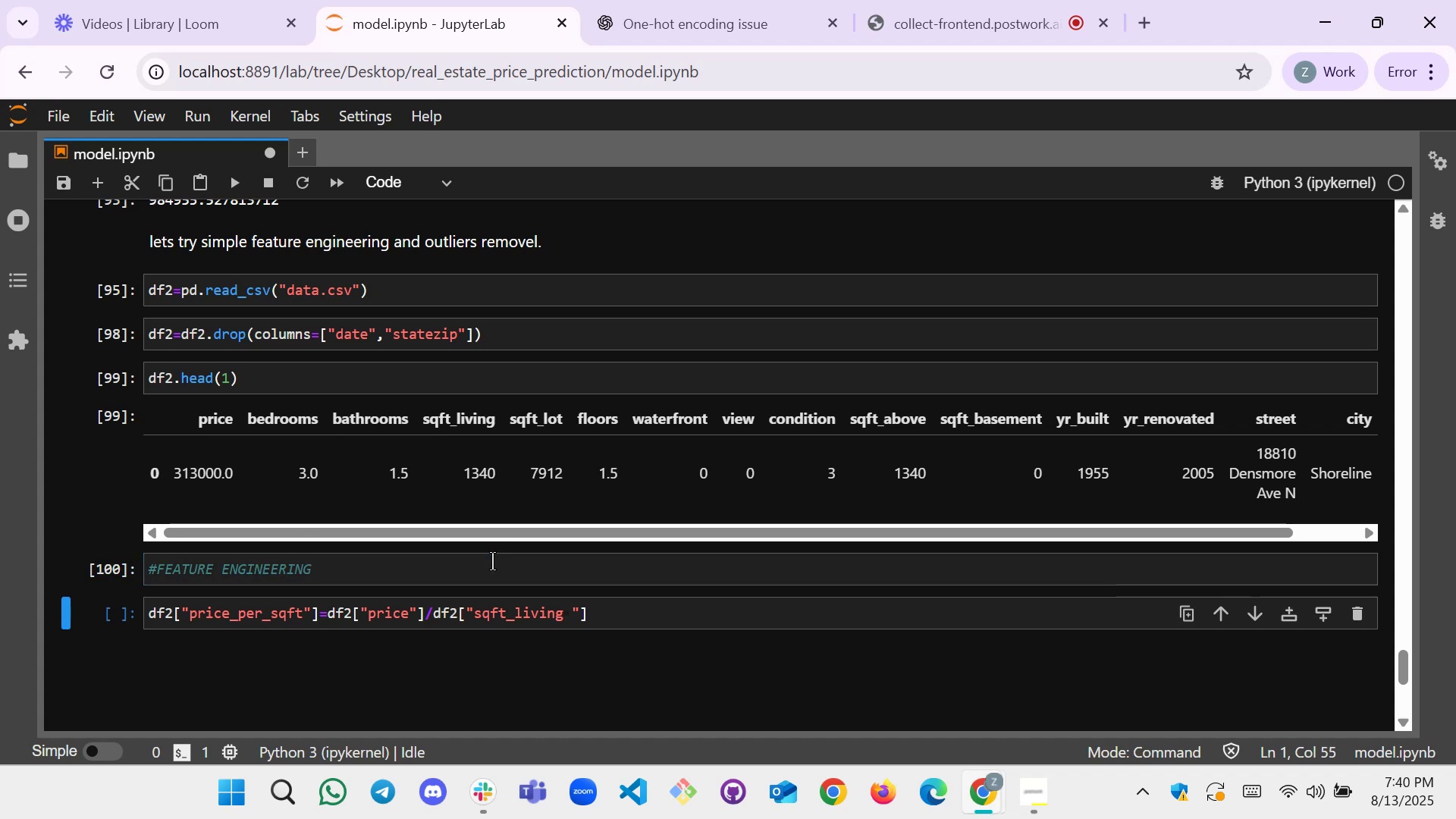 
 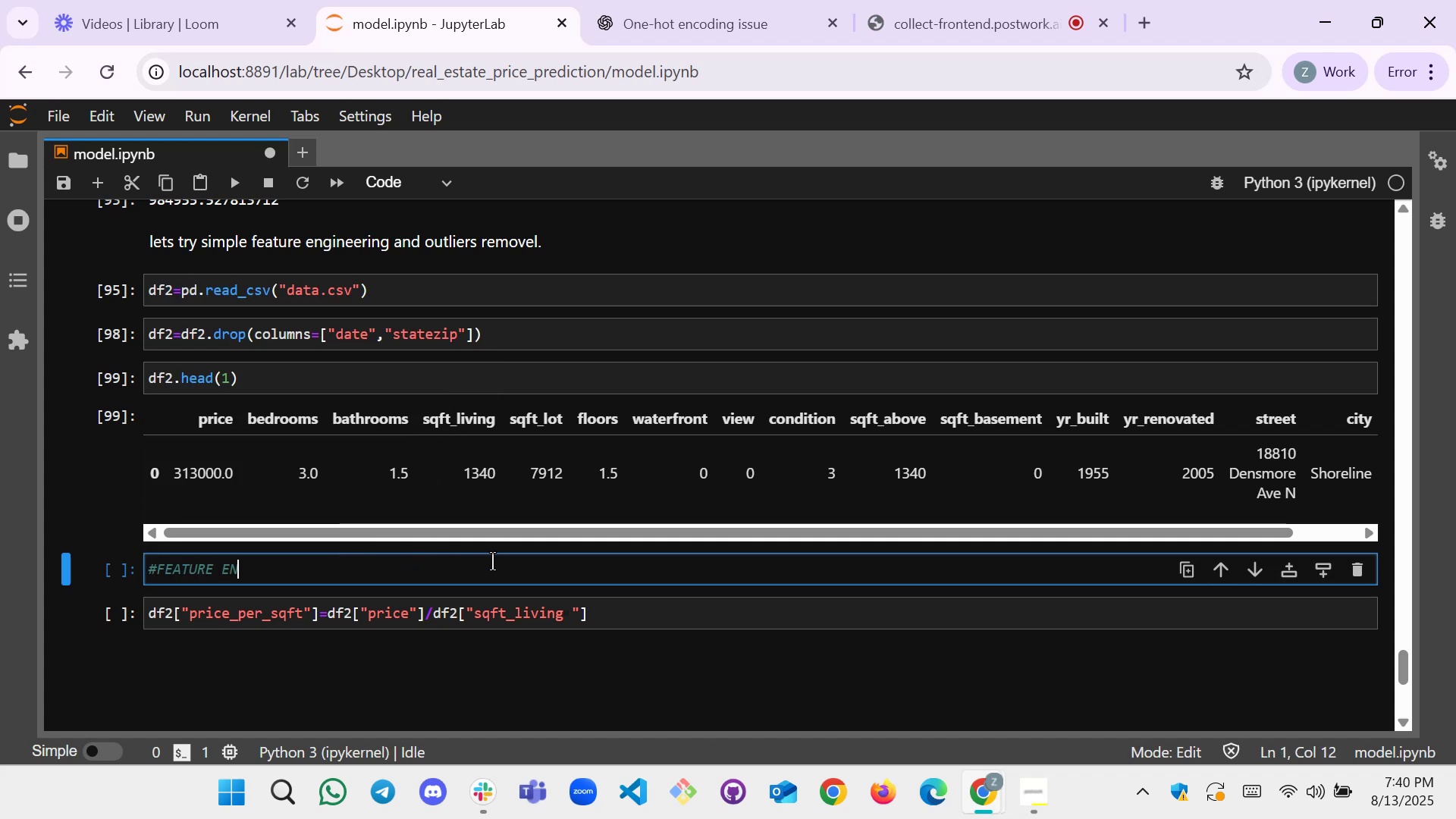 
key(Shift+Enter)
 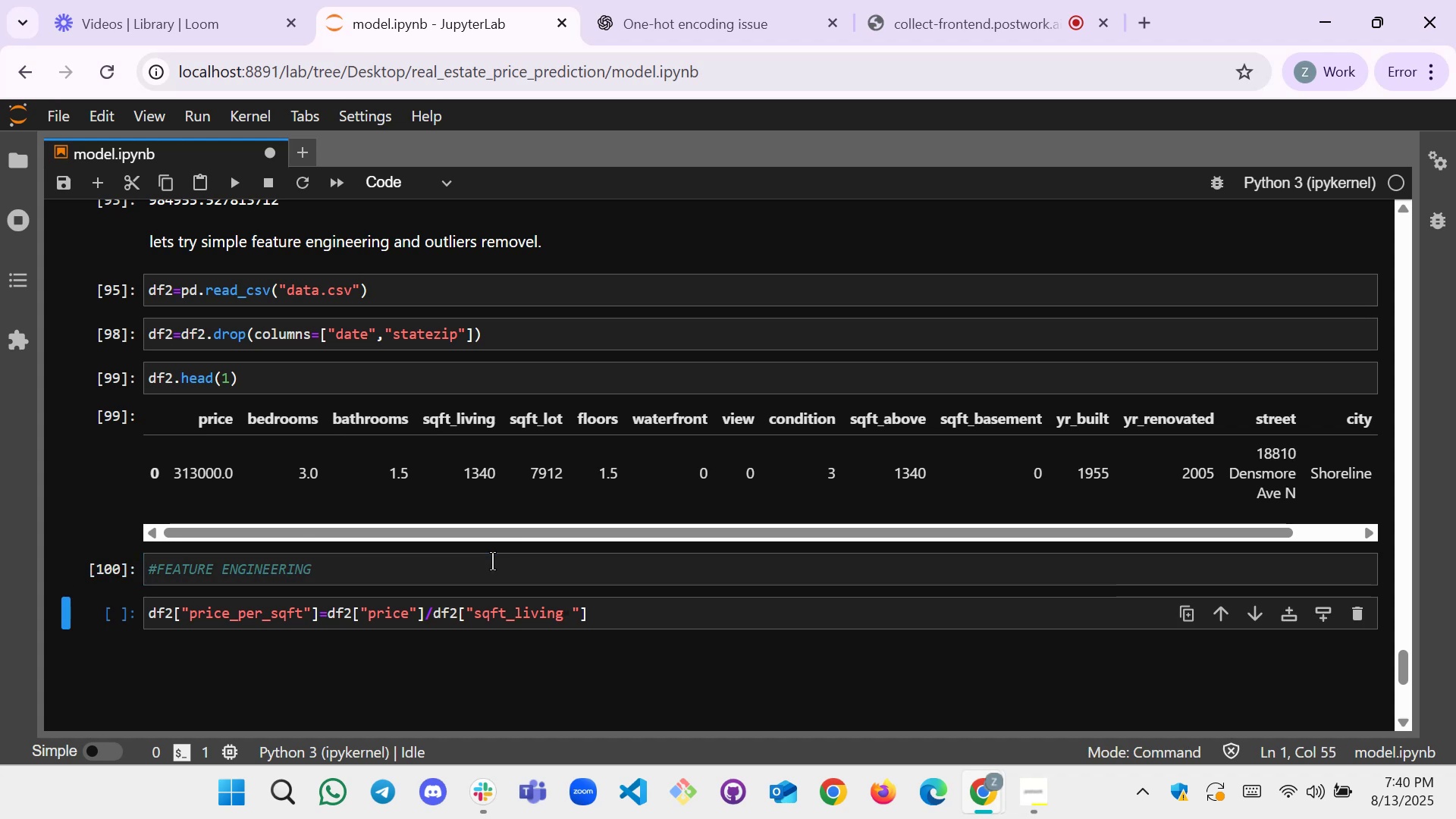 
left_click([479, 560])
 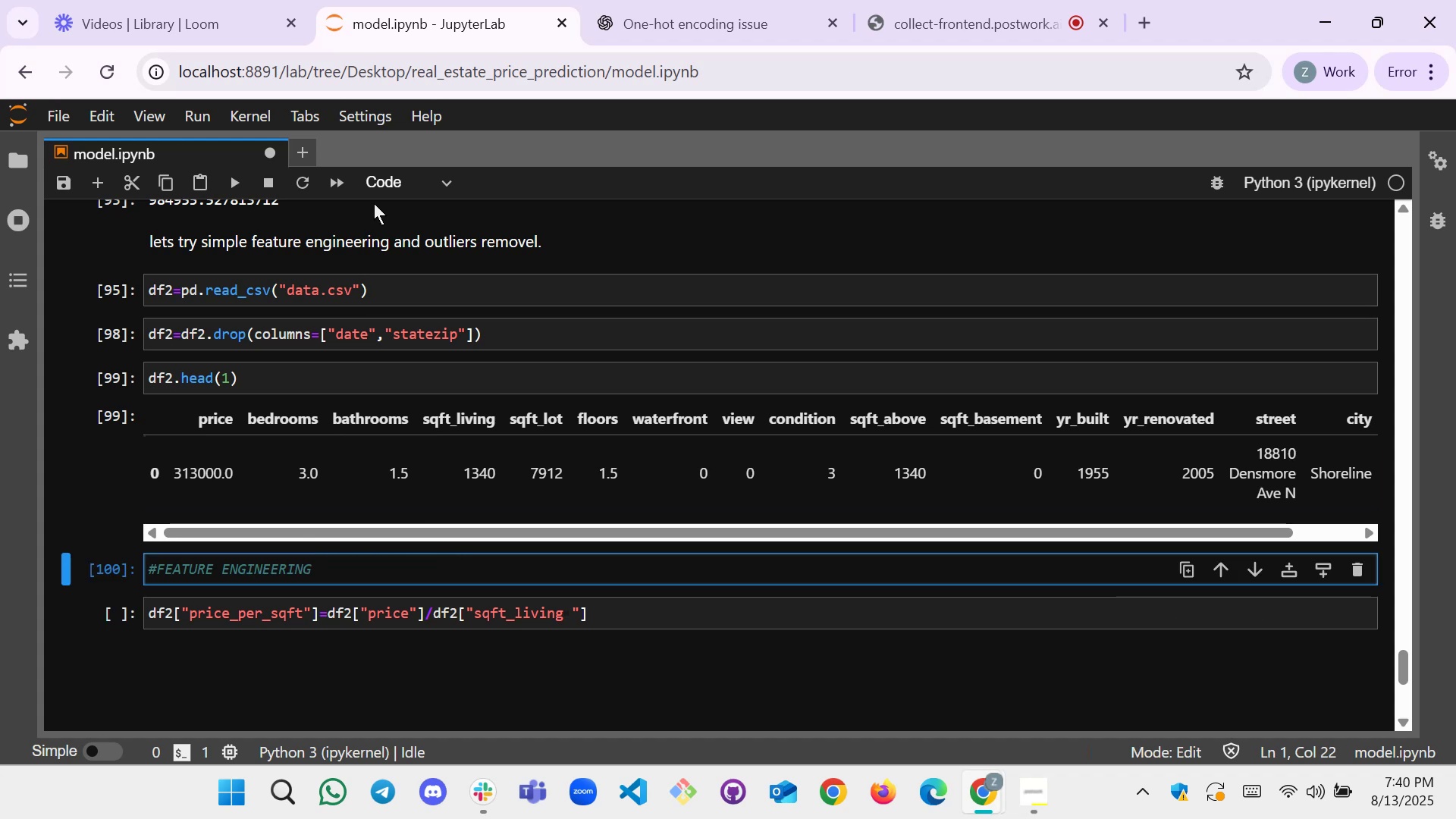 
left_click([392, 185])
 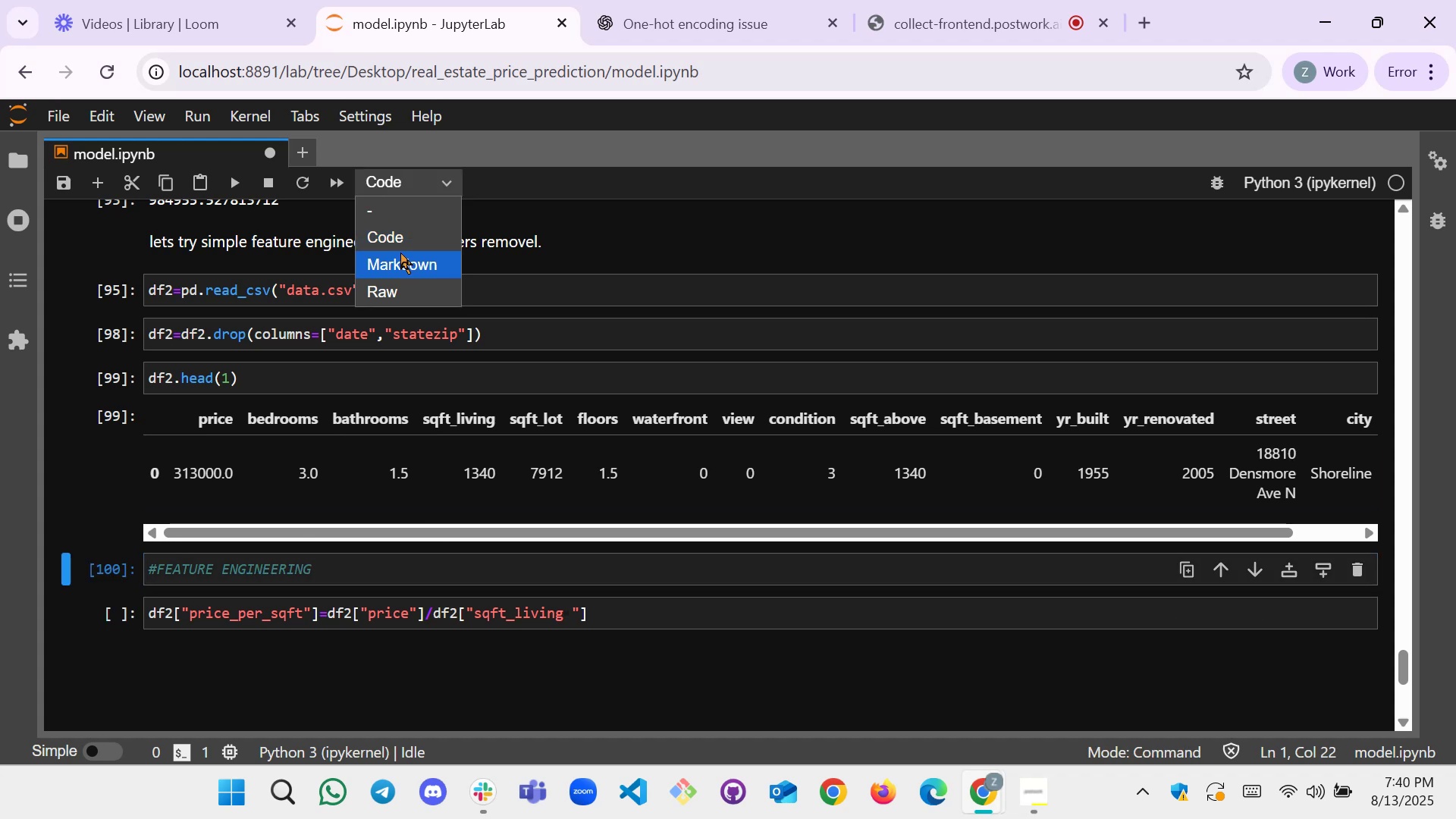 
left_click([400, 259])
 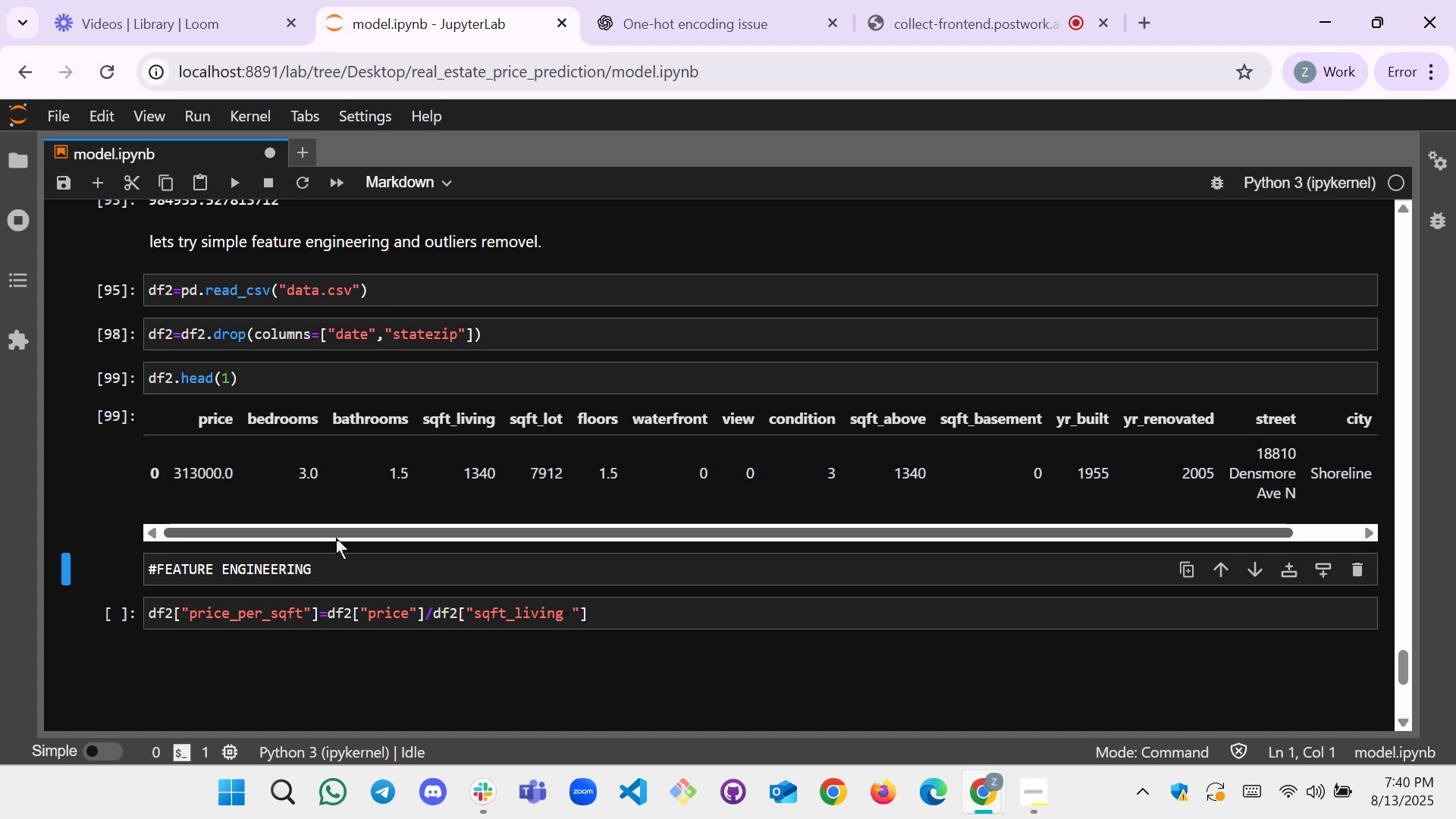 
left_click([339, 562])
 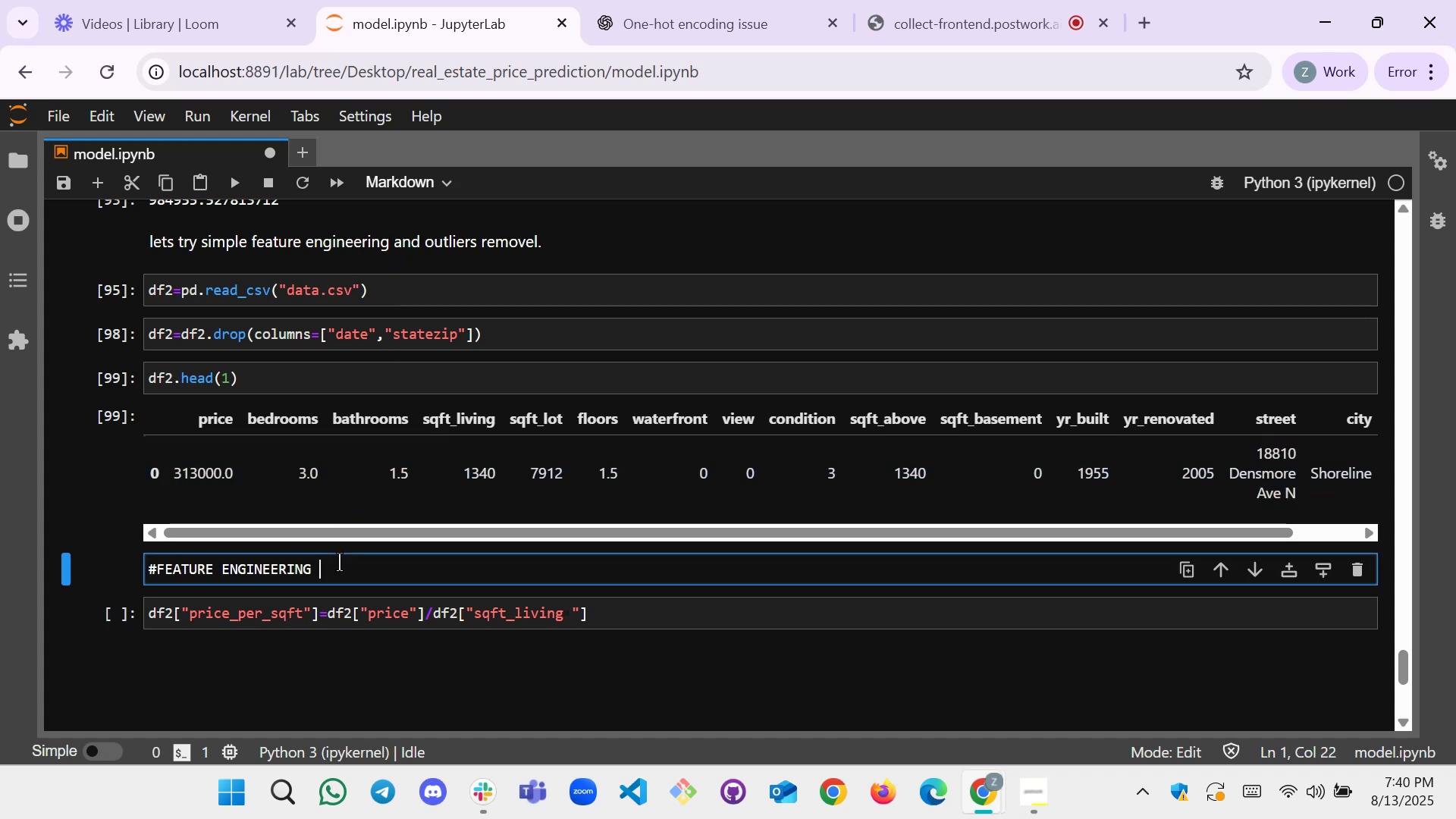 
key(ArrowUp)
 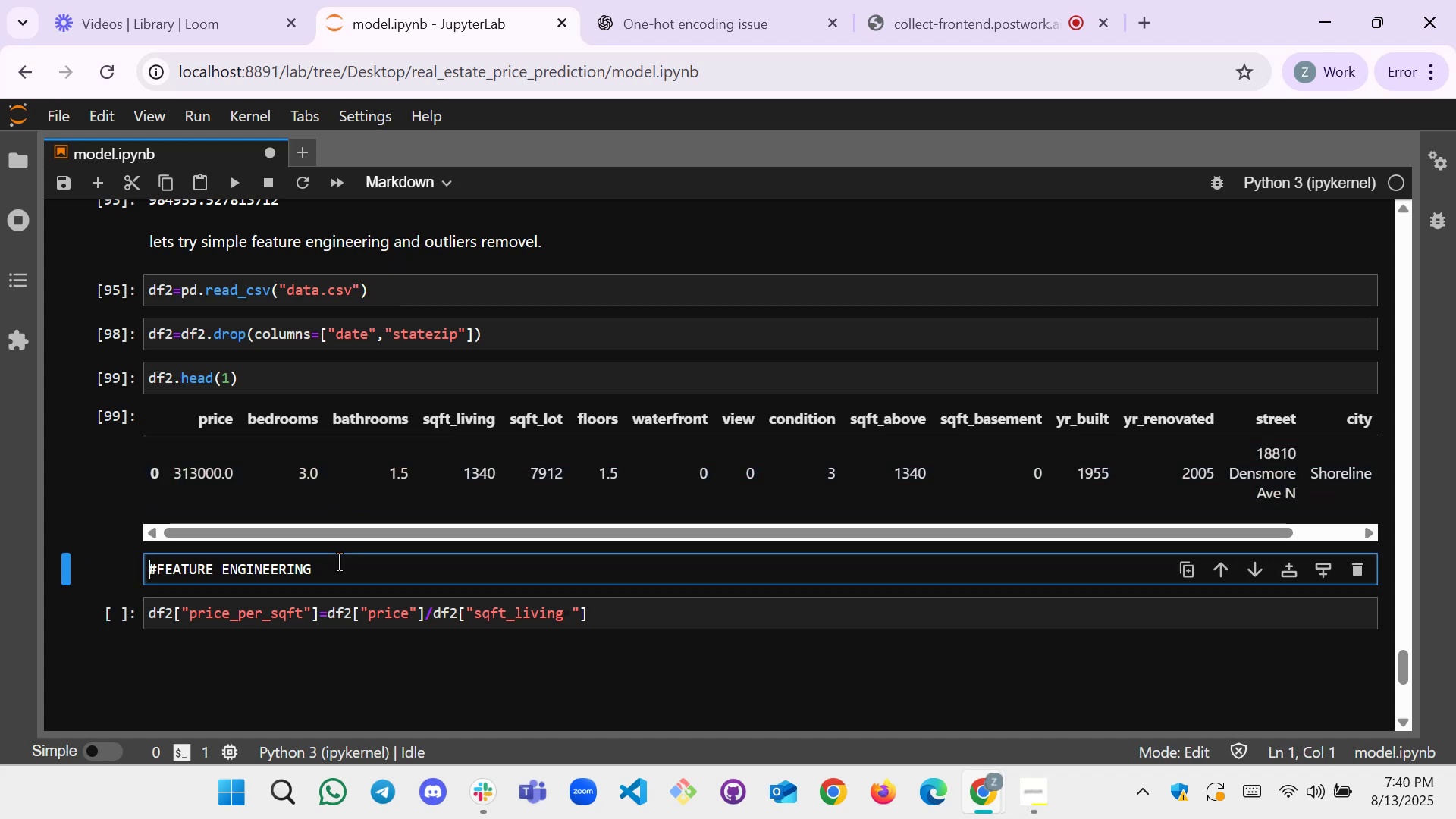 
key(Enter)
 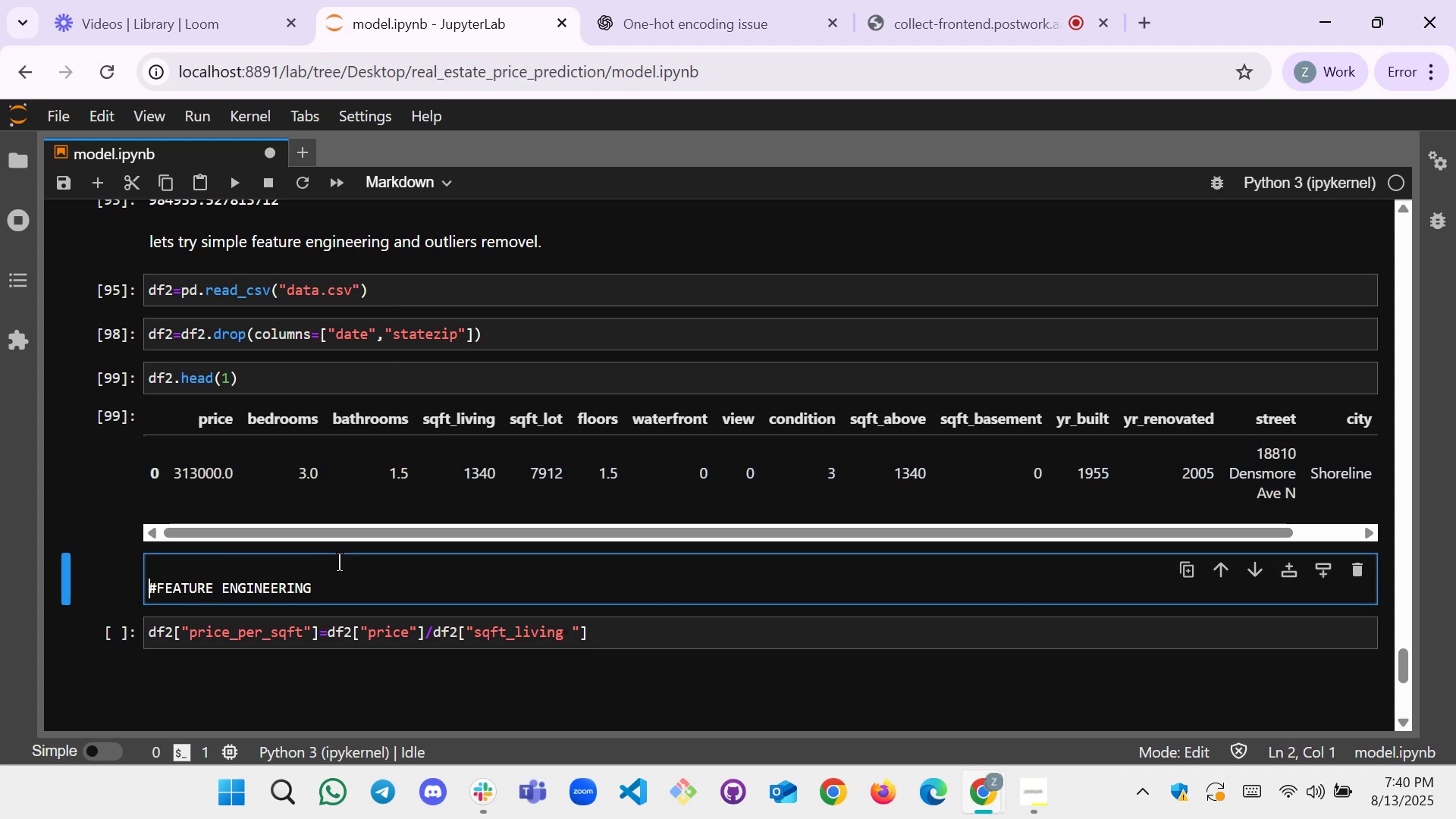 
key(Shift+ShiftRight)
 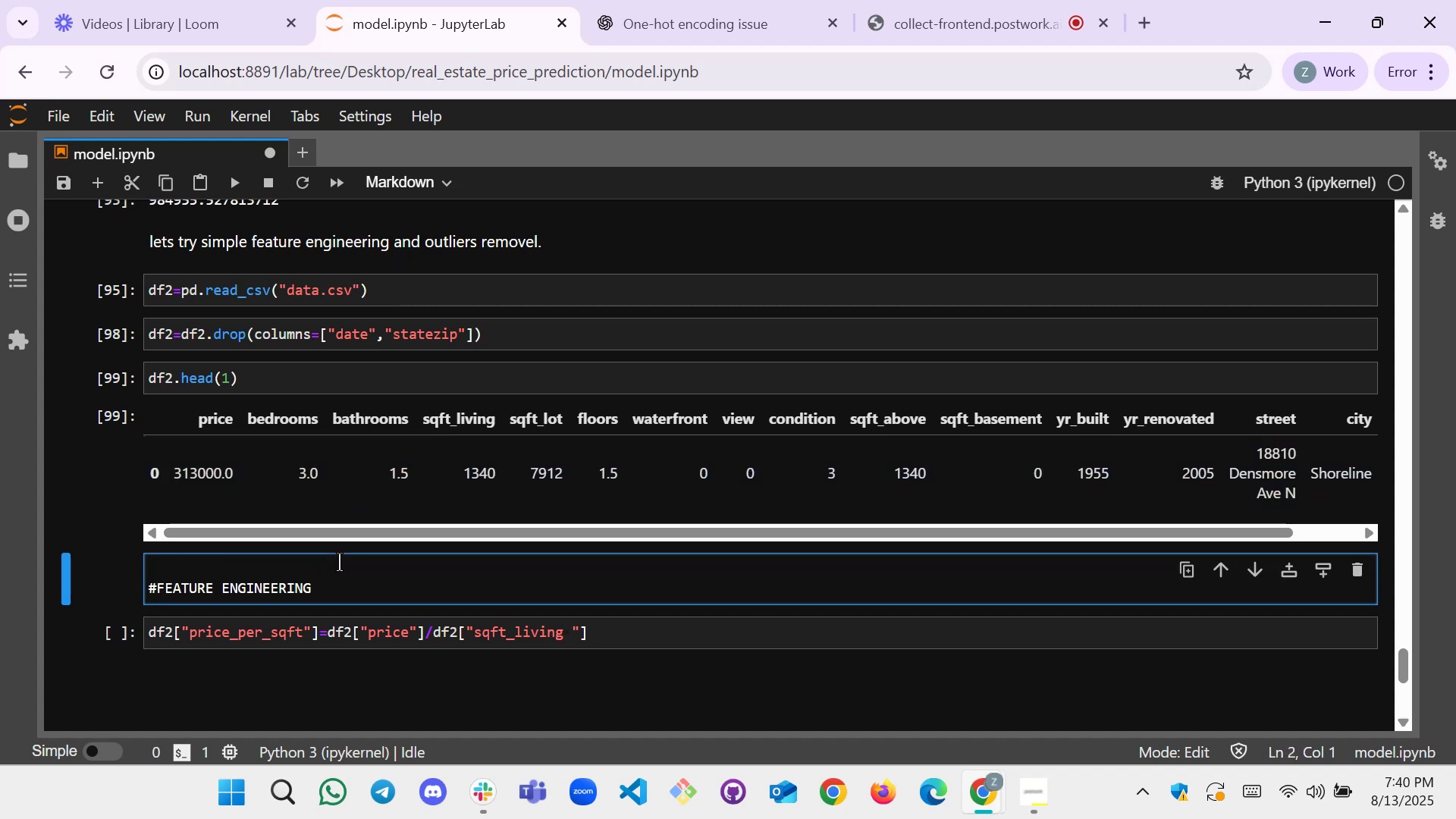 
key(Shift+Enter)
 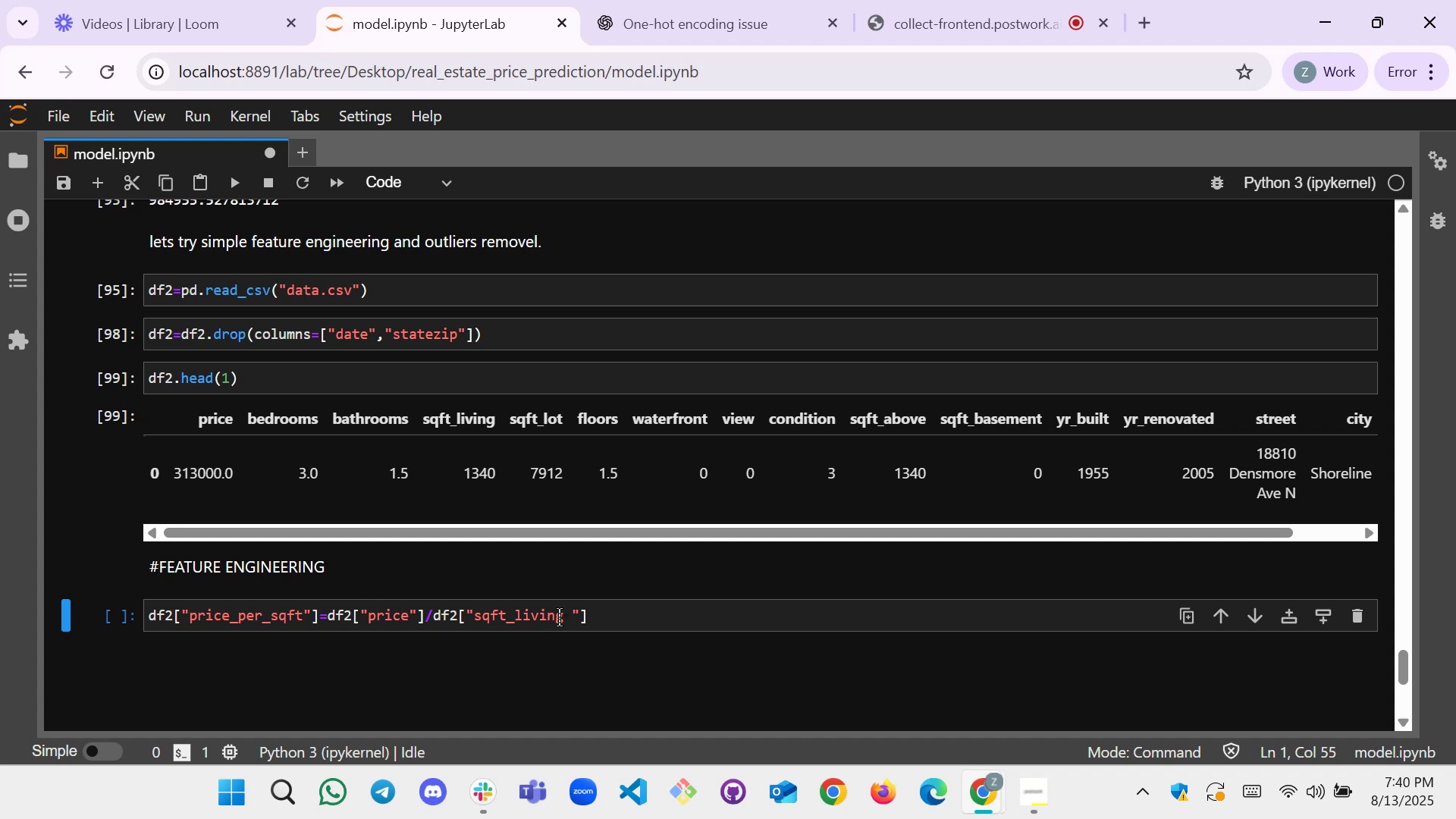 
left_click([642, 618])
 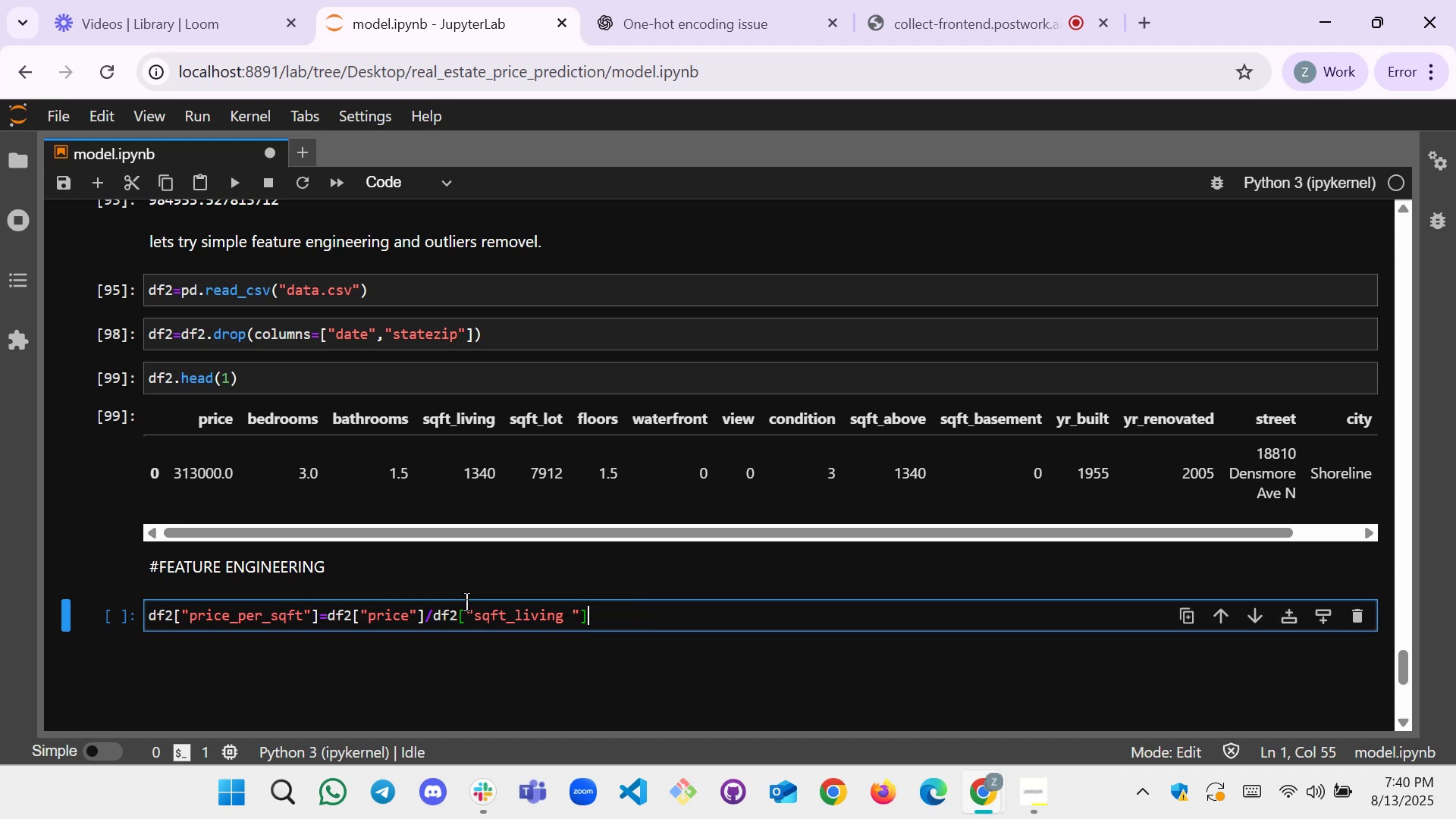 
scroll: coordinate [439, 638], scroll_direction: down, amount: 1.0
 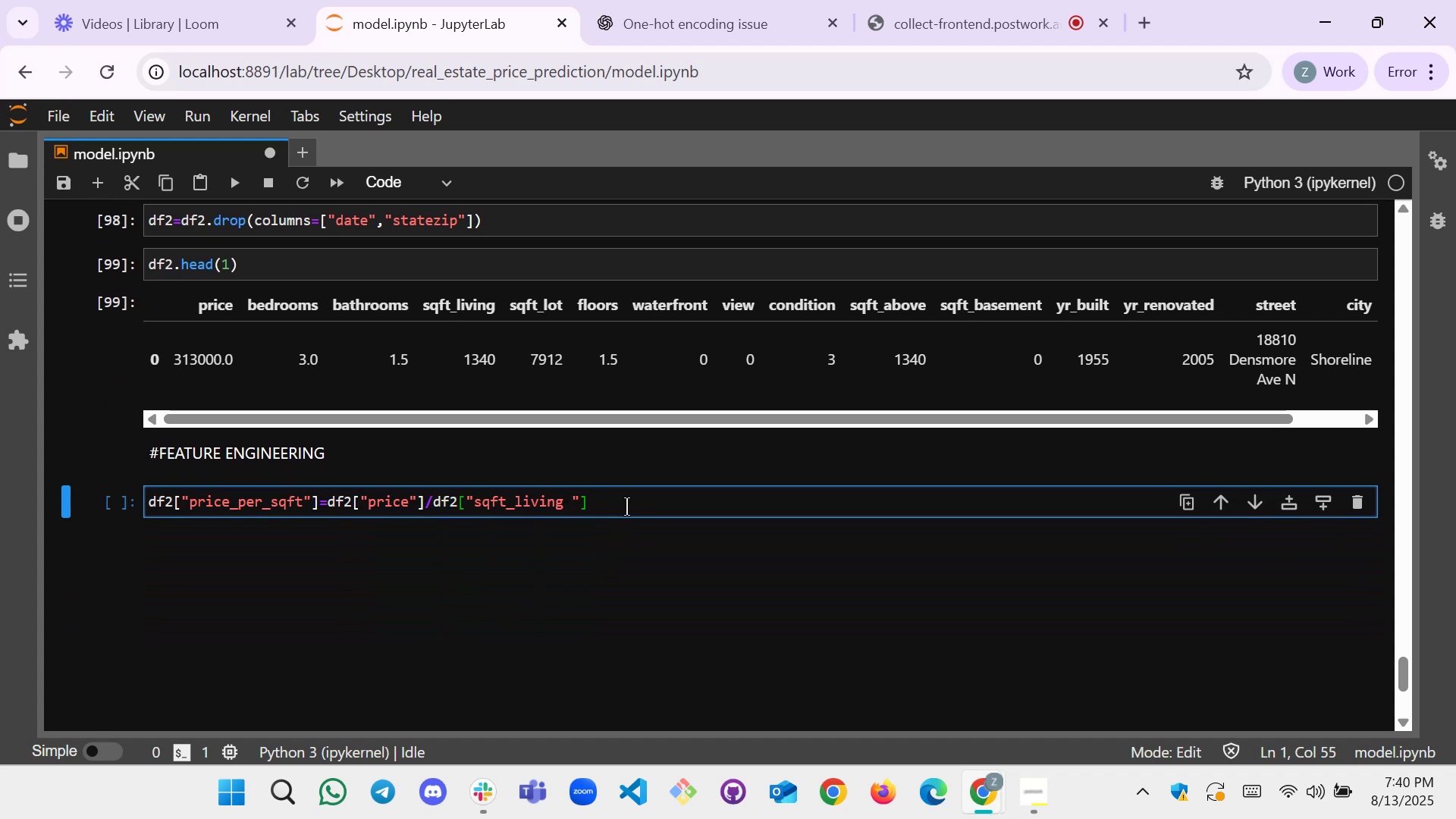 
left_click([631, 502])
 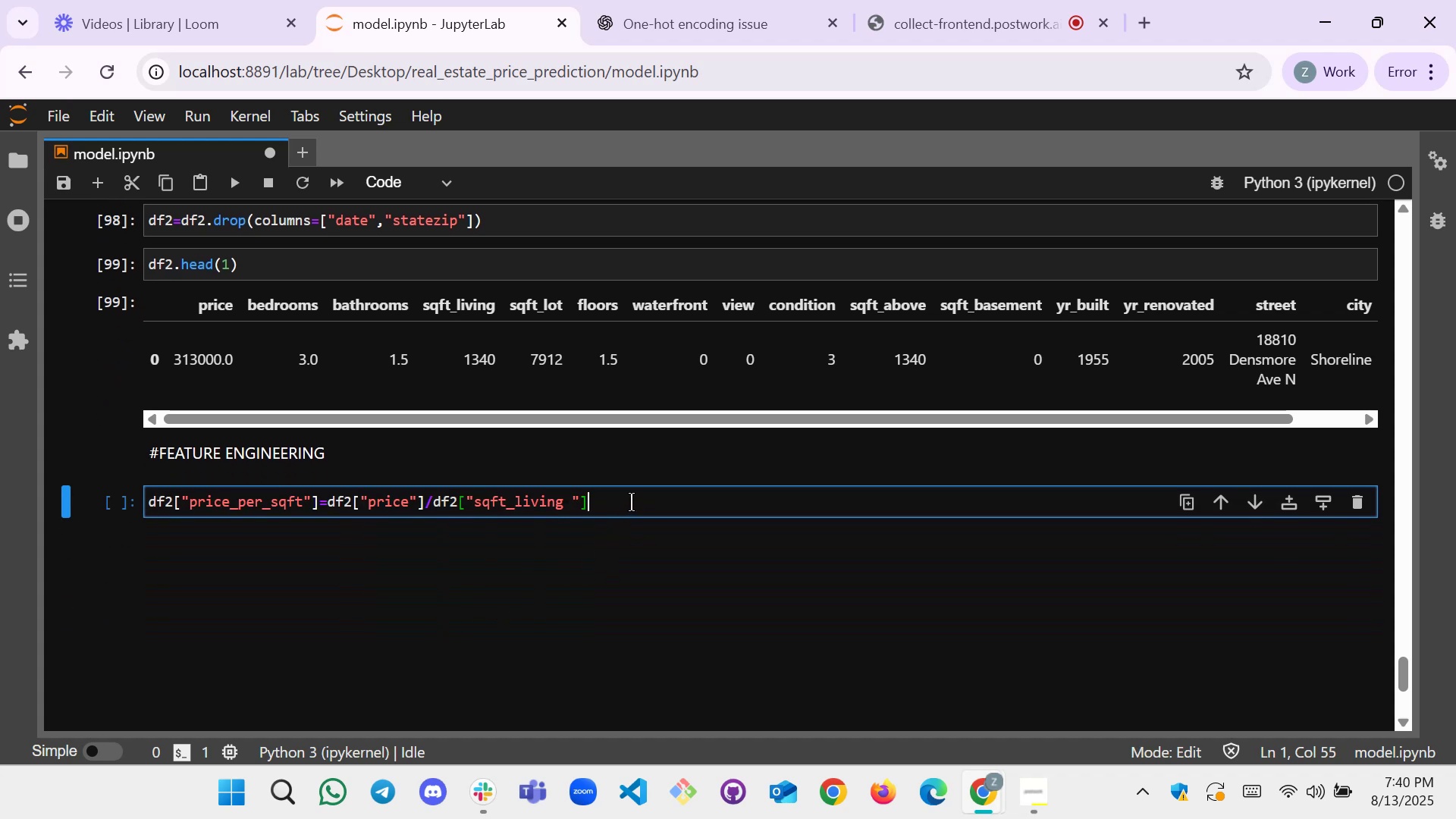 
key(Shift+Enter)
 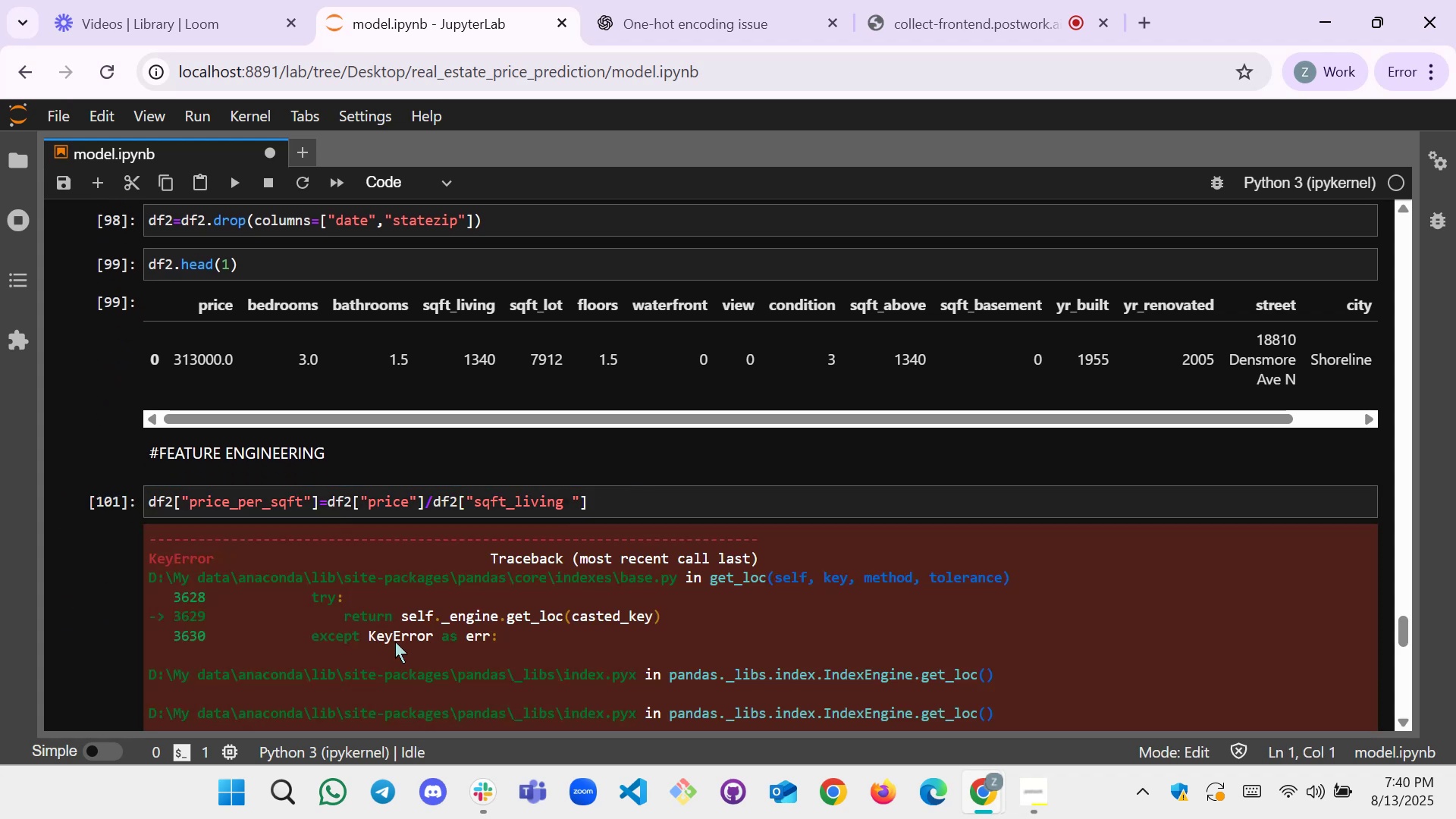 
scroll: coordinate [372, 607], scroll_direction: down, amount: 6.0
 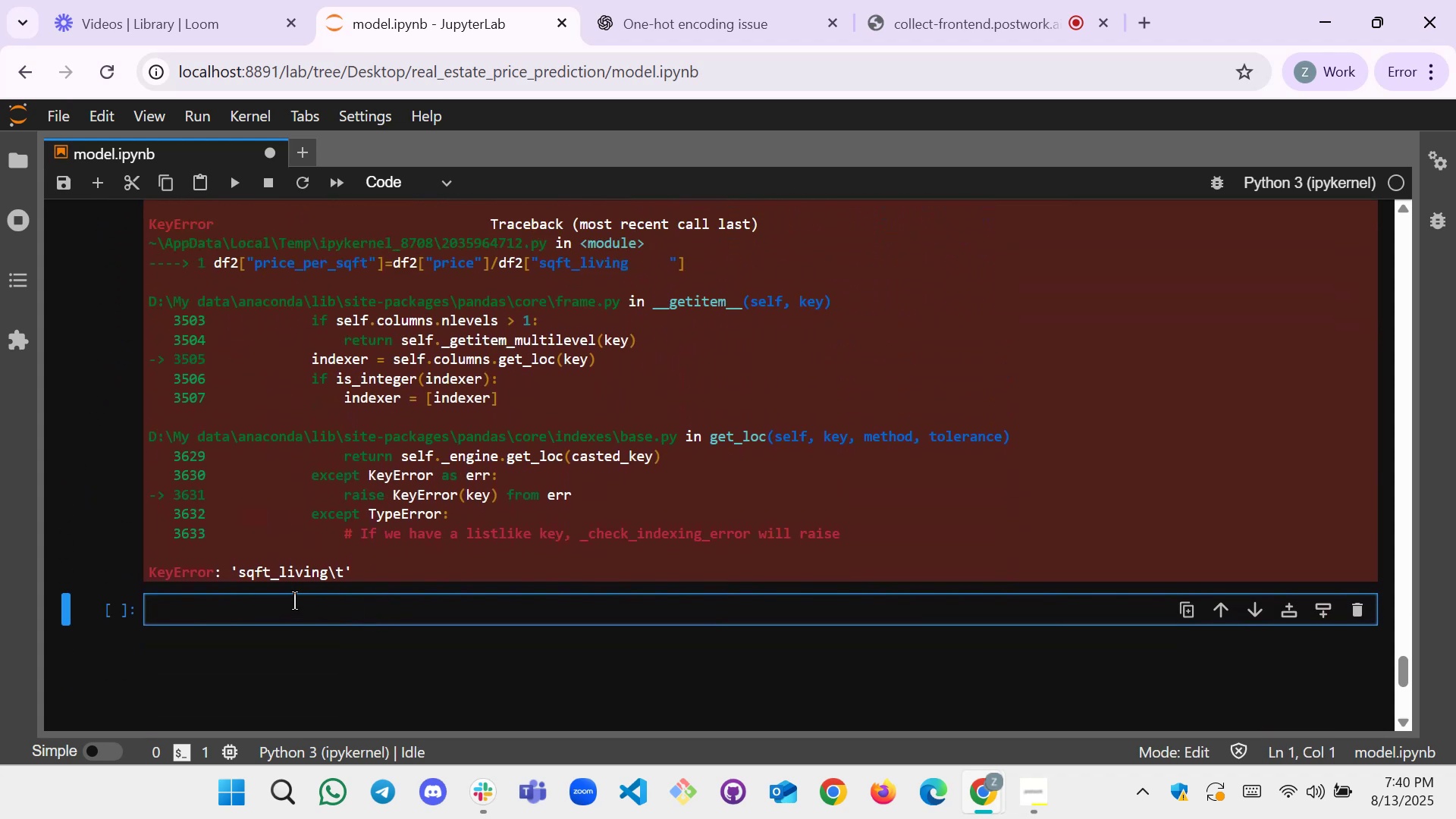 
scroll: coordinate [365, 562], scroll_direction: up, amount: 7.0
 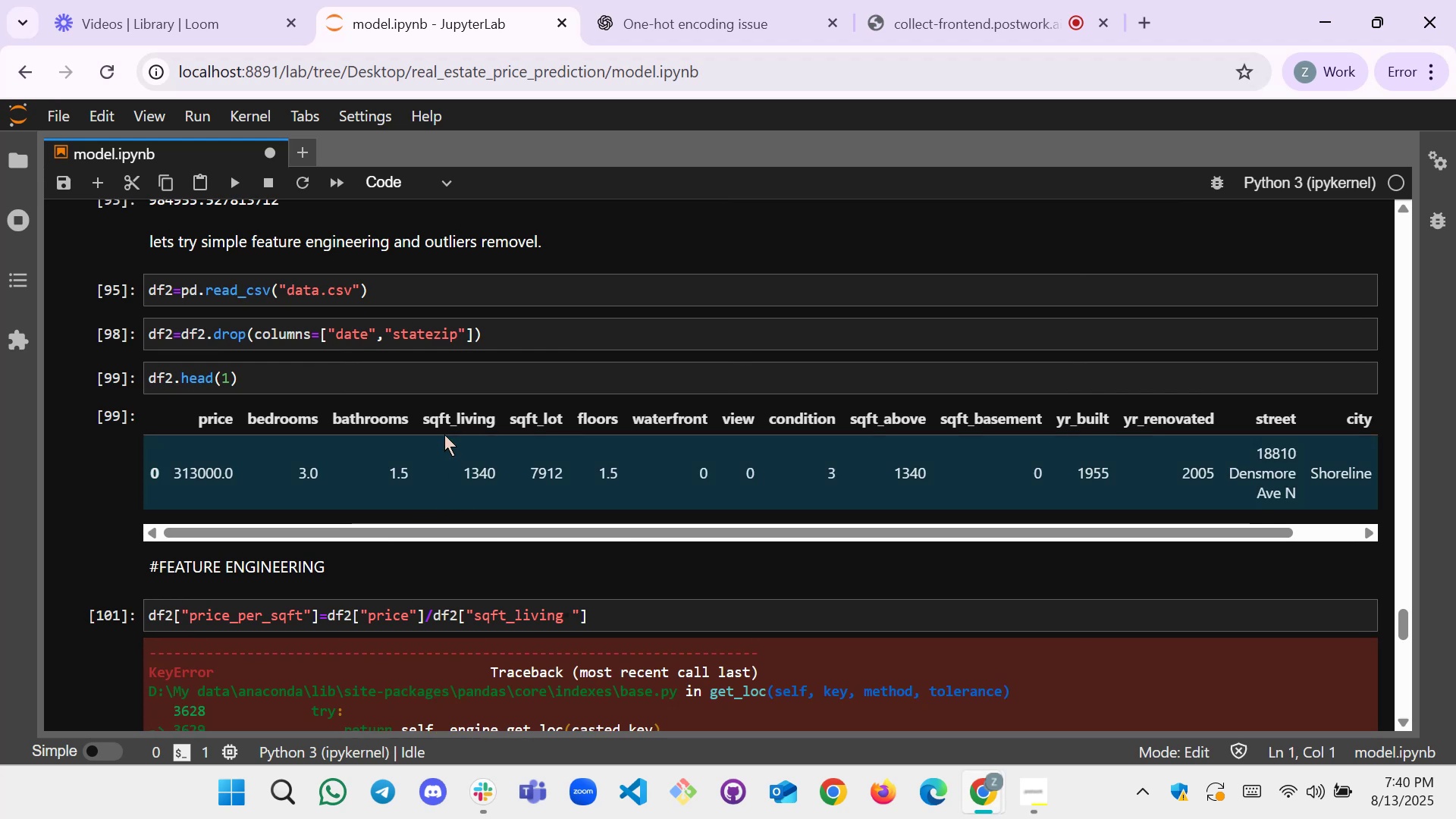 
scroll: coordinate [394, 438], scroll_direction: down, amount: 2.0
 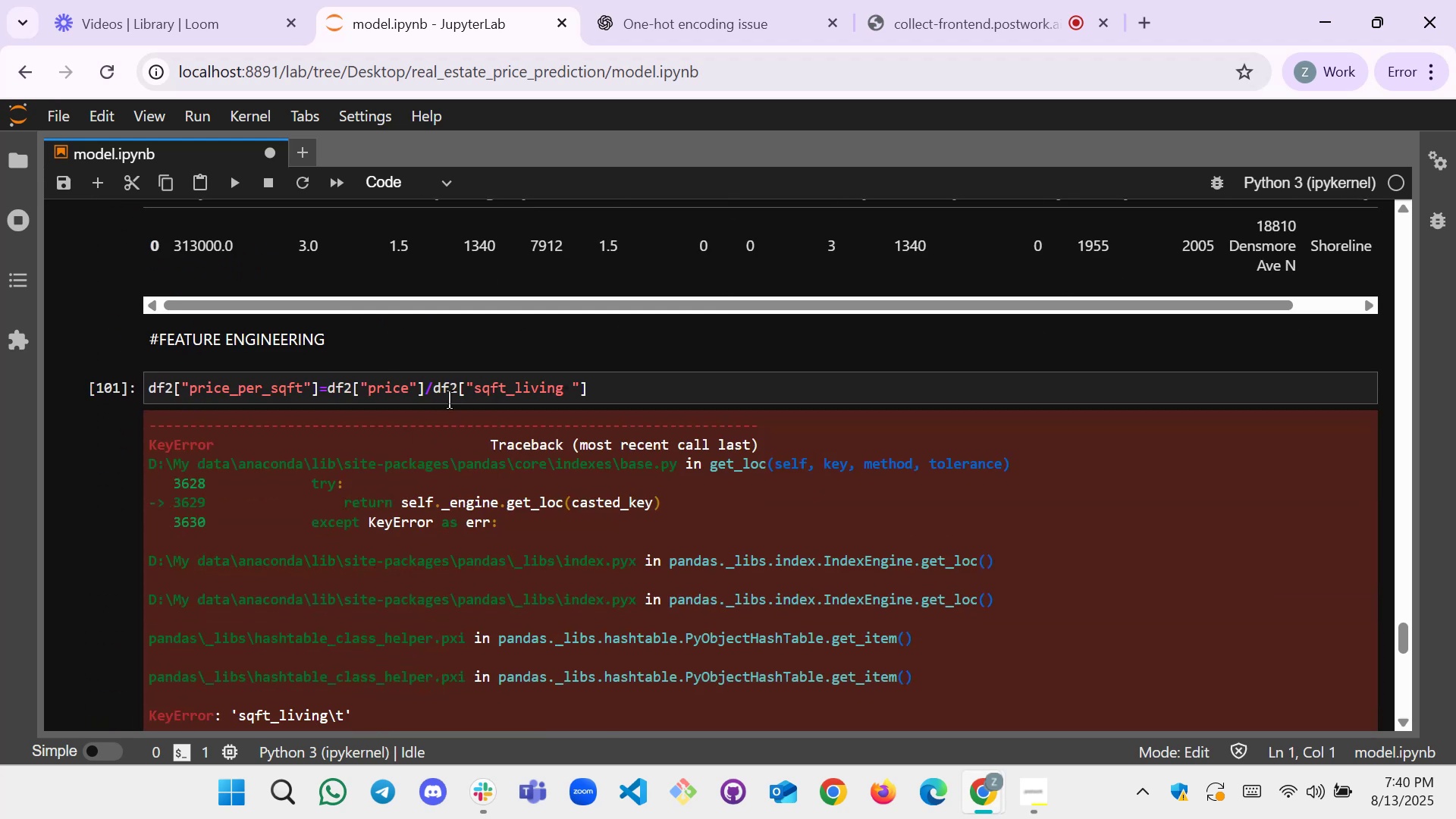 
wait(11.73)
 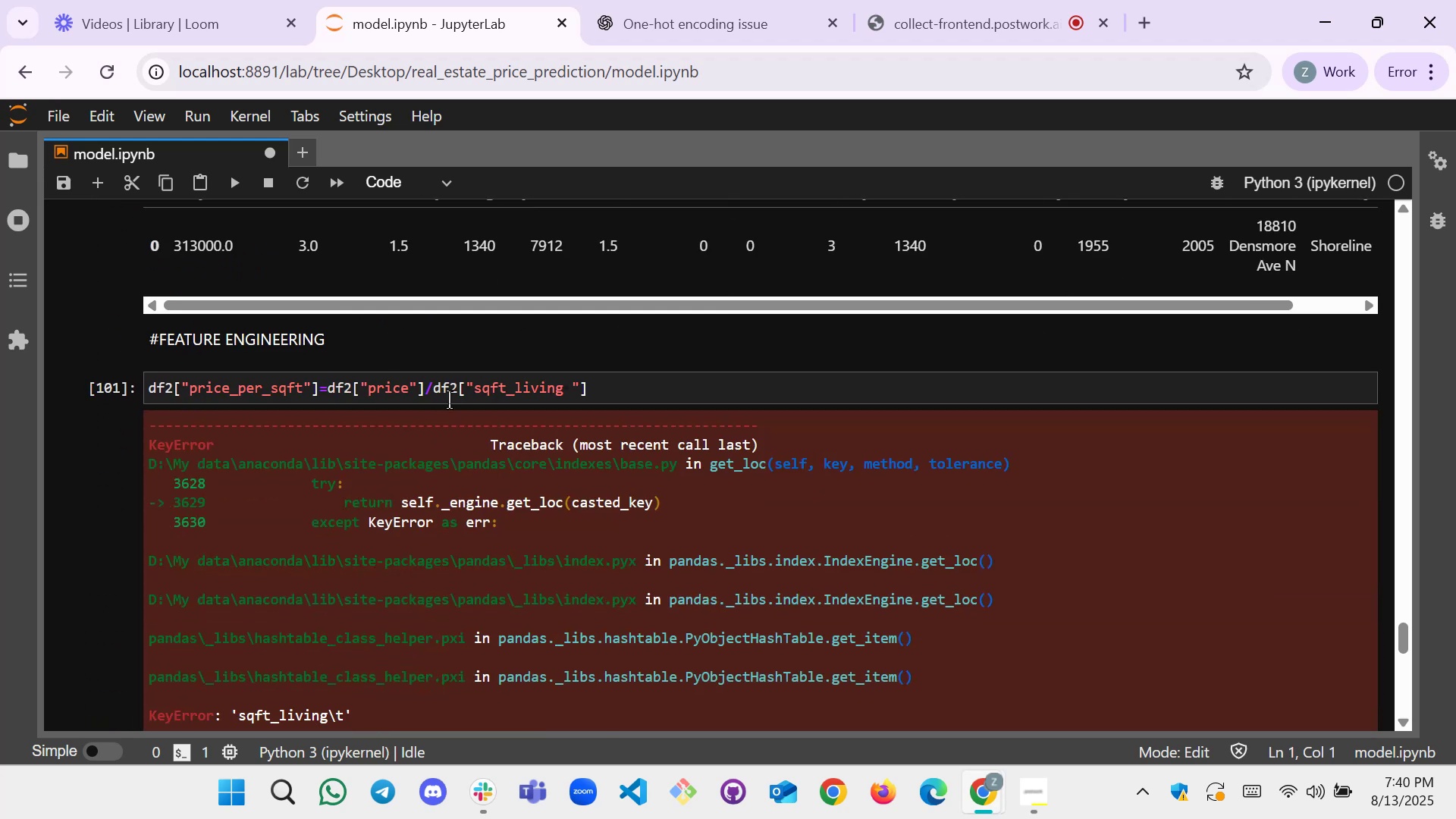 
scroll: coordinate [606, 391], scroll_direction: up, amount: 1.0
 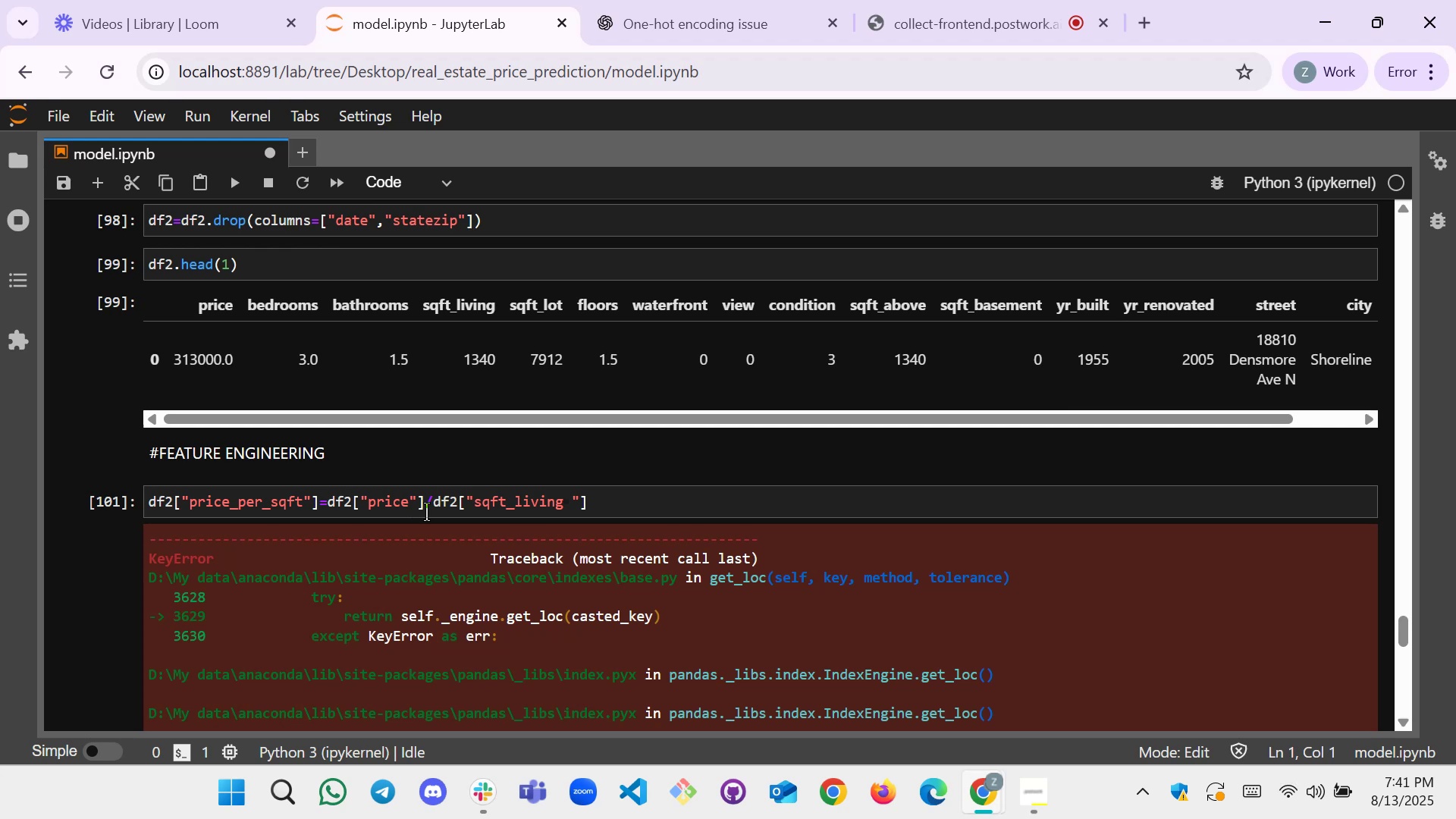 
wait(16.15)
 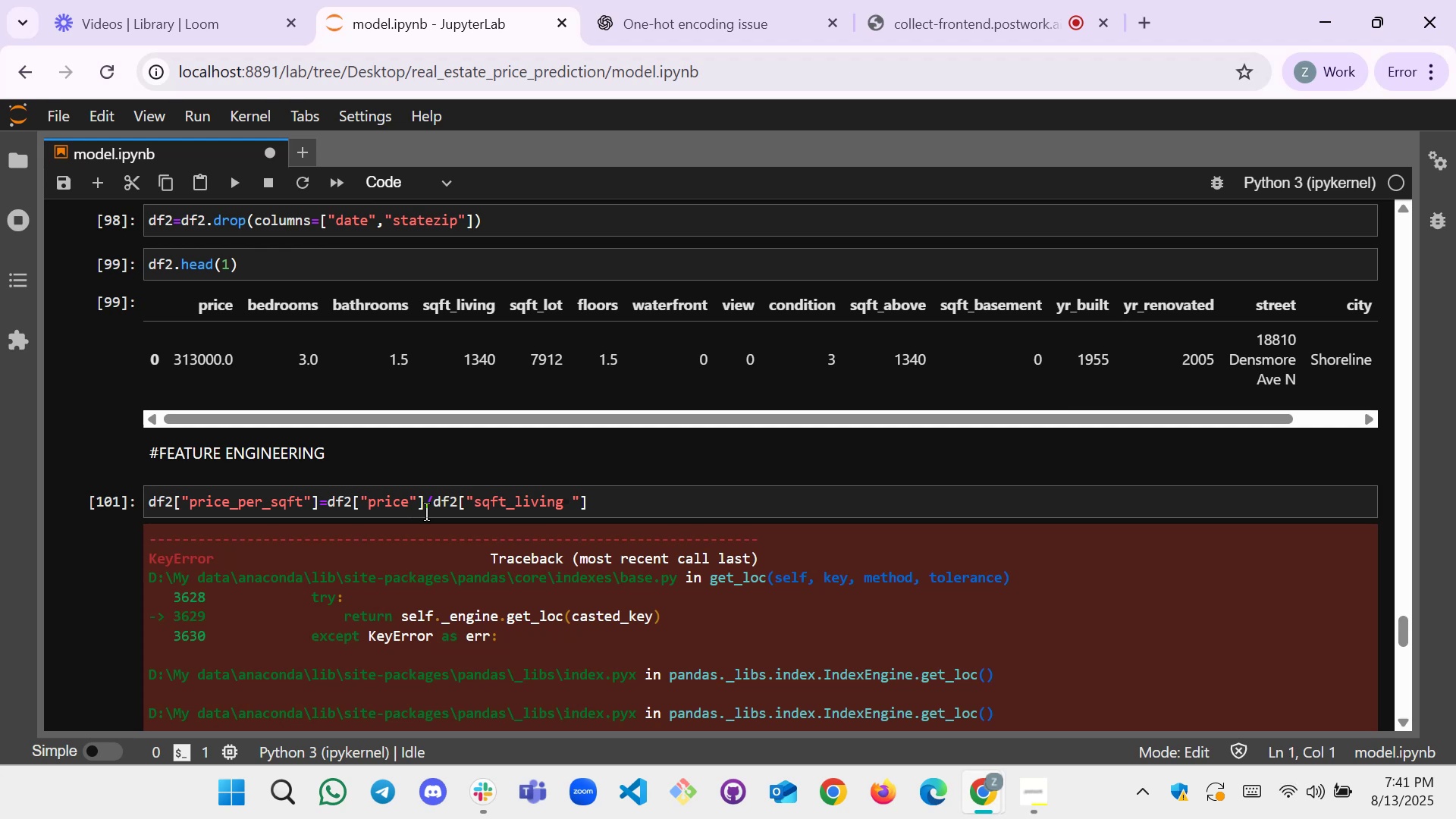 
scroll: coordinate [519, 376], scroll_direction: down, amount: 6.0
 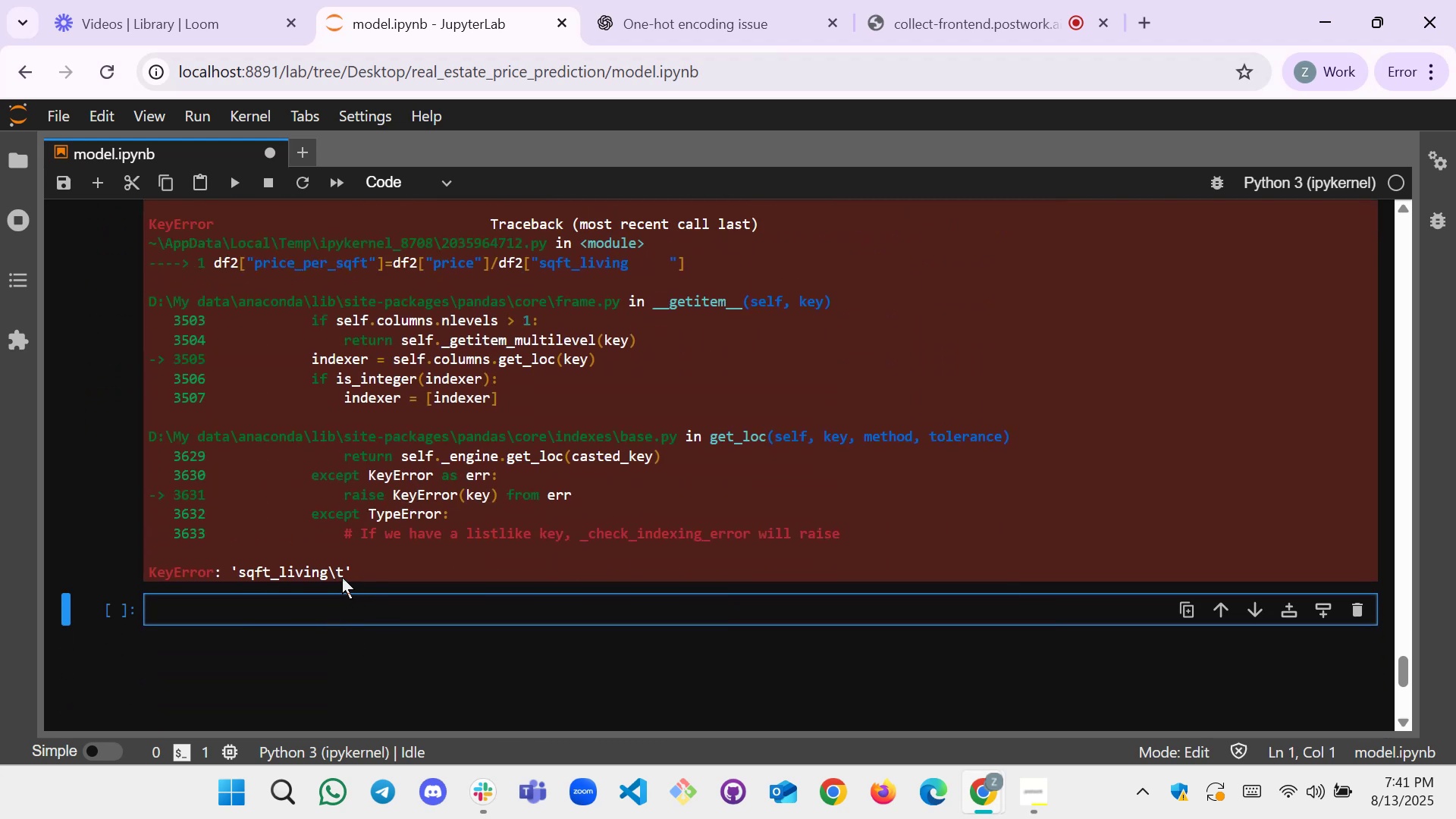 
scroll: coordinate [468, 489], scroll_direction: up, amount: 7.0
 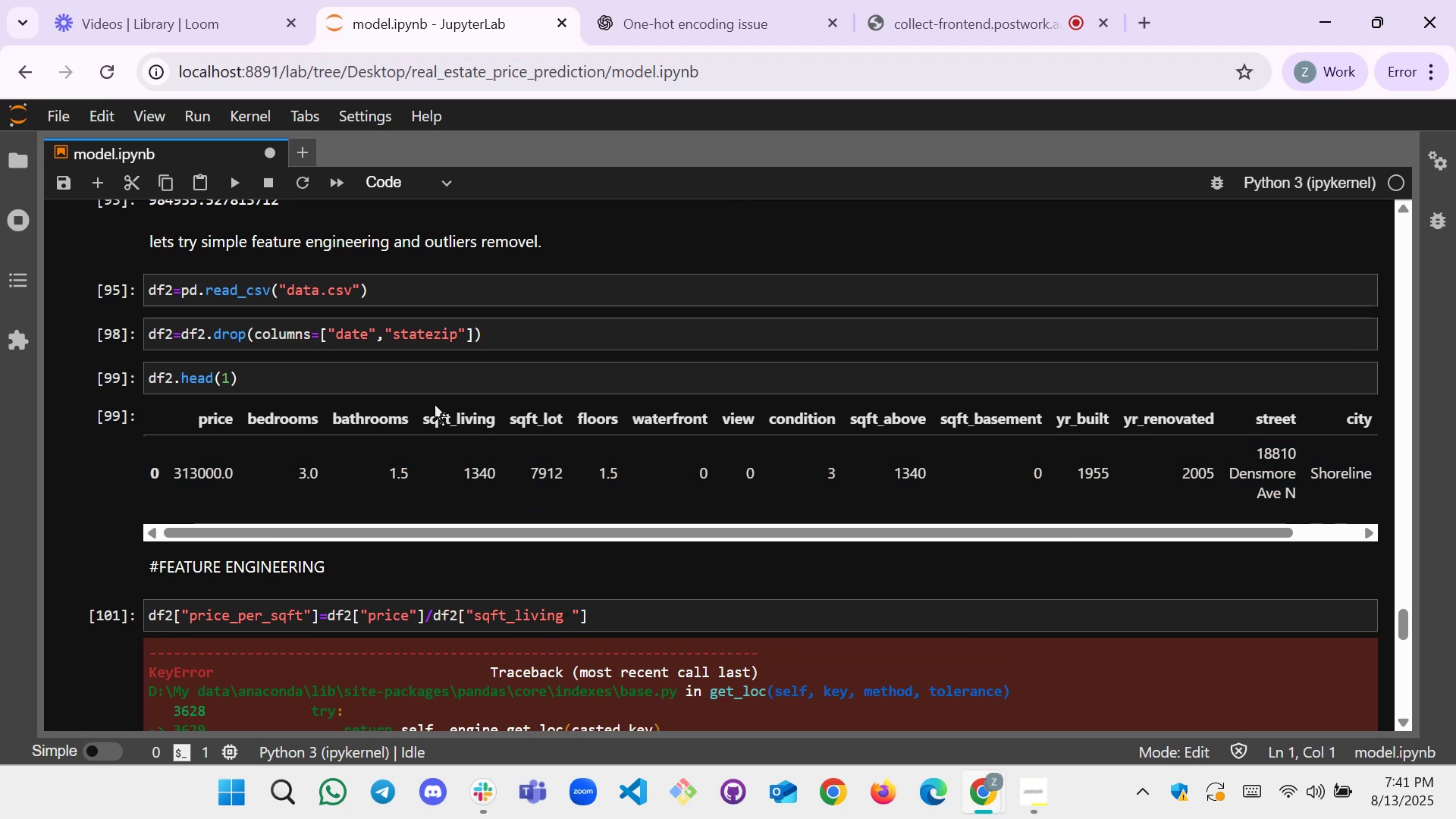 
wait(6.68)
 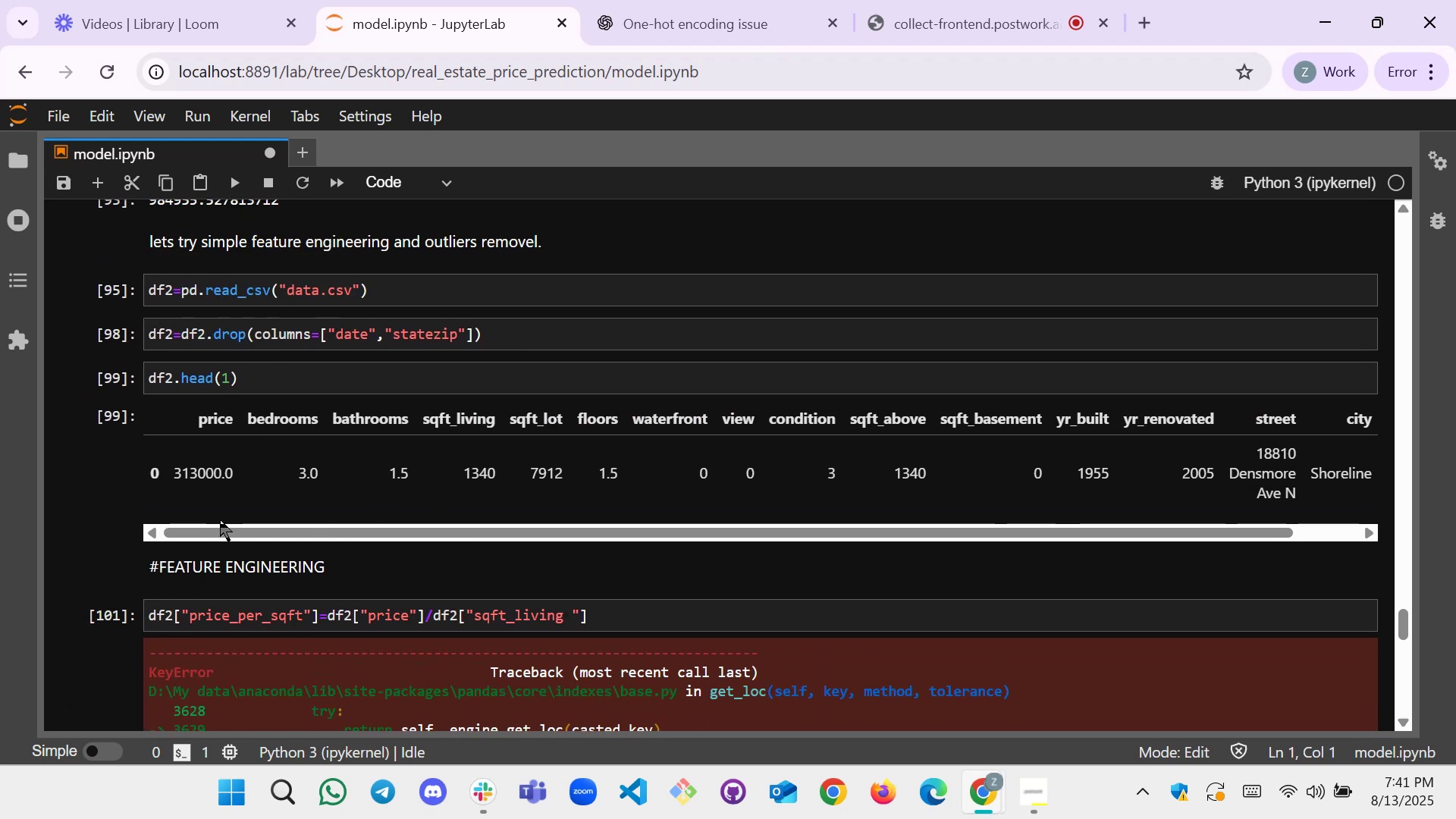 
scroll: coordinate [474, 524], scroll_direction: down, amount: 2.0
 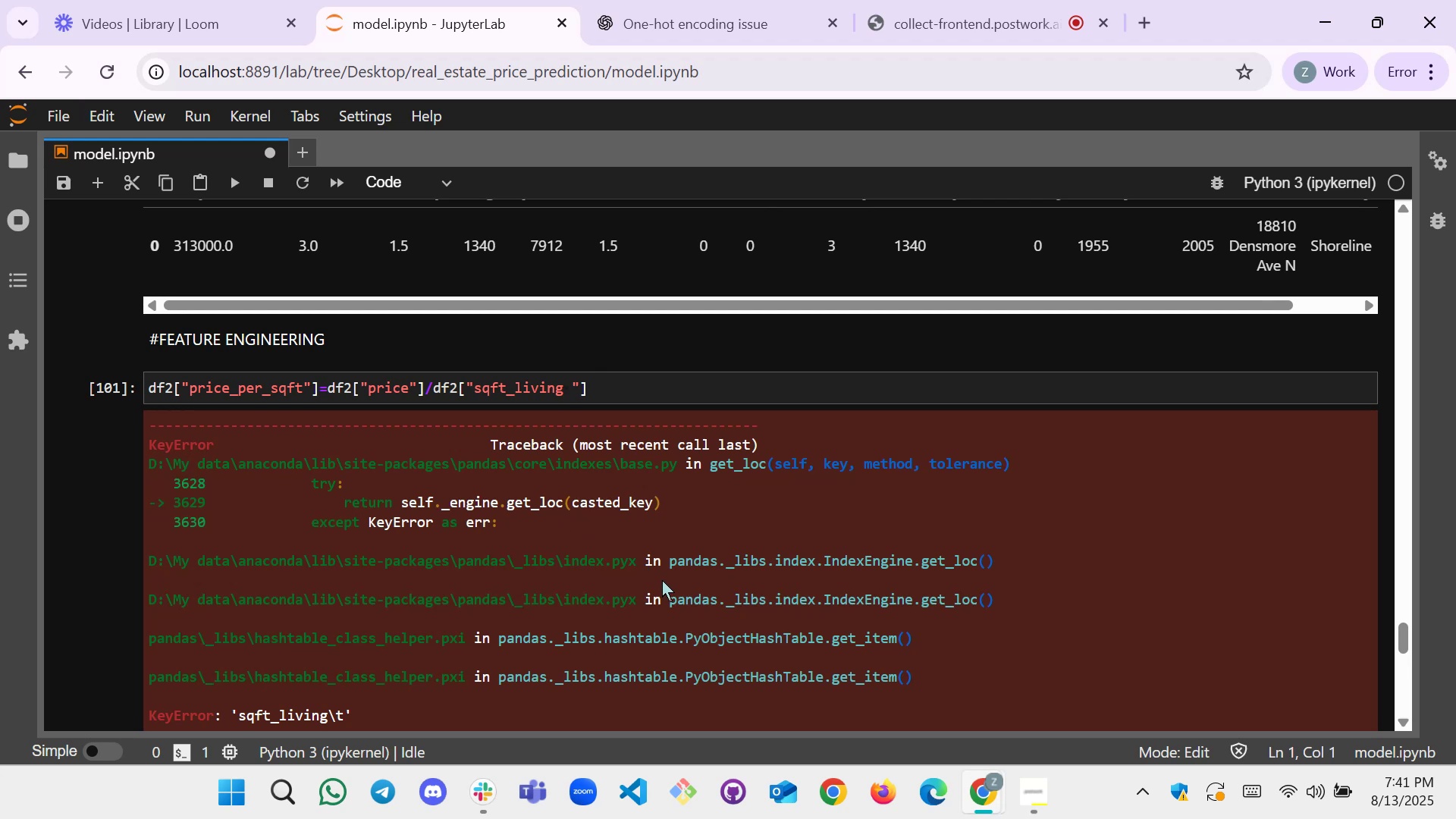 
wait(7.67)
 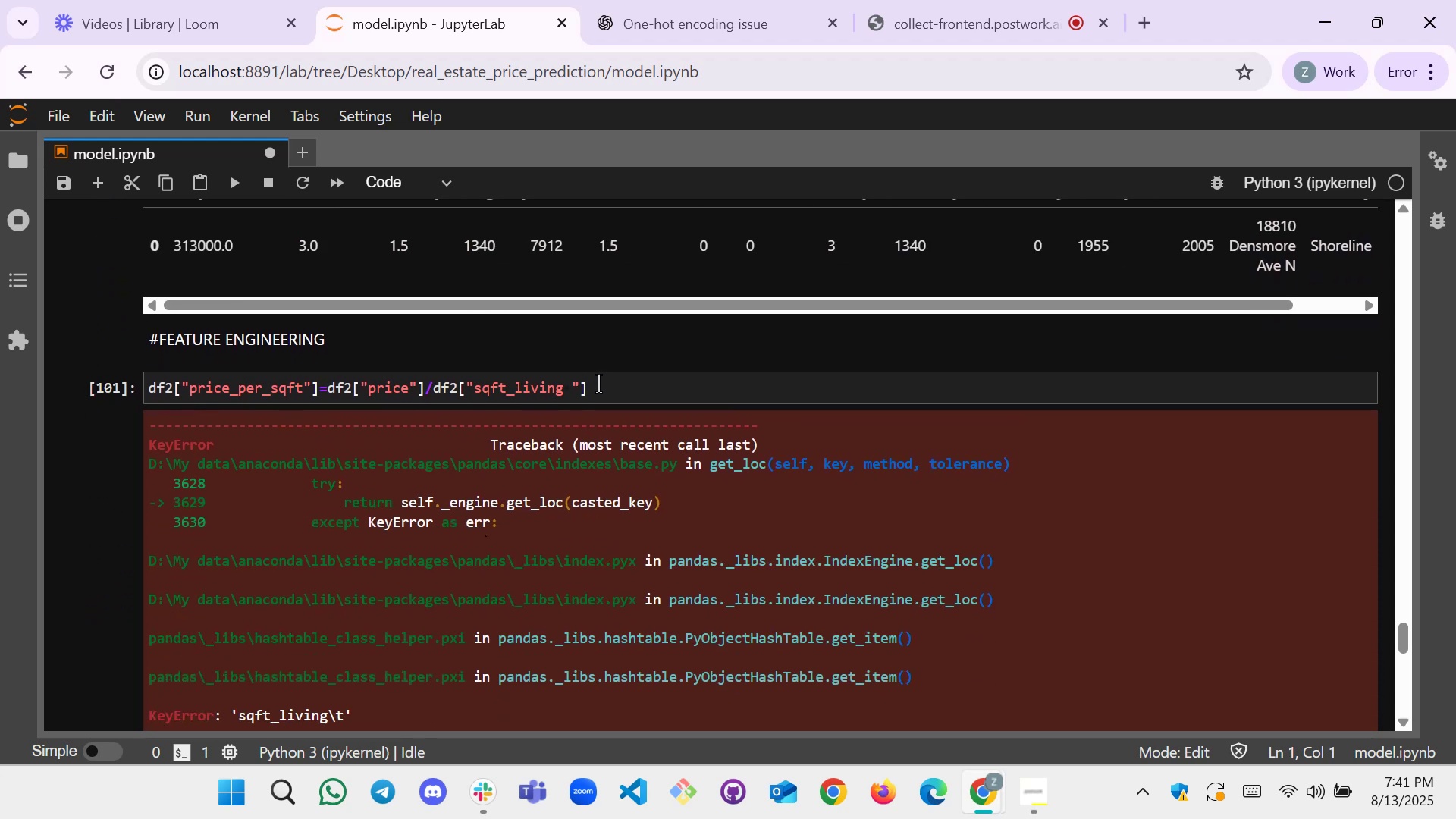 
scroll: coordinate [934, 593], scroll_direction: down, amount: 2.0
 